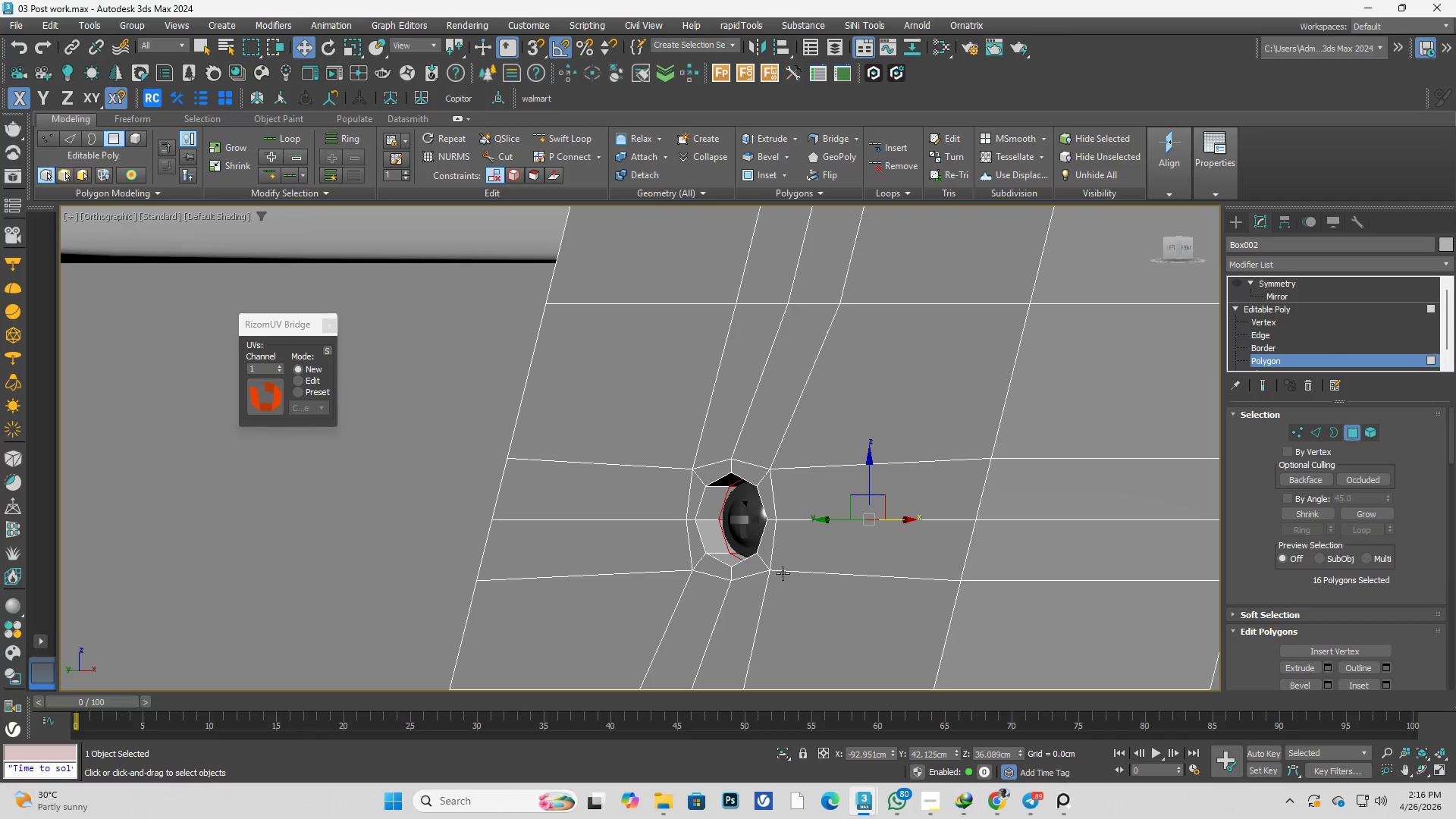 
hold_key(key=AltLeft, duration=0.31)
 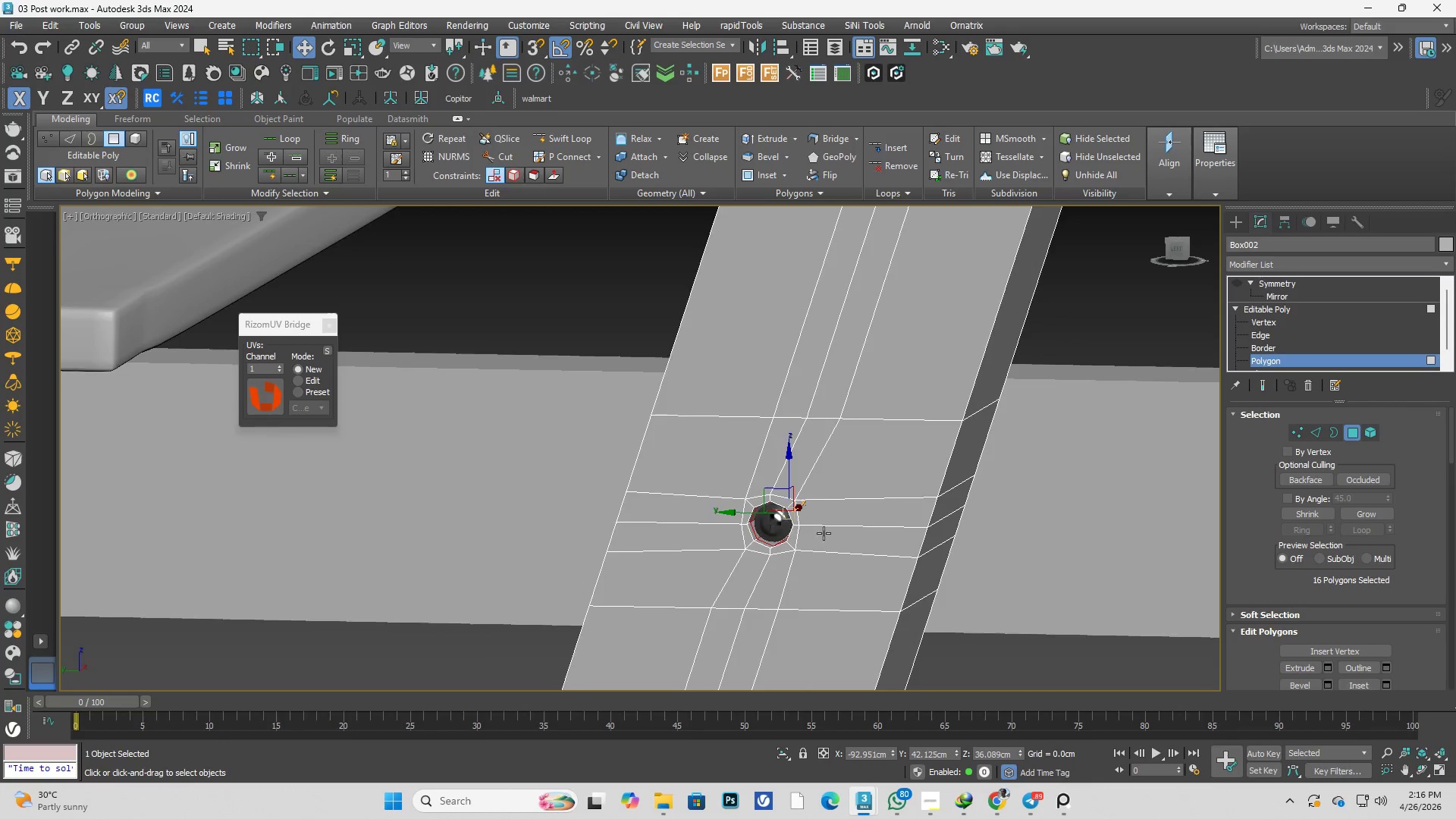 
scroll: coordinate [708, 508], scroll_direction: down, amount: 2.0
 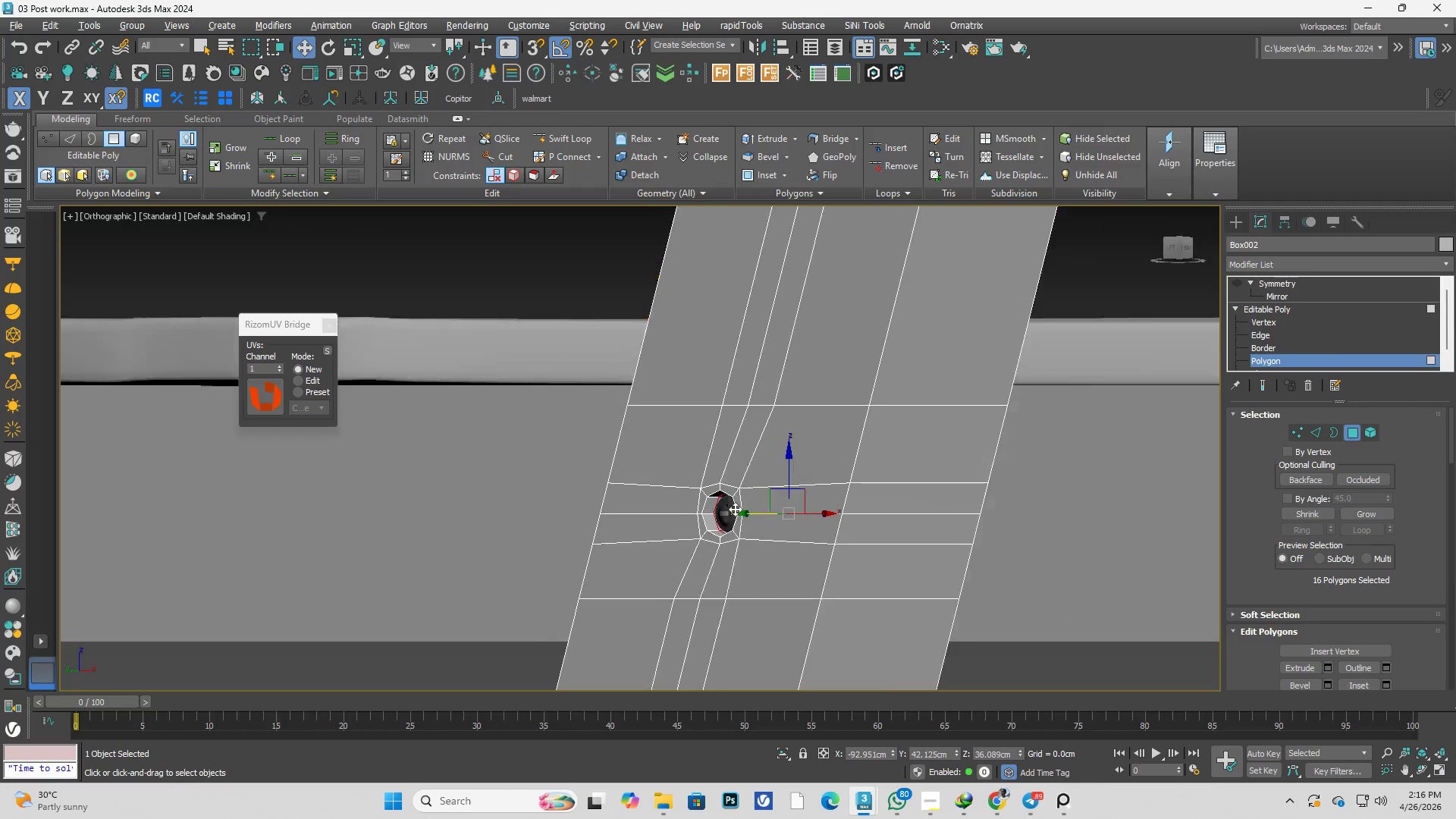 
scroll: coordinate [634, 511], scroll_direction: up, amount: 7.0
 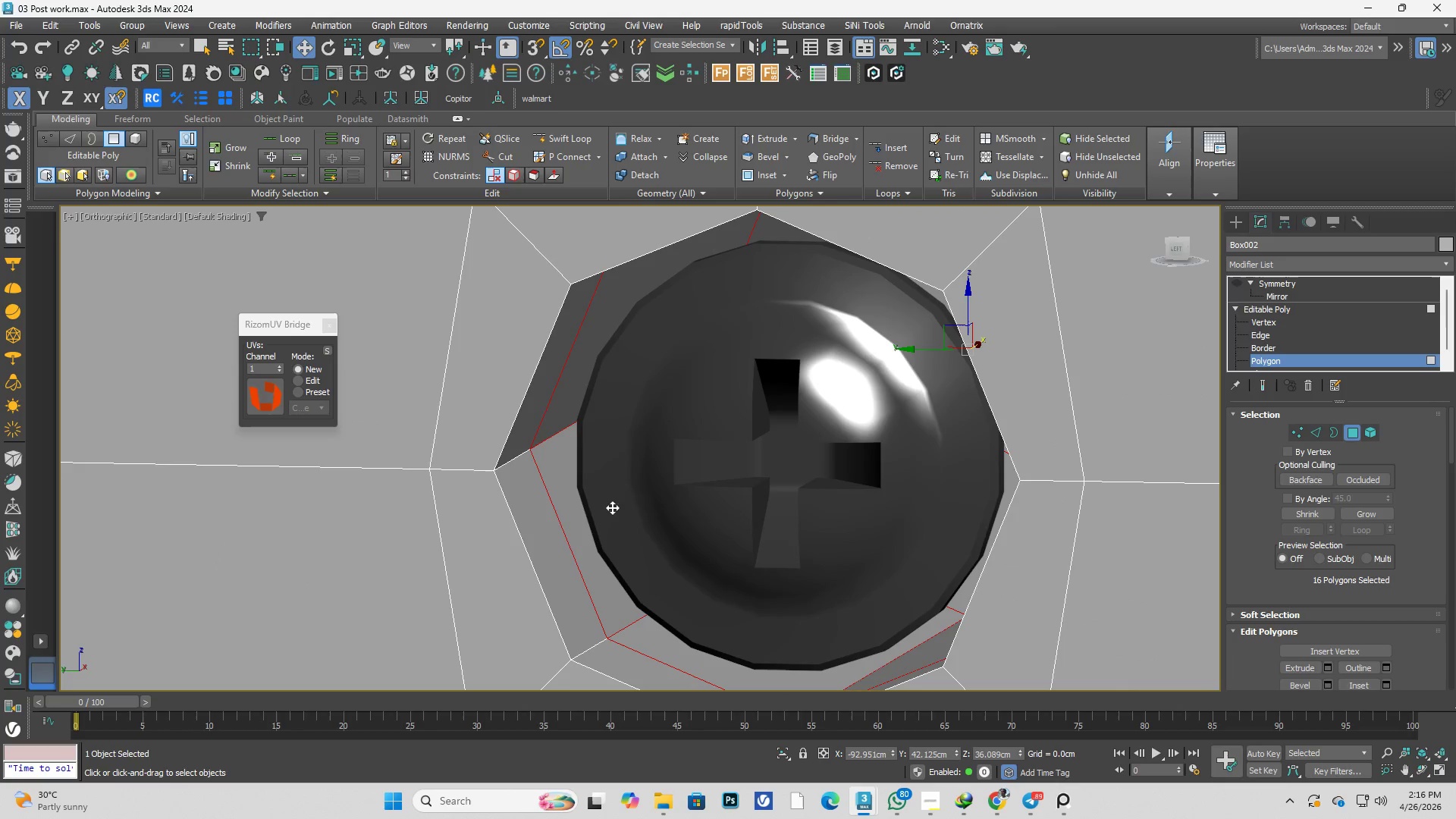 
right_click([594, 507])
 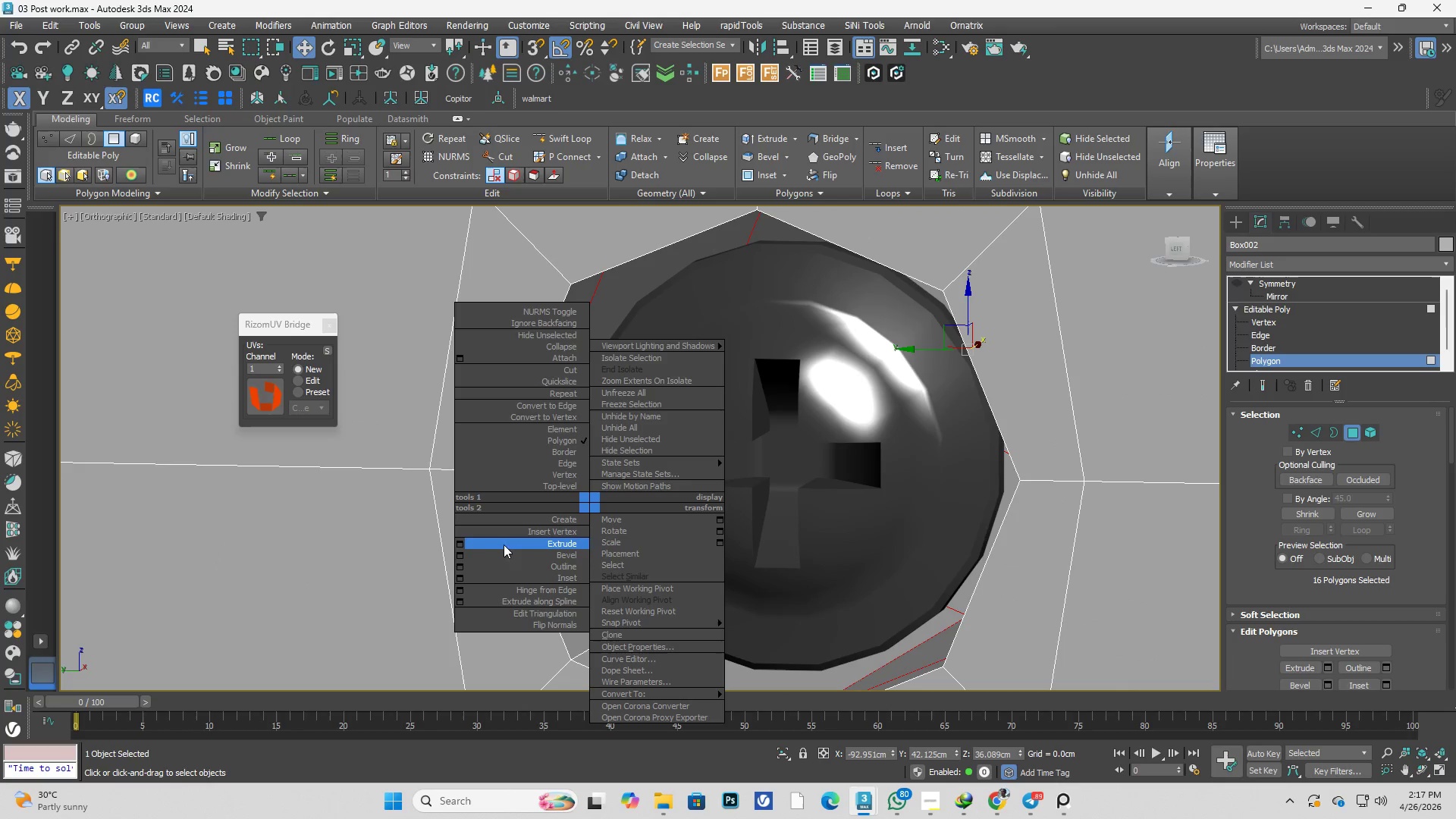 
left_click([457, 546])
 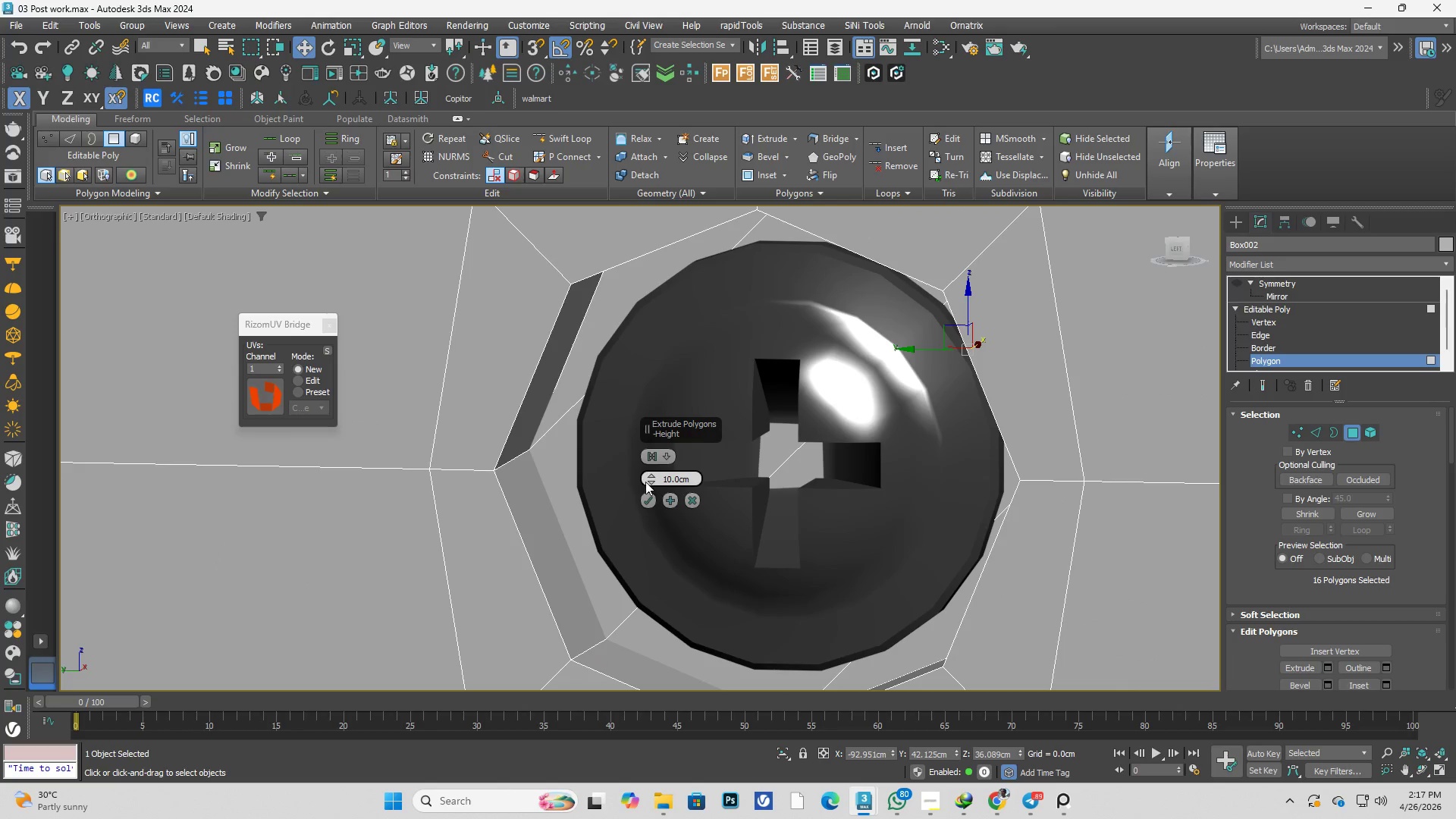 
right_click([645, 482])
 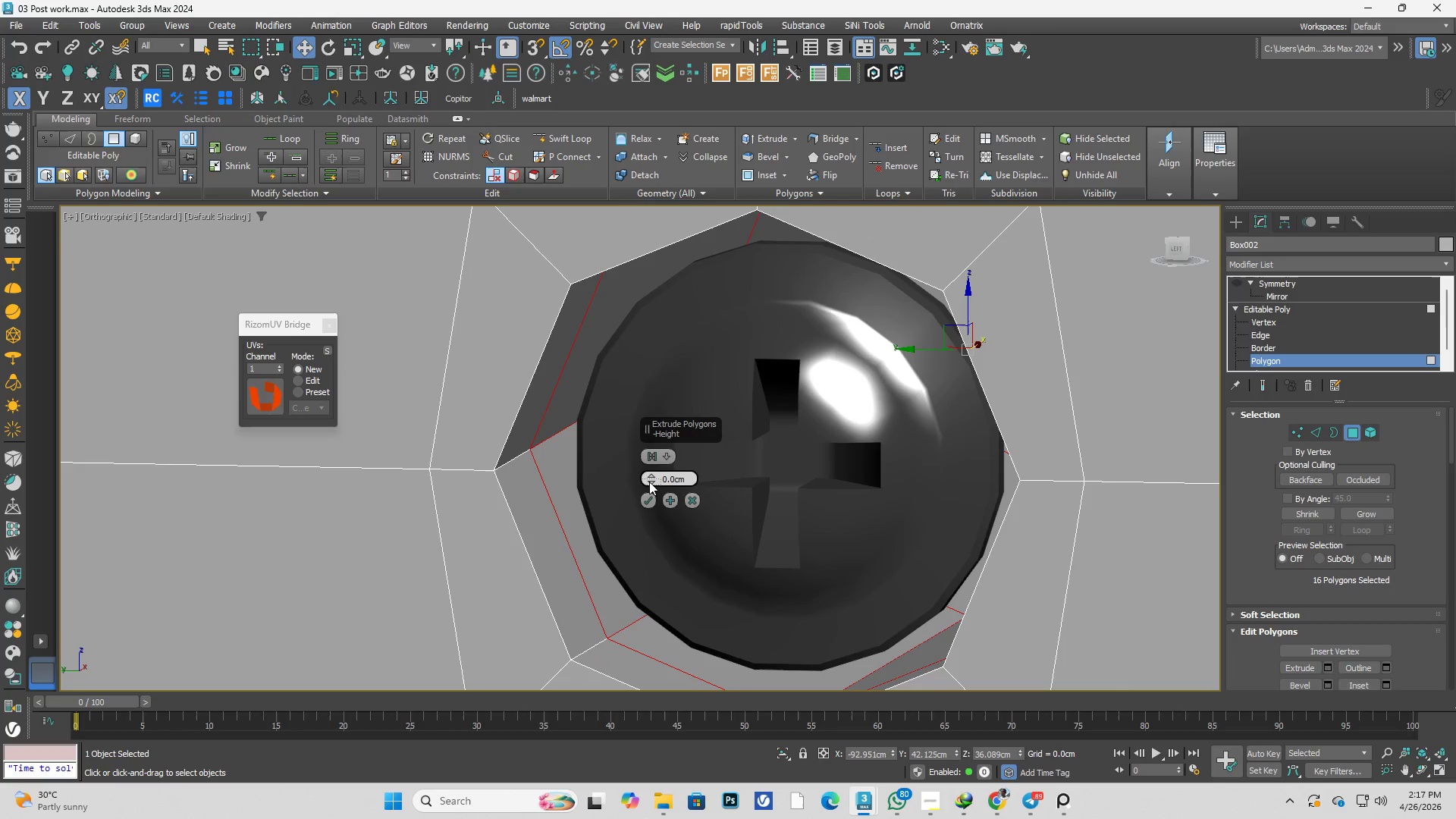 
hold_key(key=AltLeft, duration=1.0)
left_click_drag(start_coordinate=[649, 482], to_coordinate=[642, 739])
 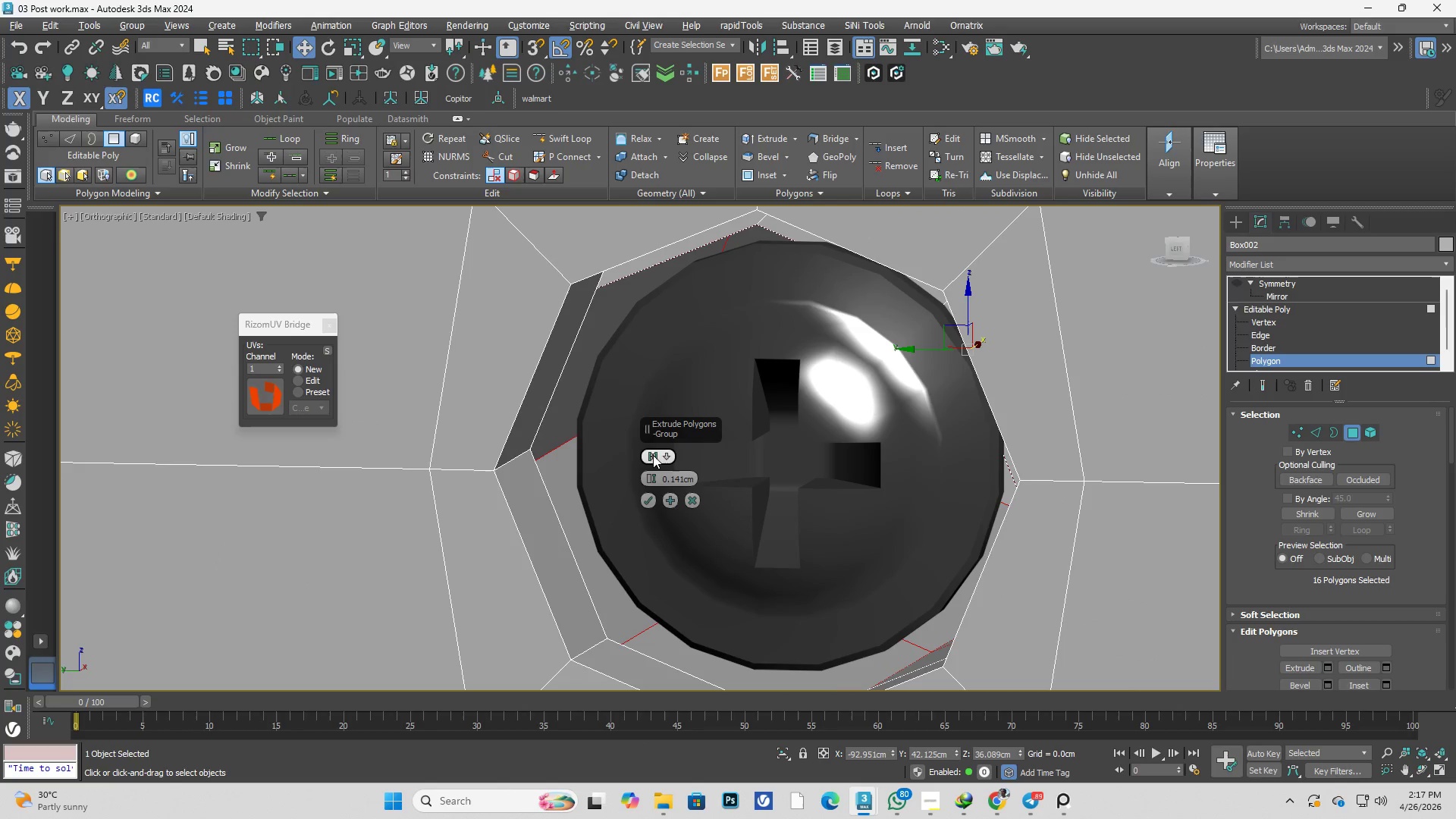 
left_click([654, 455])
 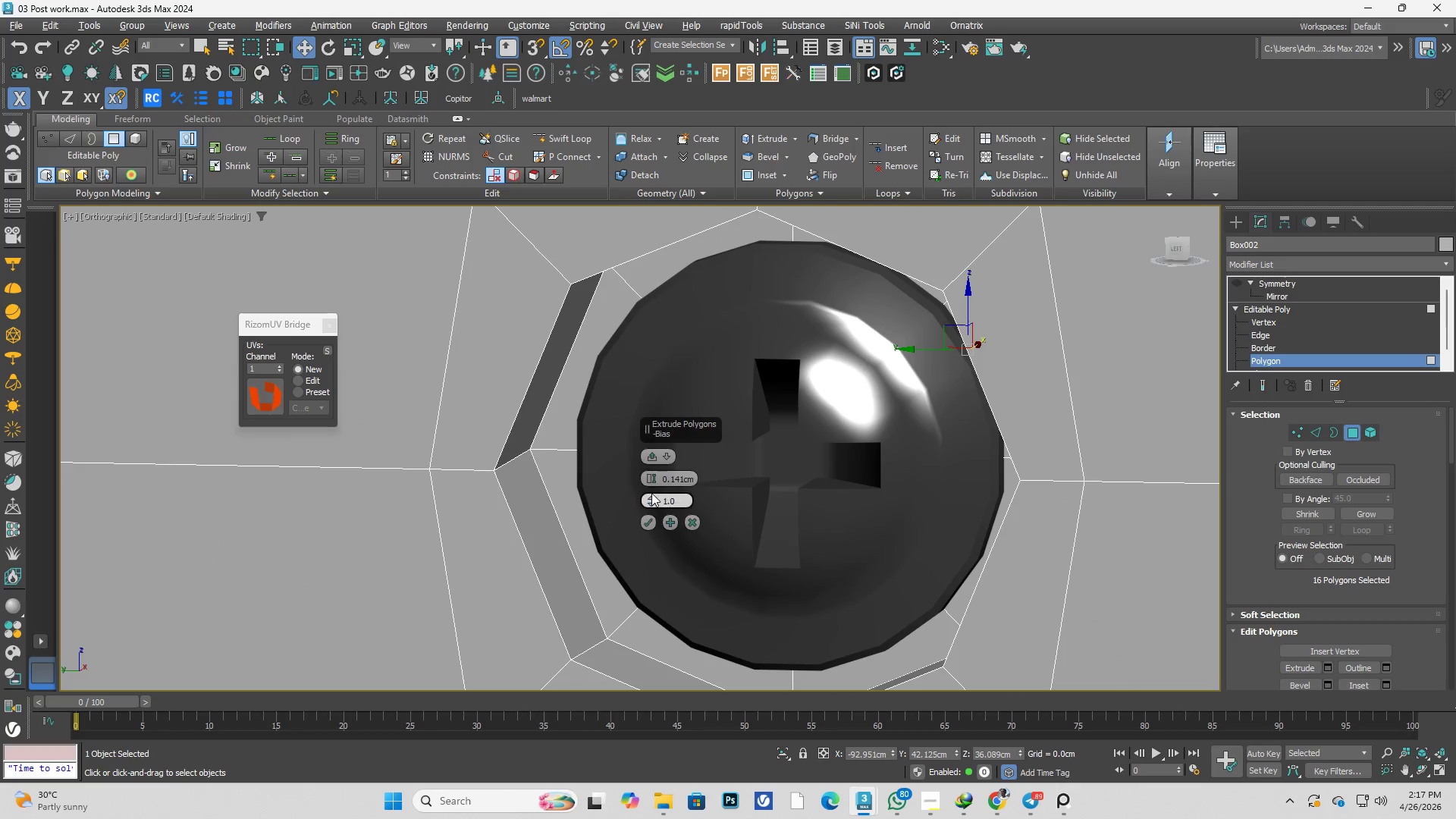 
right_click([654, 482])
 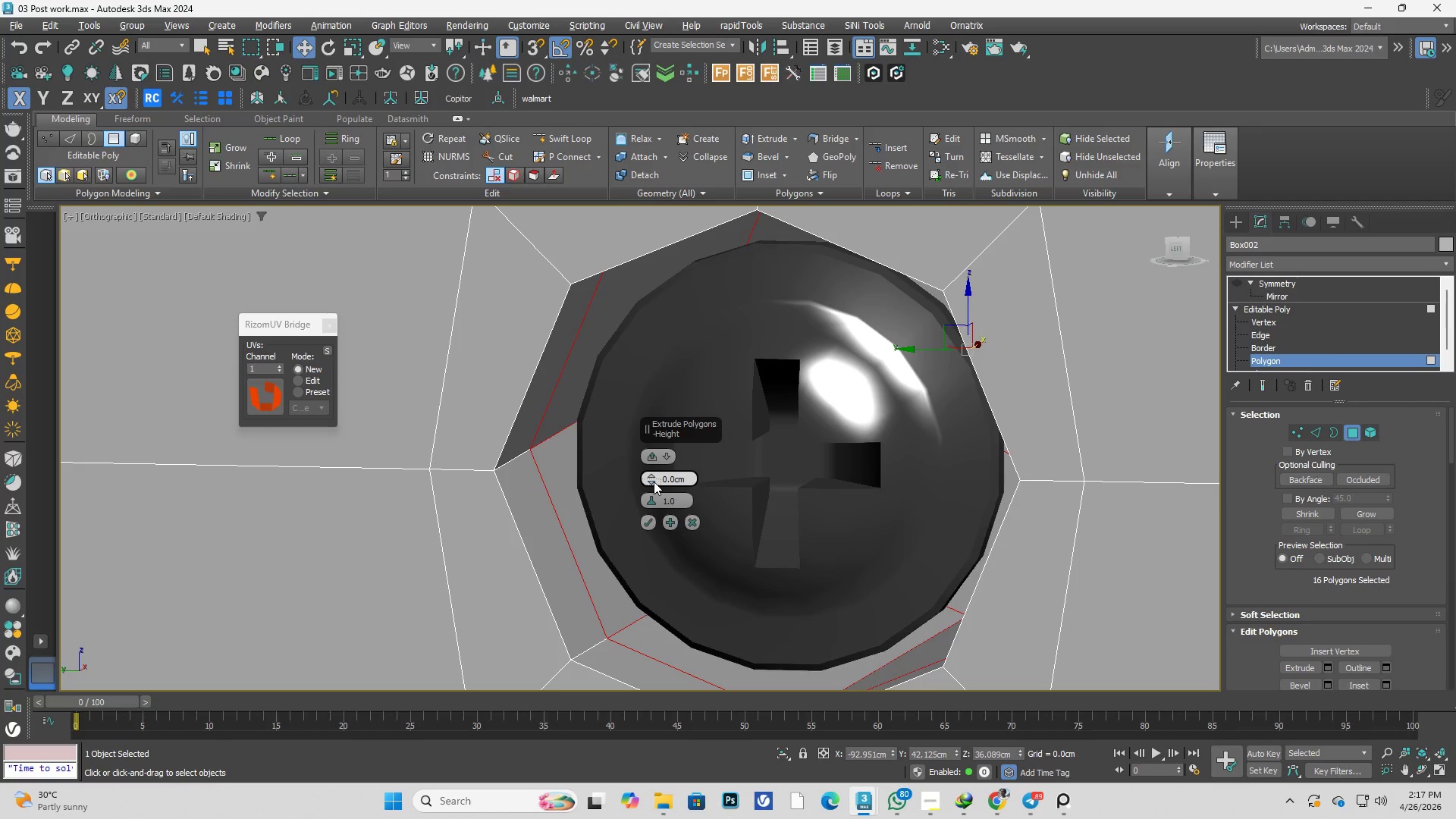 
hold_key(key=AltLeft, duration=1.42)
left_click_drag(start_coordinate=[653, 480], to_coordinate=[581, 750])
 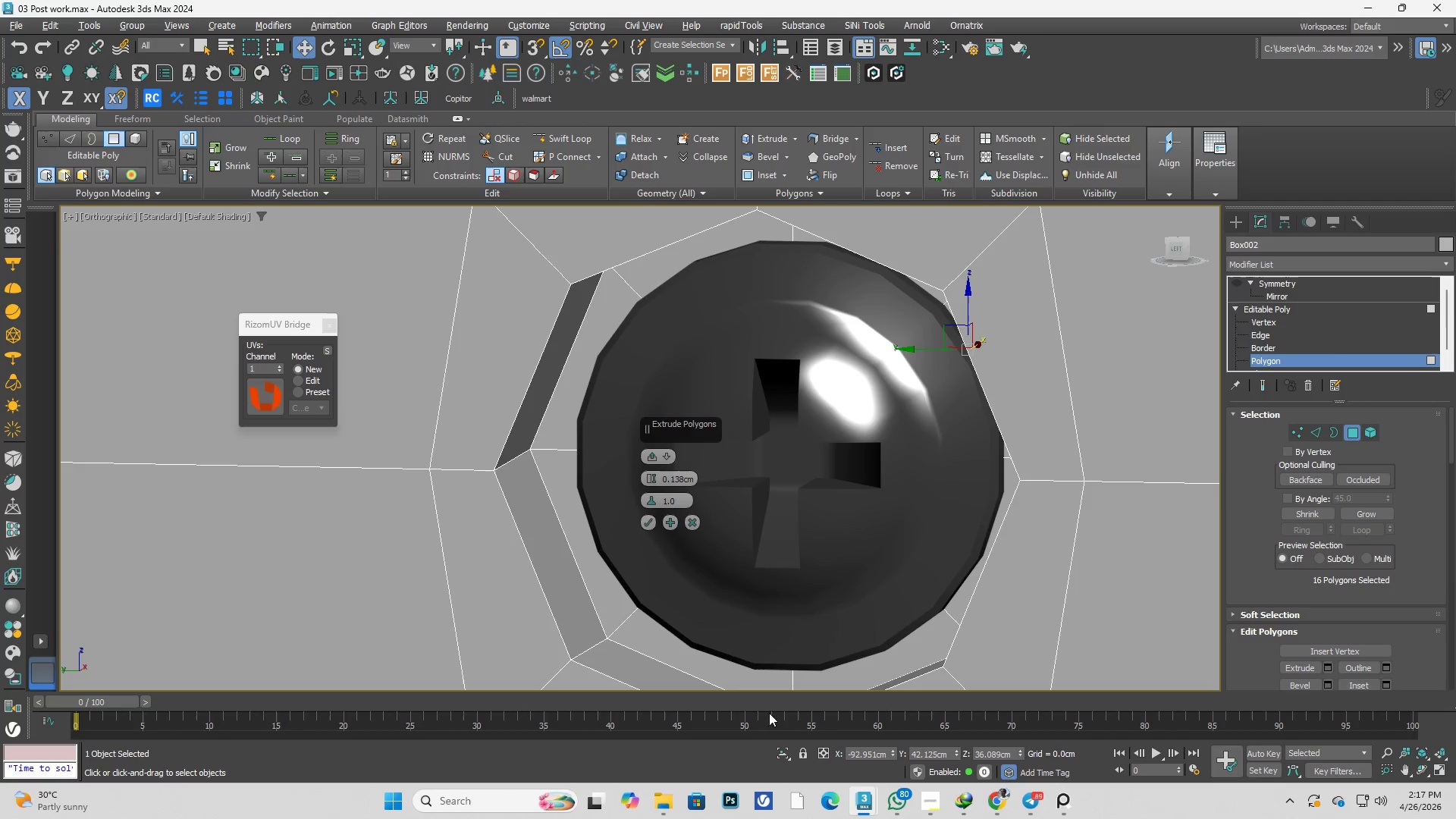 
hold_key(key=AltLeft, duration=0.62)
 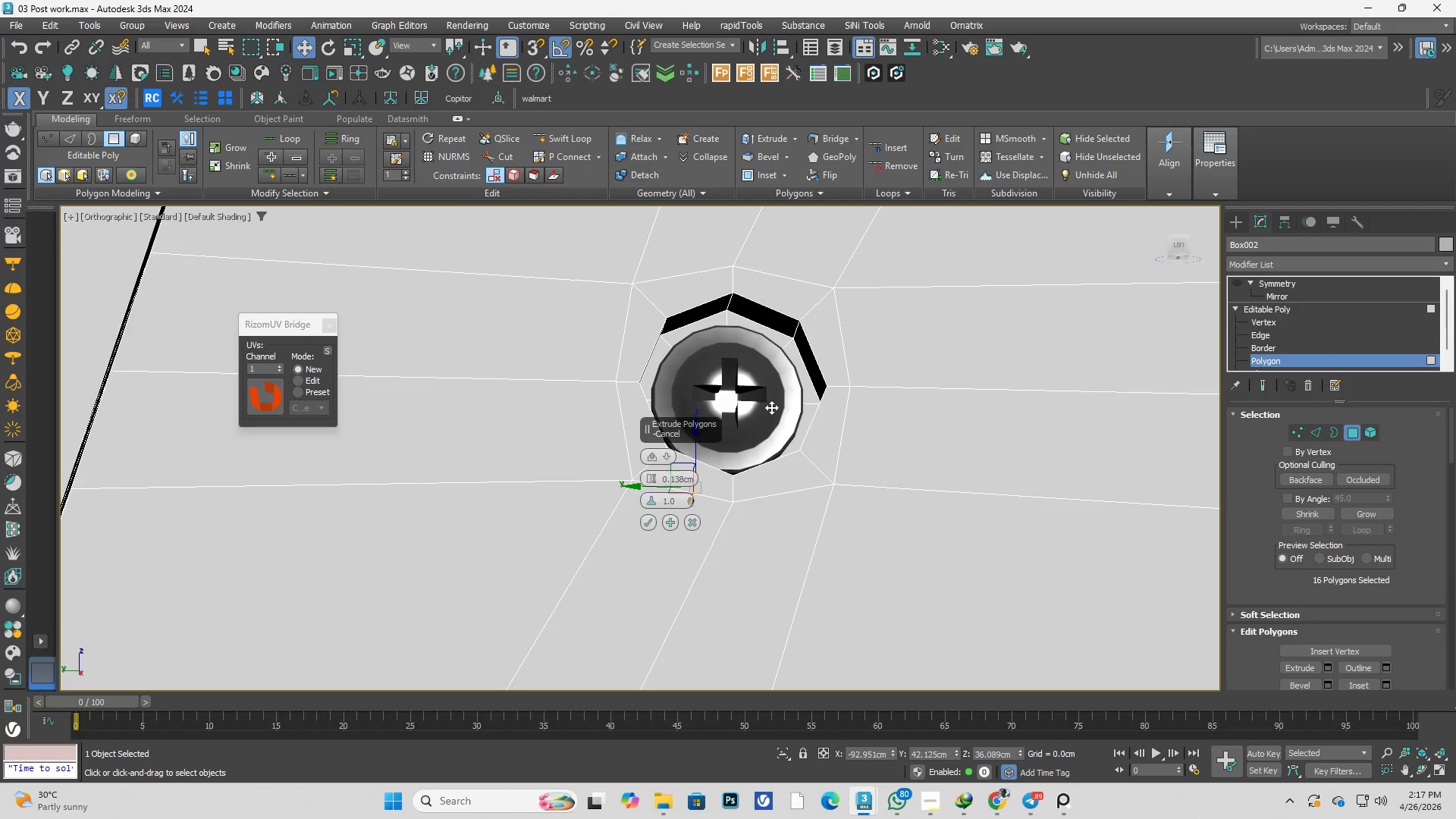 
scroll: coordinate [566, 560], scroll_direction: down, amount: 3.0
 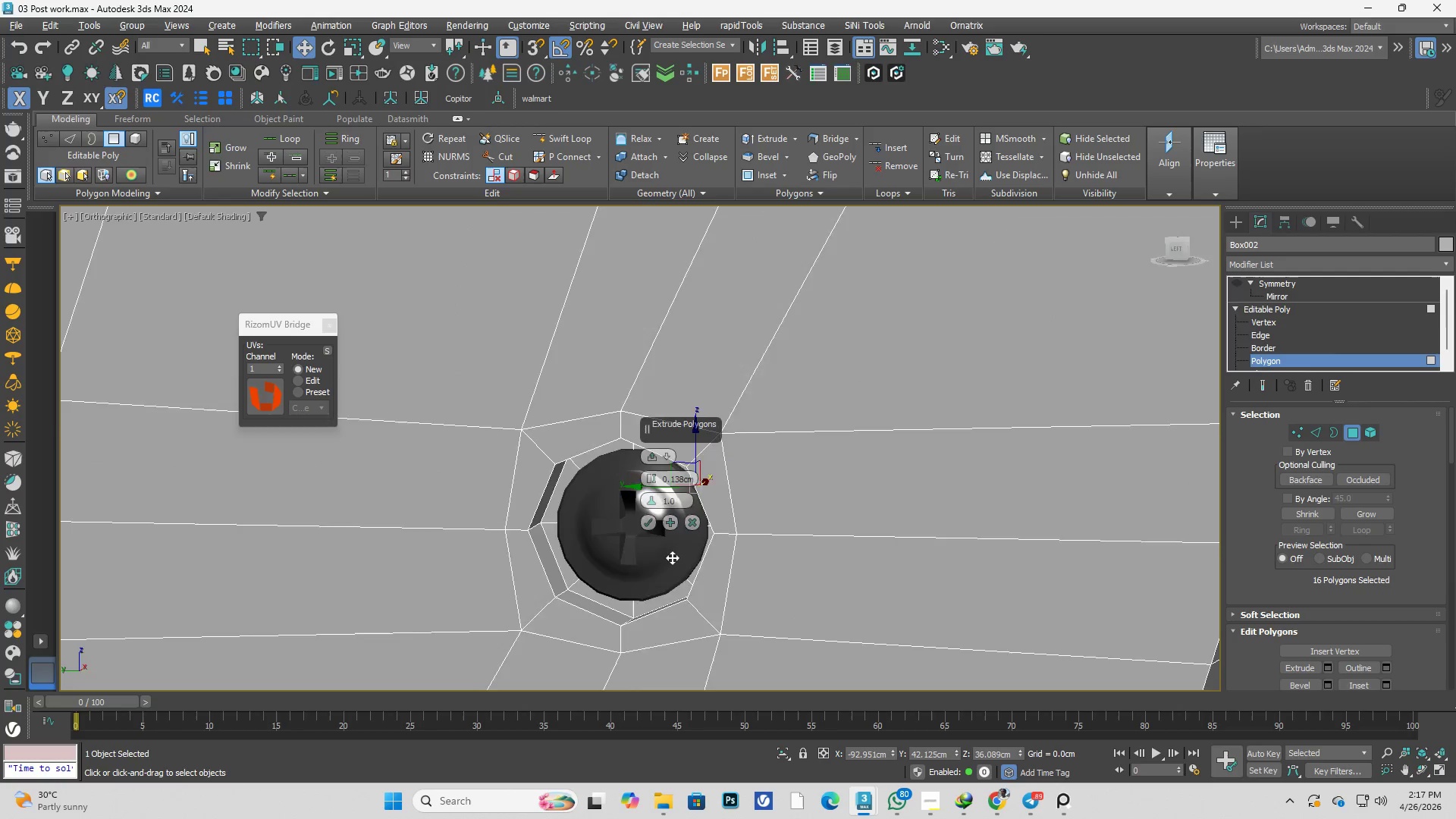 
hold_key(key=AltLeft, duration=0.34)
 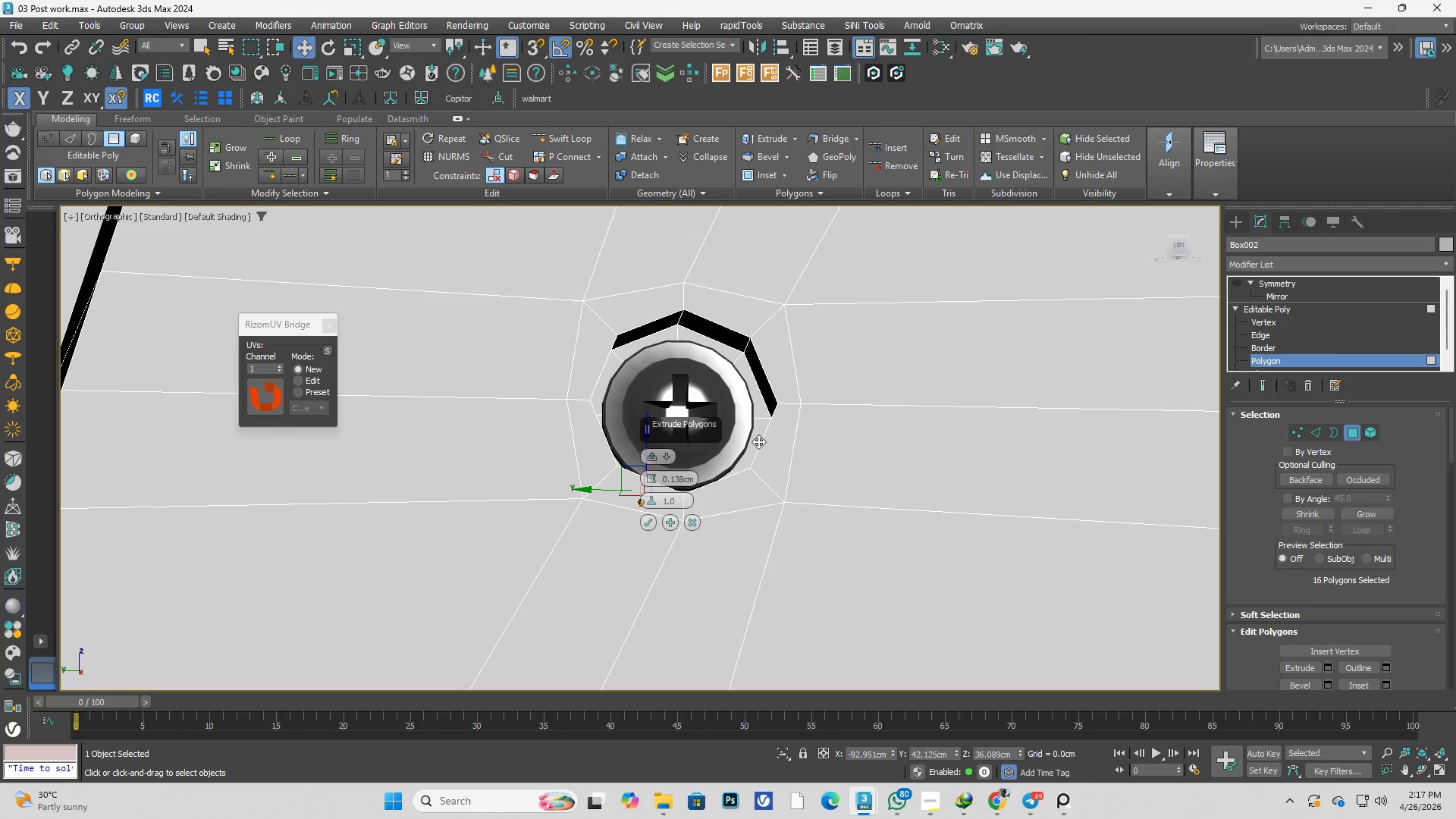 
key(J)
 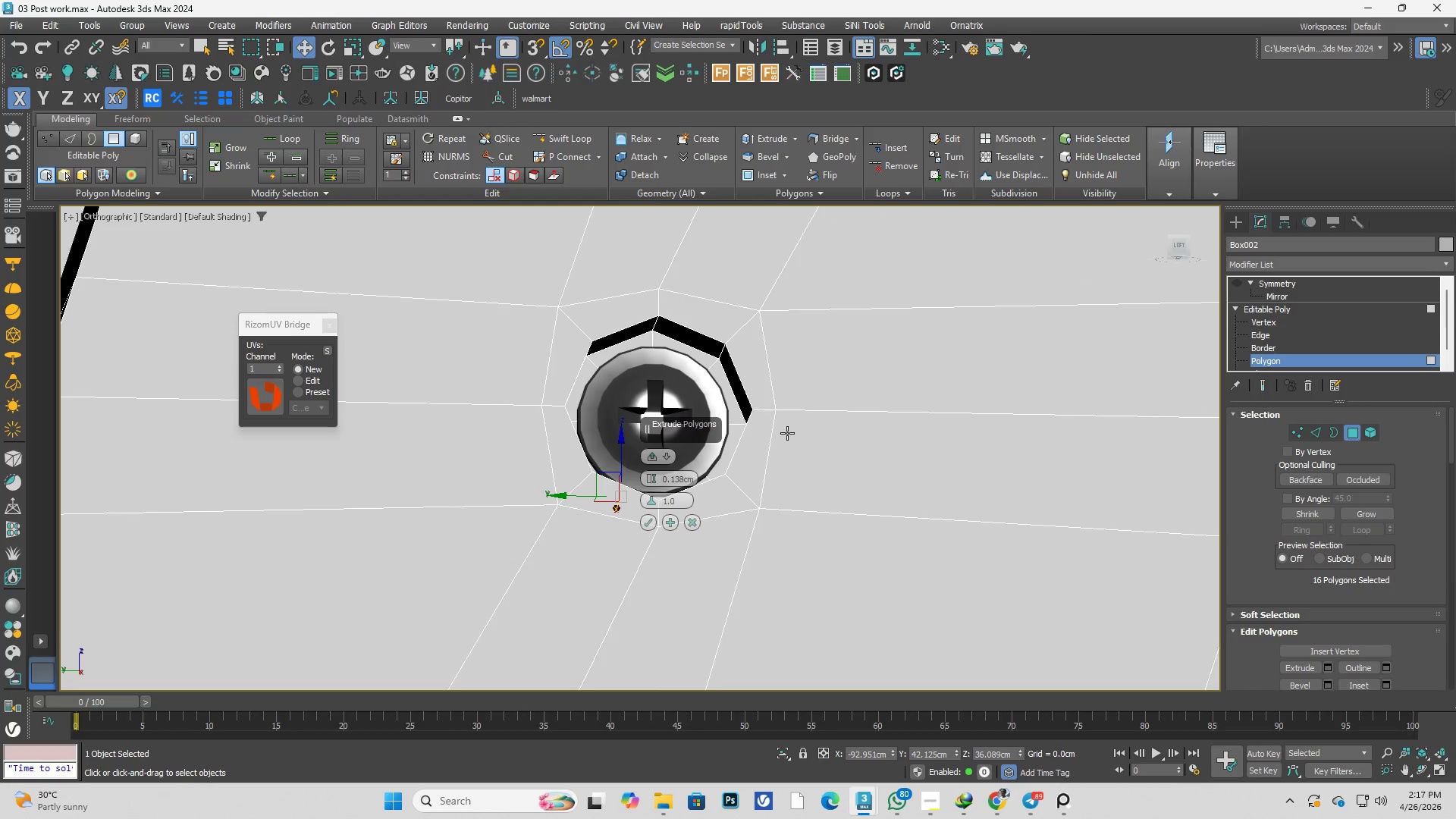 
key(F)
 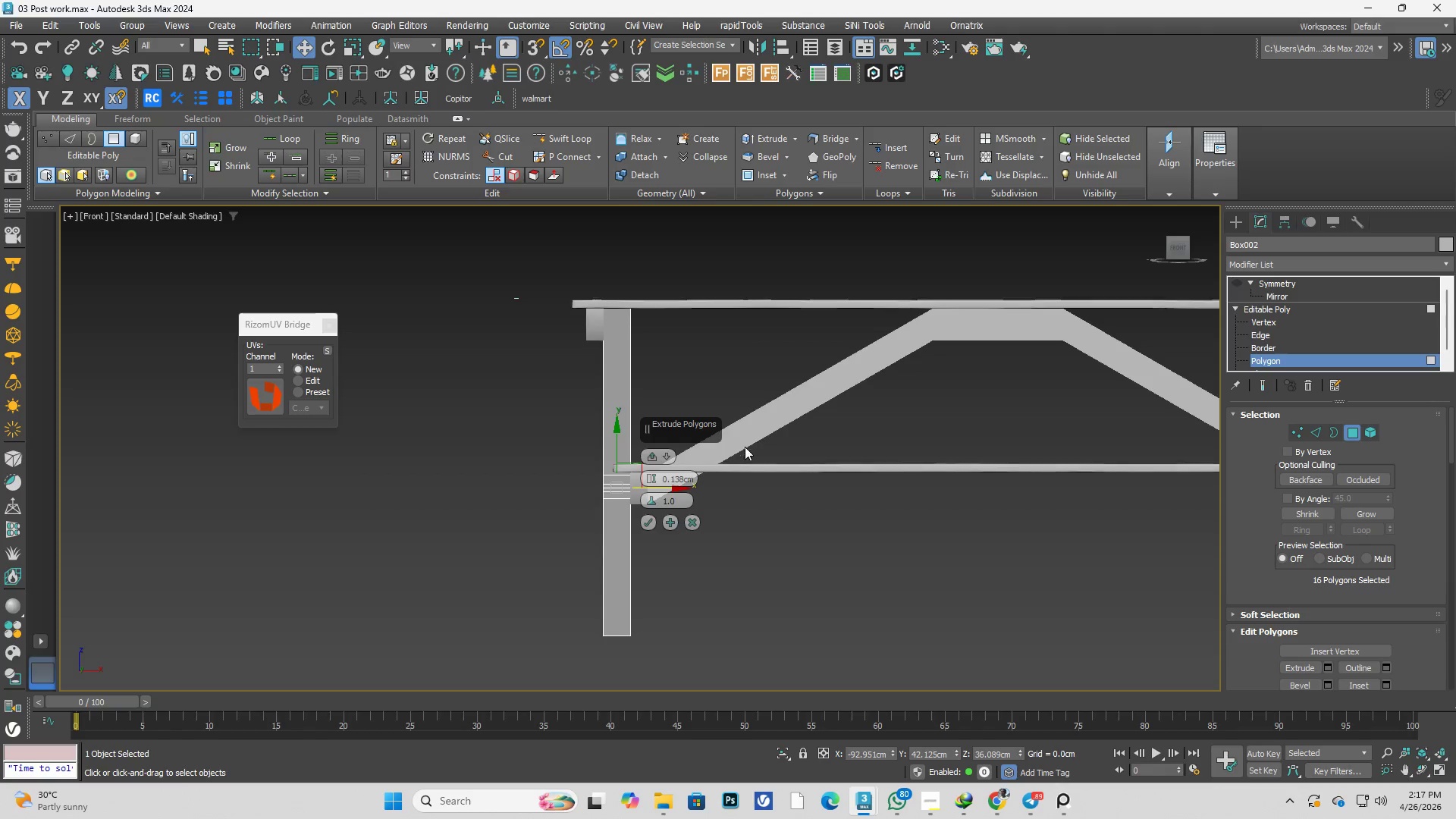 
key(F3)
 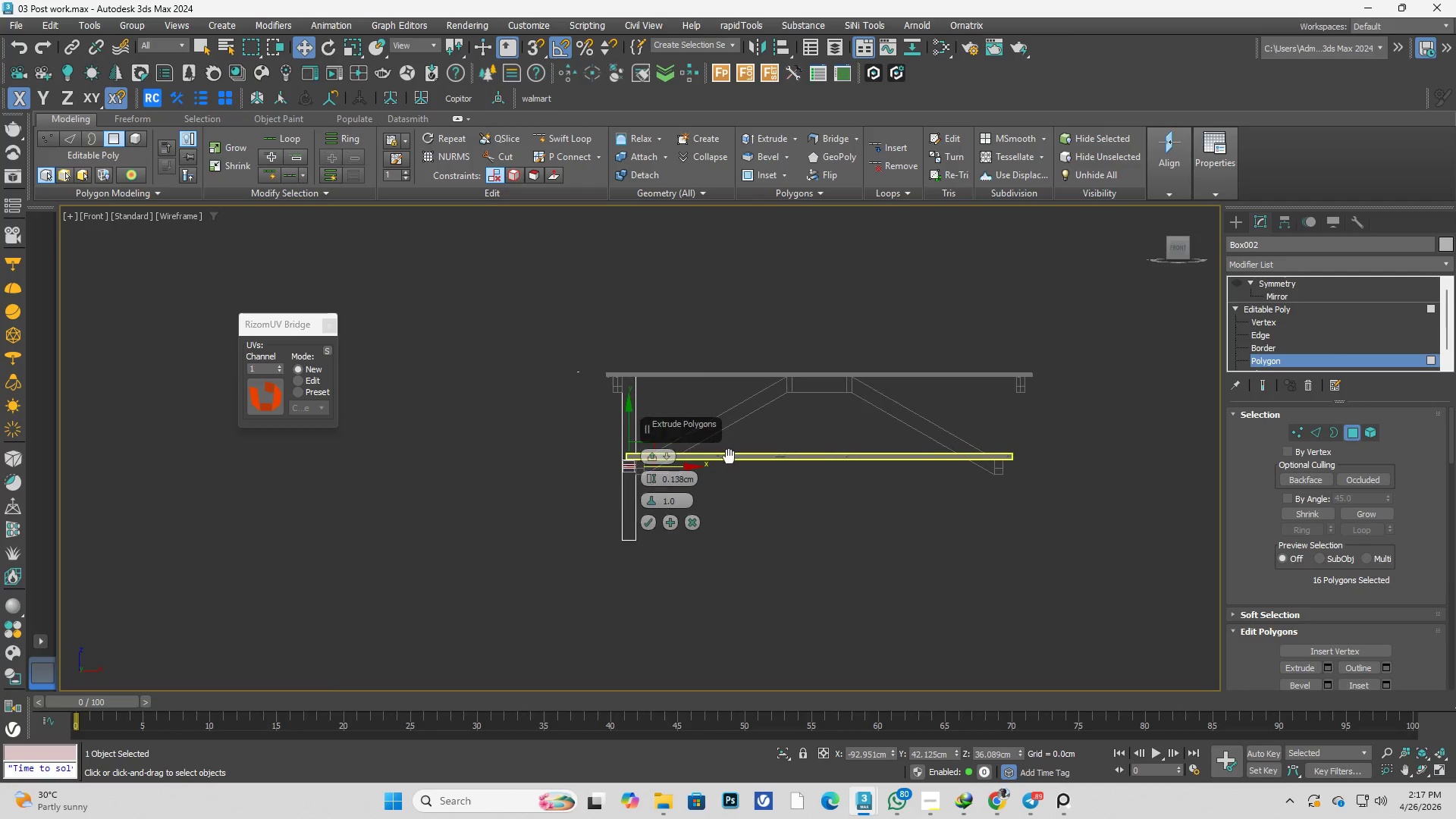 
scroll: coordinate [743, 452], scroll_direction: down, amount: 2.0
 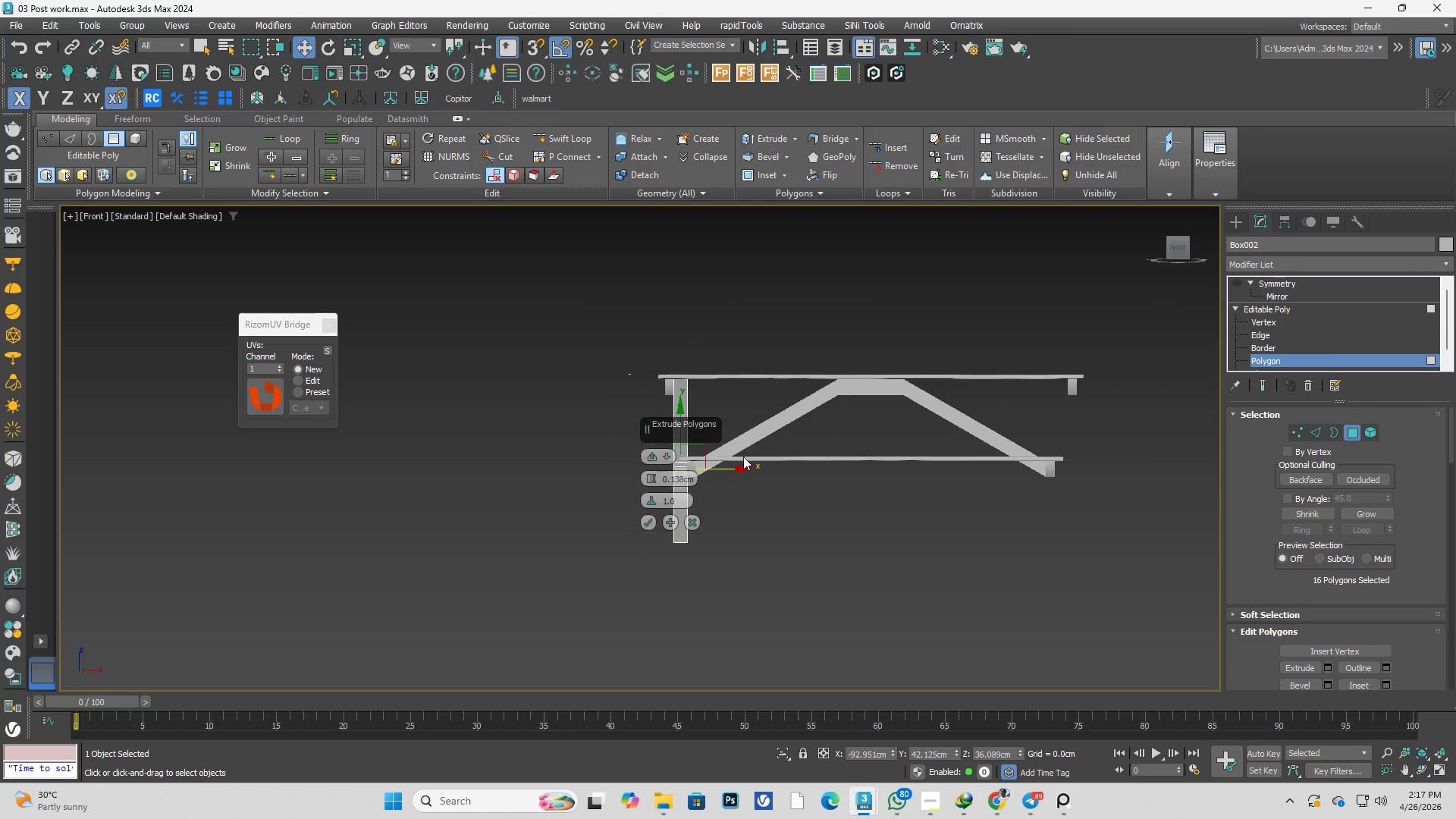 
key(L)
 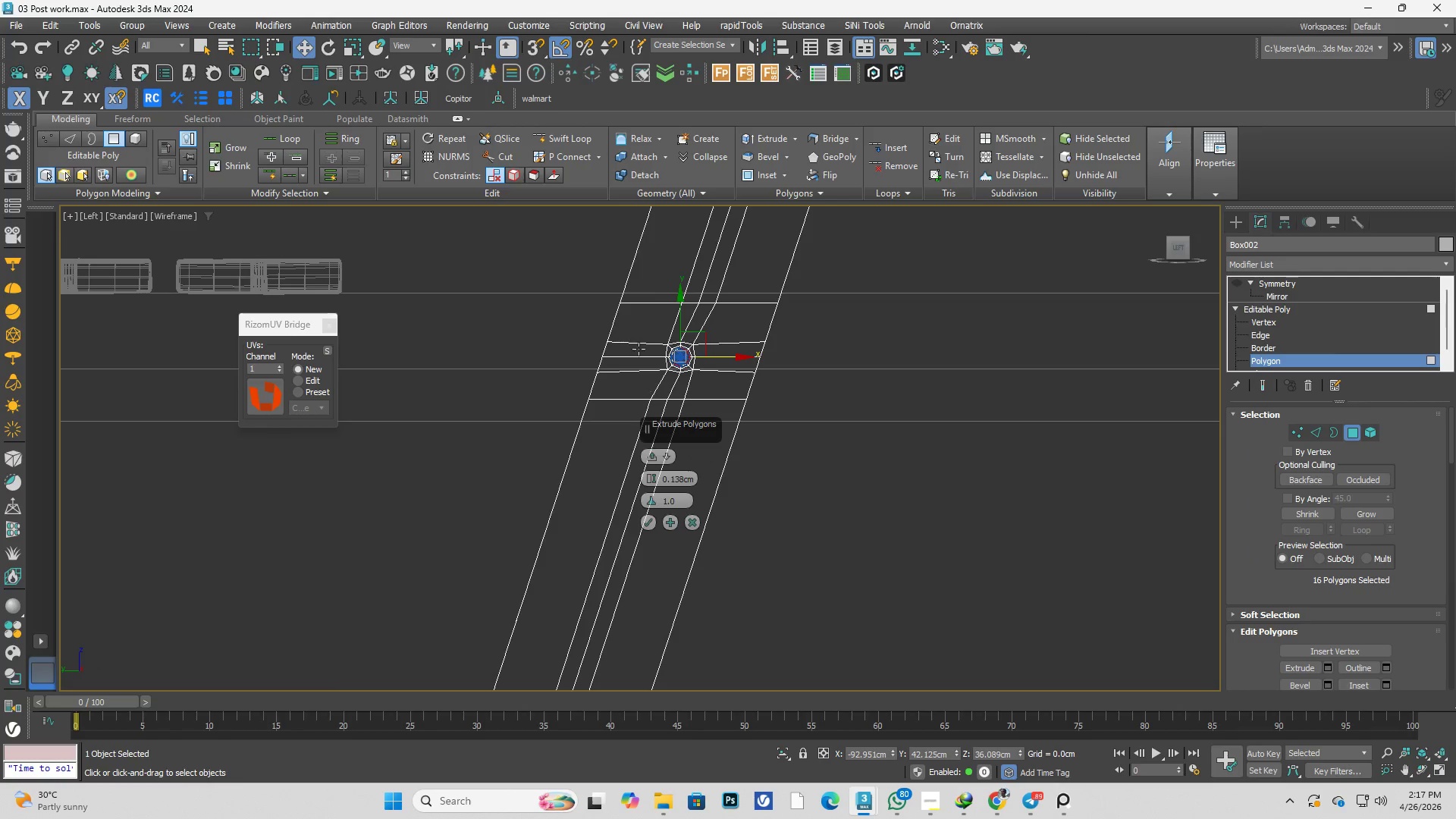 
key(F3)
 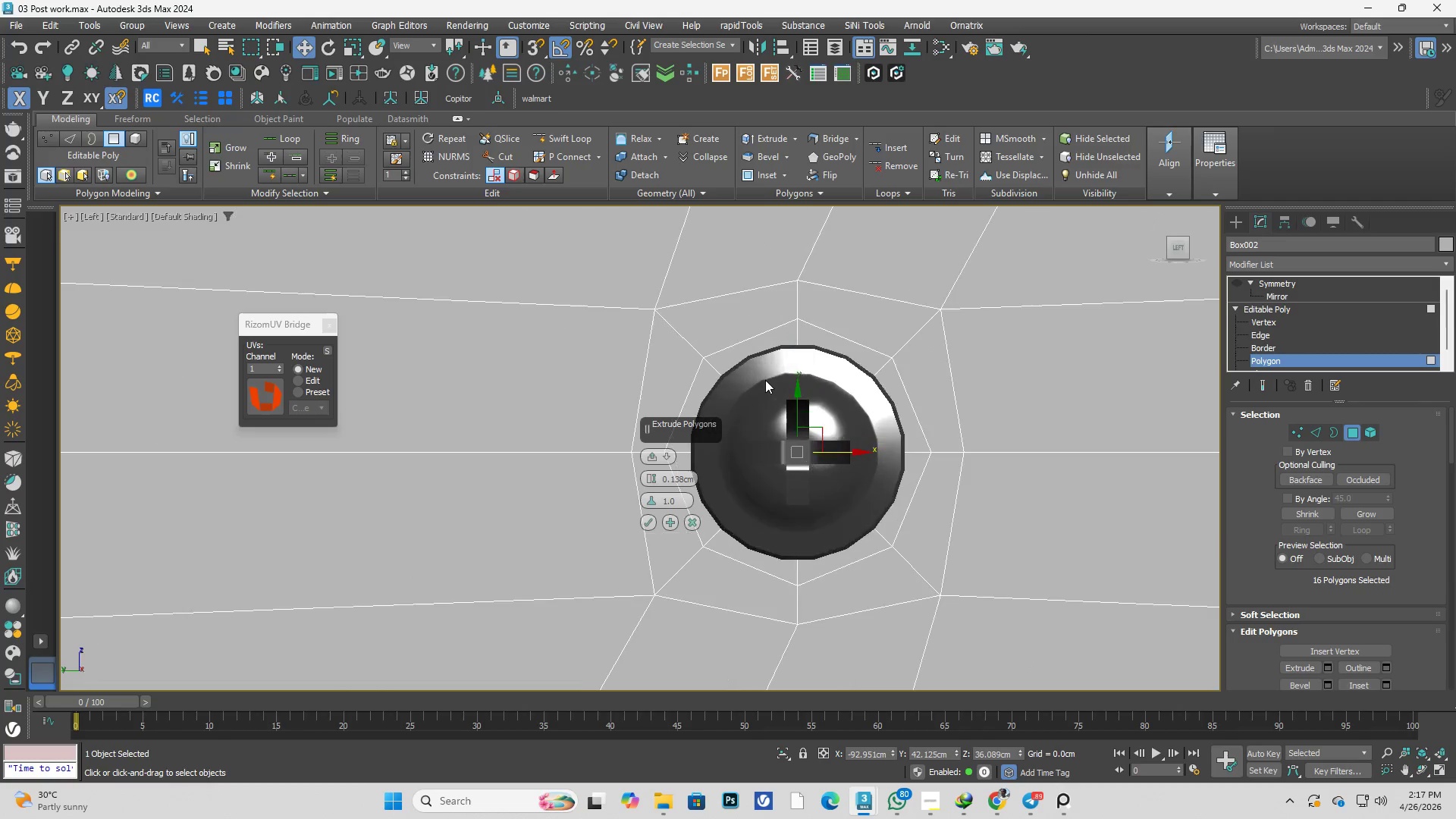 
key(F3)
 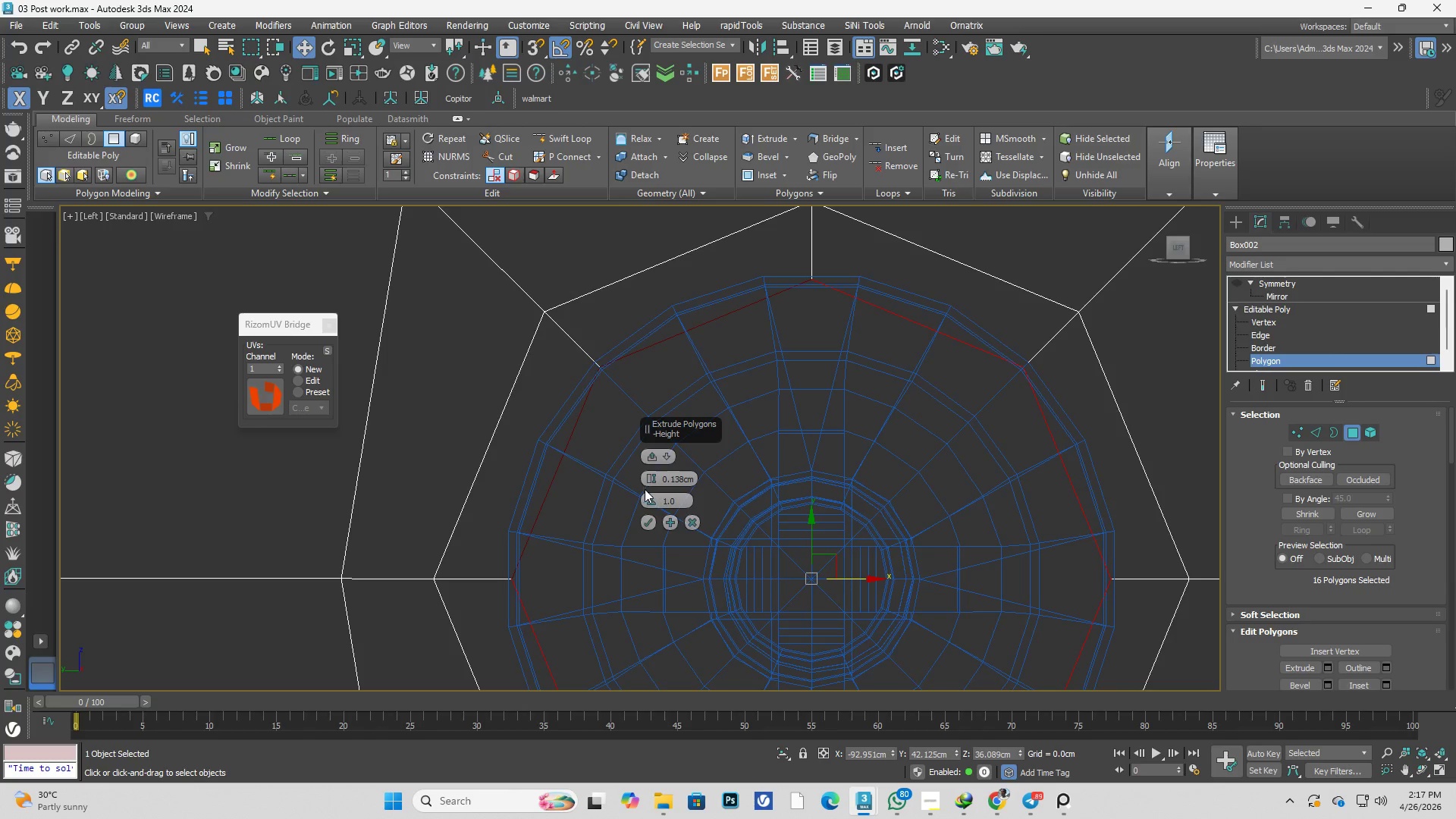 
scroll: coordinate [790, 383], scroll_direction: up, amount: 10.0
 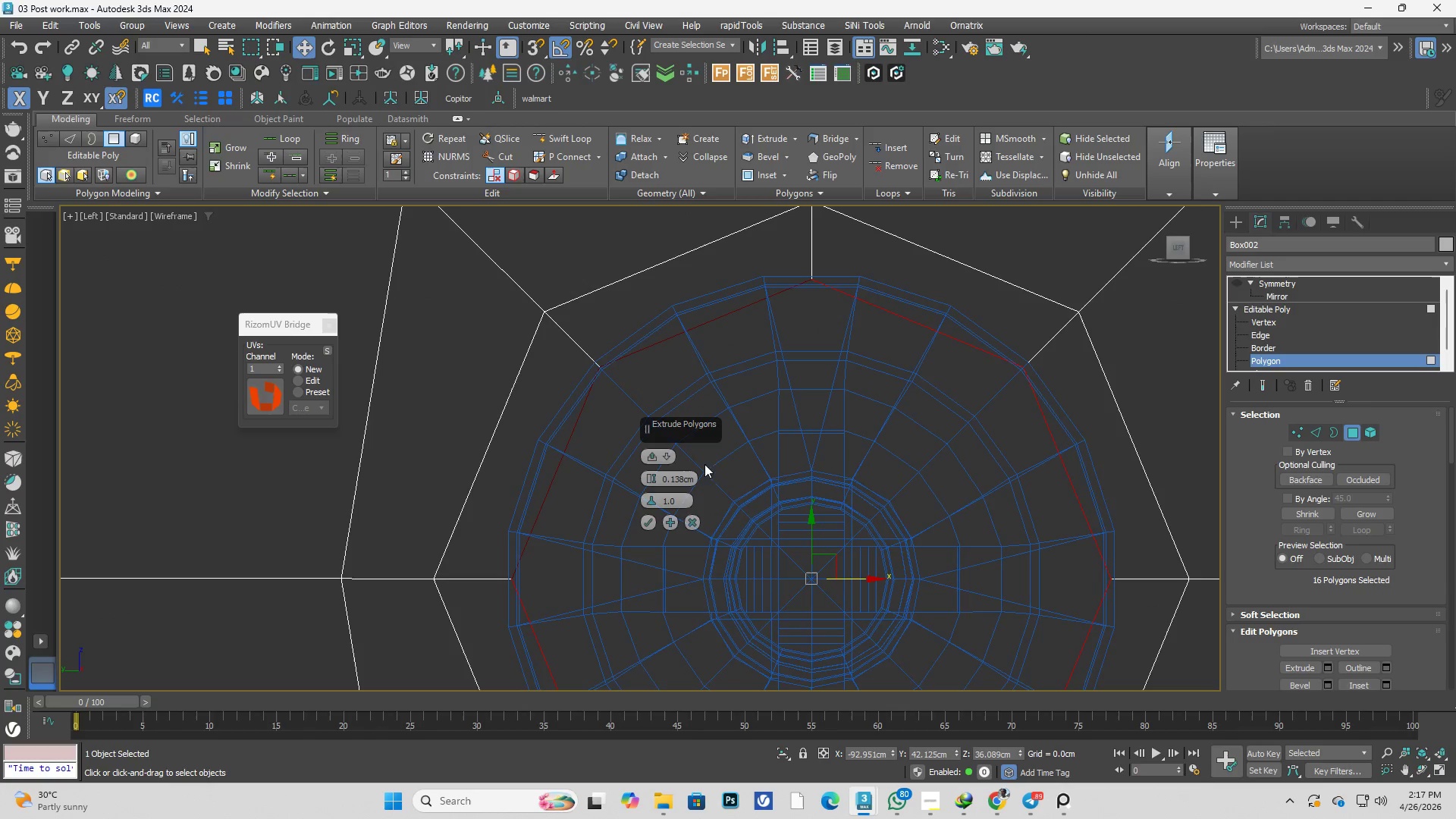 
hold_key(key=AltLeft, duration=6.52)
left_click_drag(start_coordinate=[651, 478], to_coordinate=[687, 281])
 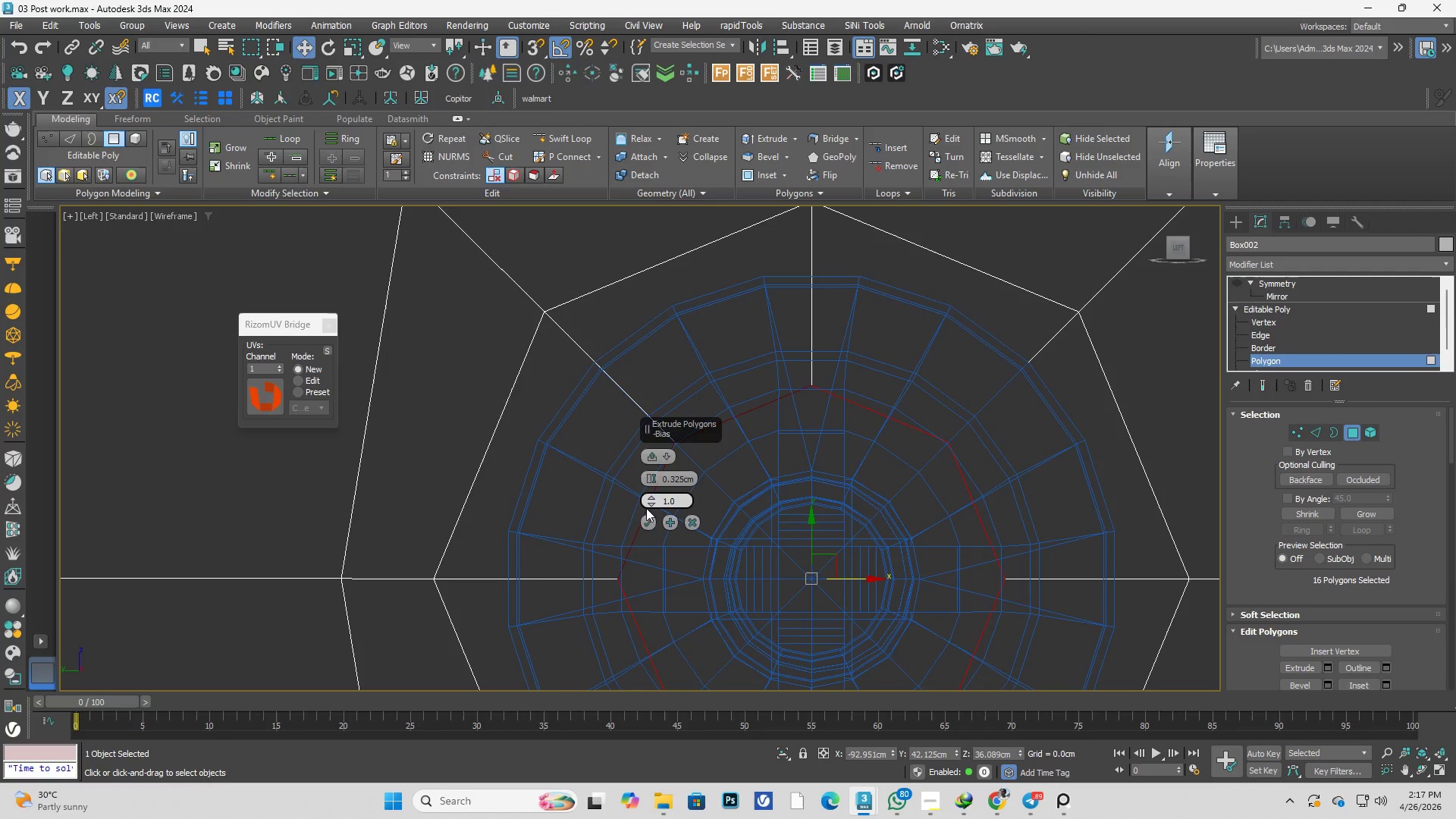 
left_click([647, 517])
 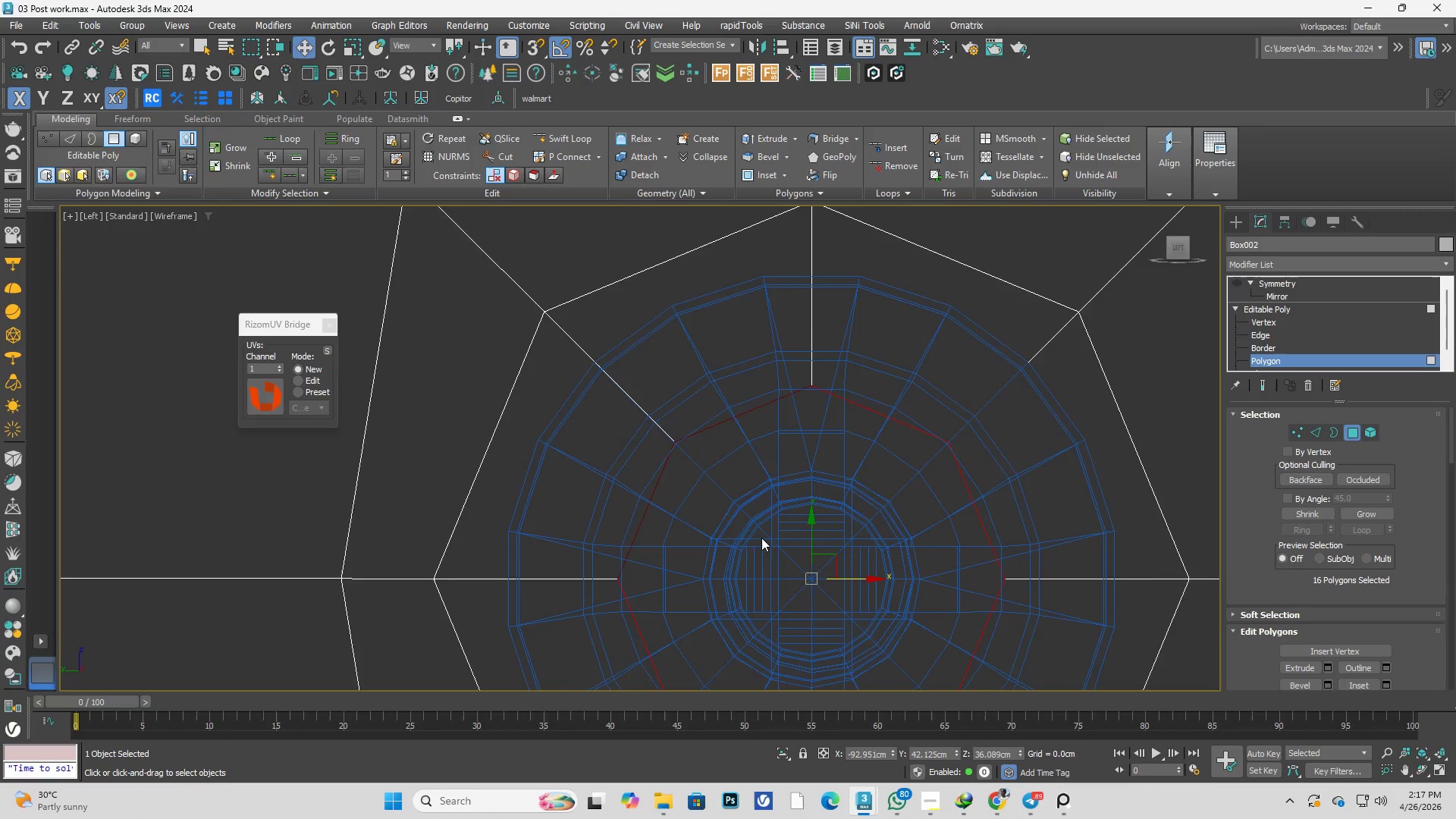 
key(F3)
 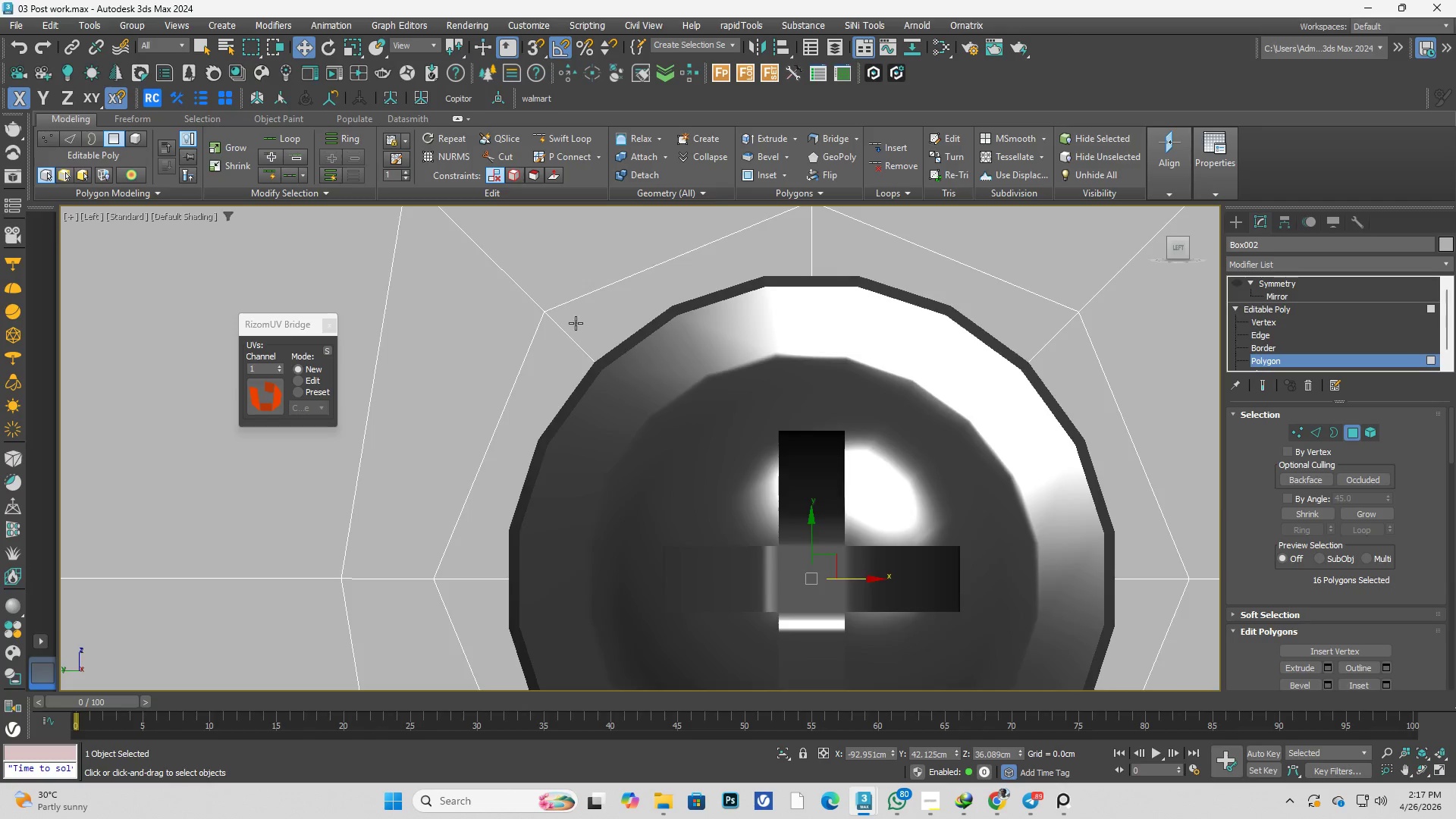 
hold_key(key=AltLeft, duration=0.41)
 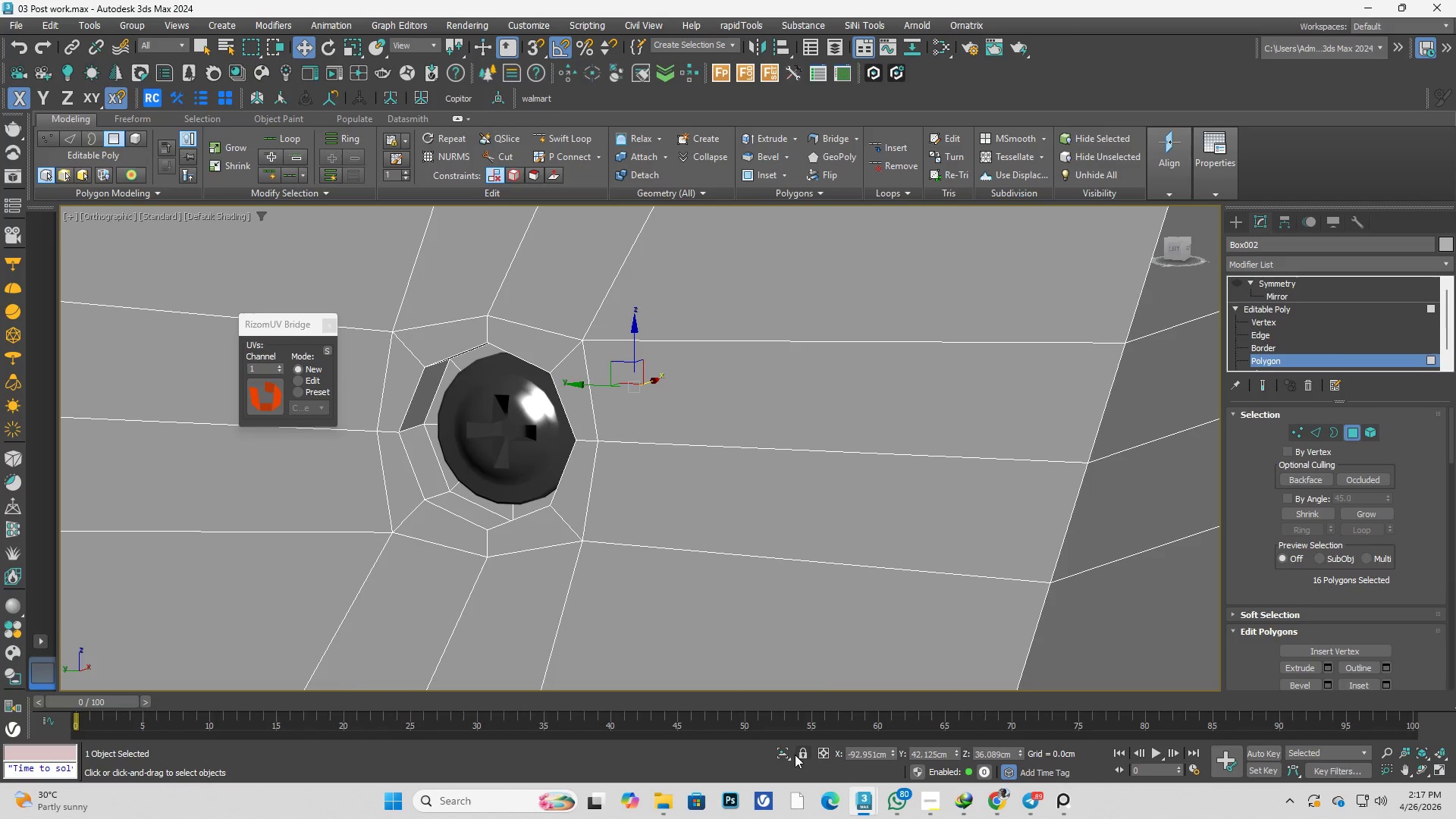 
scroll: coordinate [576, 323], scroll_direction: down, amount: 4.0
 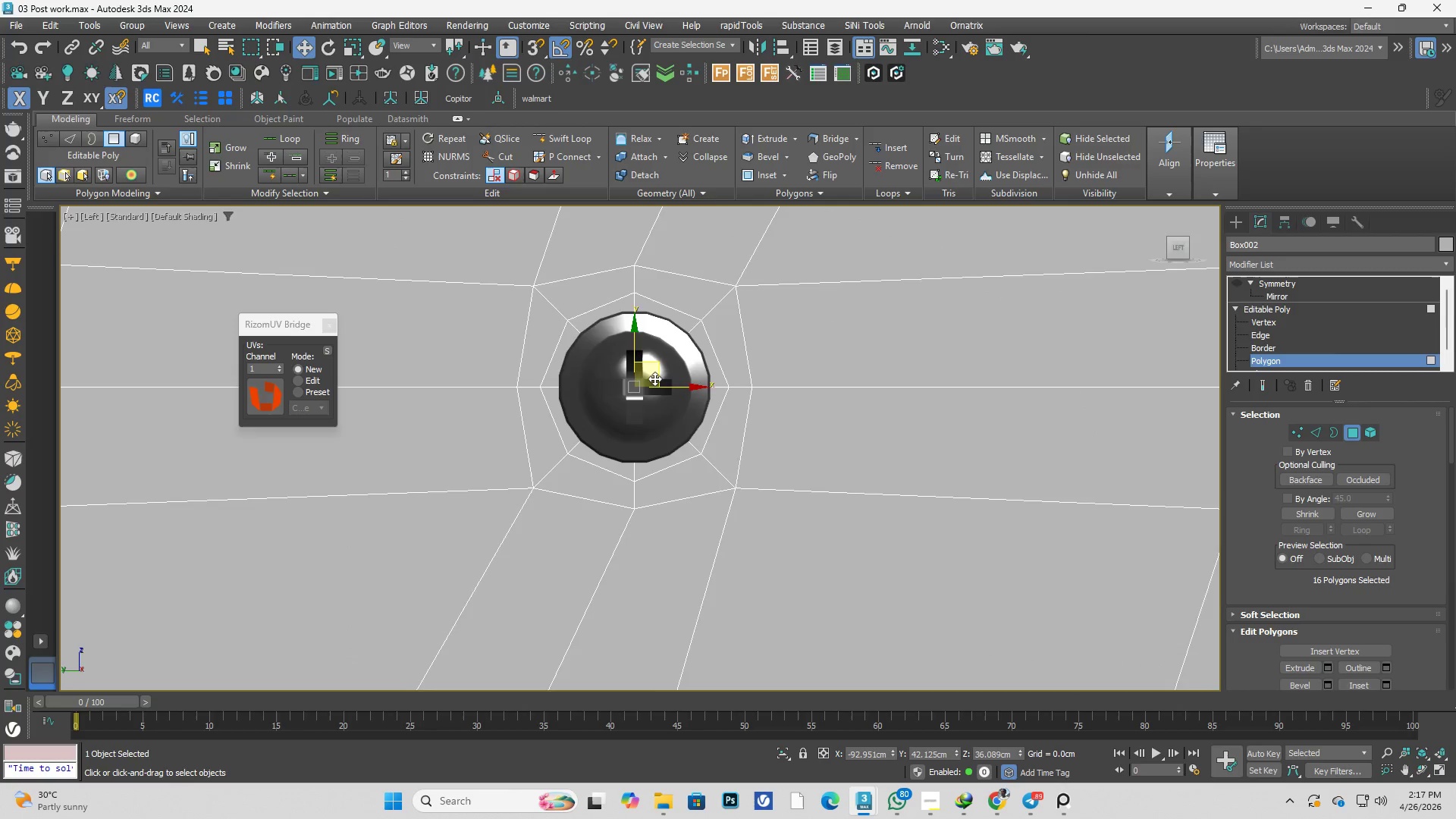 
left_click([791, 755])
 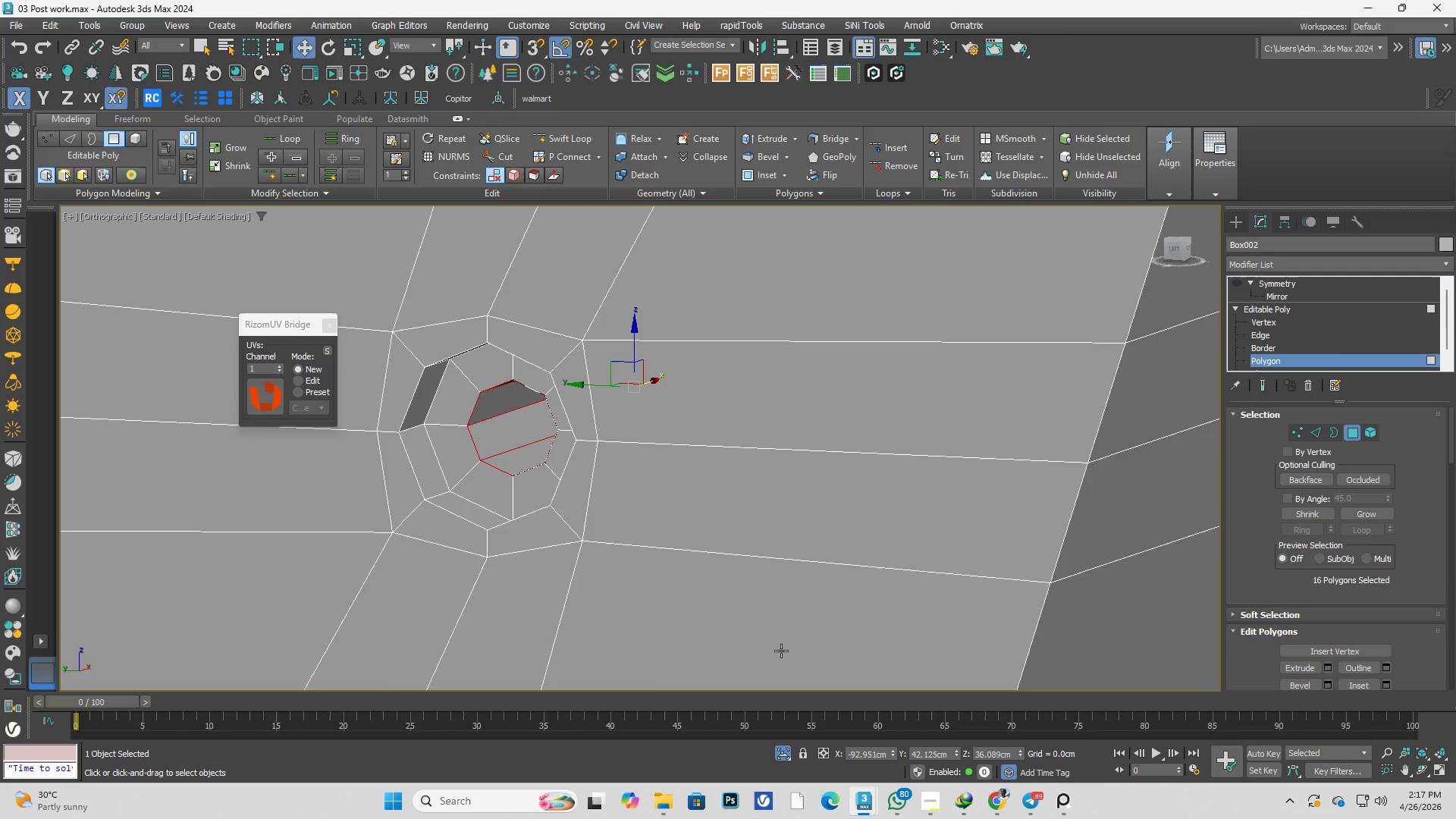 
hold_key(key=AltLeft, duration=0.59)
 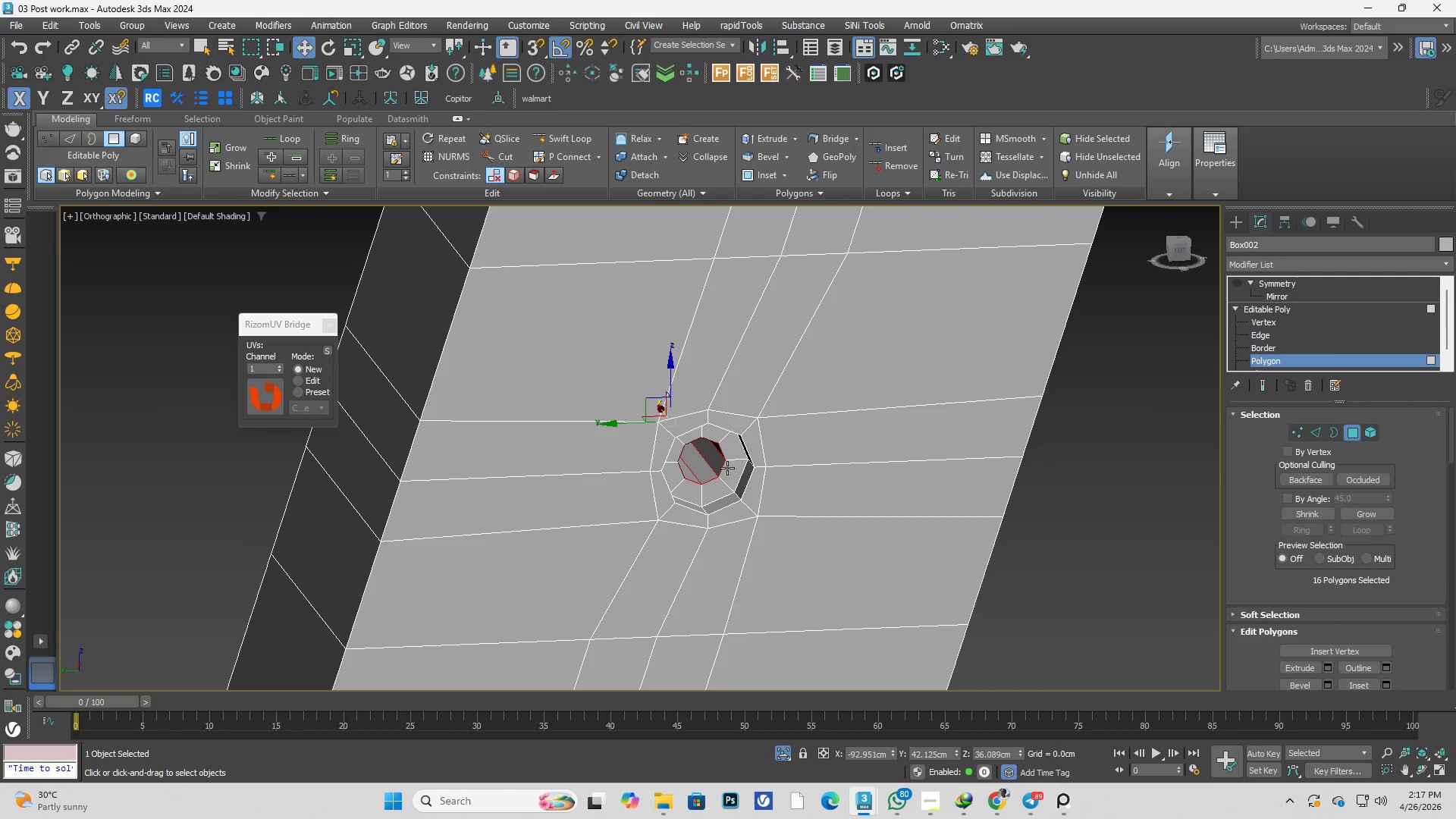 
scroll: coordinate [707, 456], scroll_direction: down, amount: 2.0
 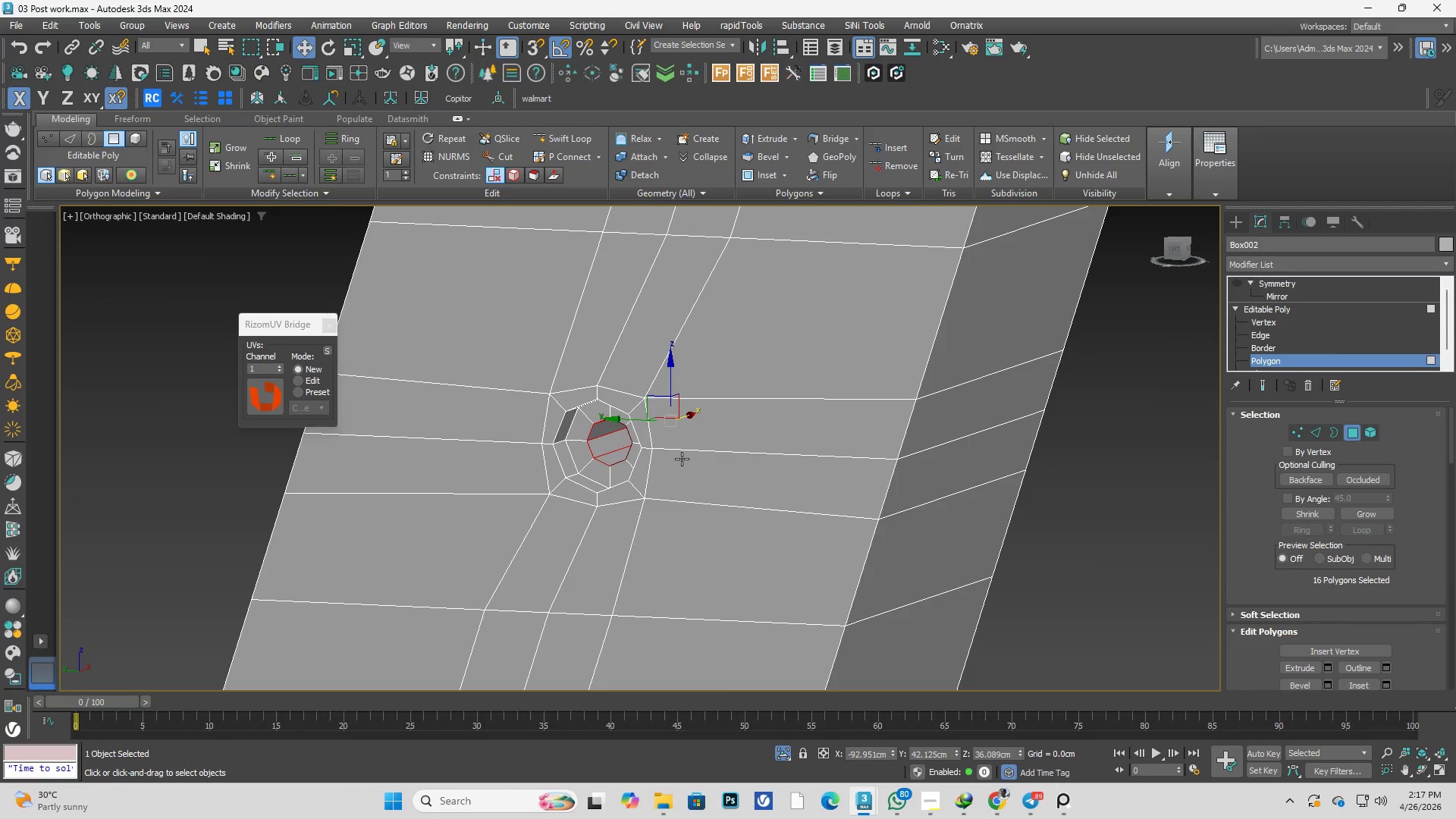 
scroll: coordinate [723, 471], scroll_direction: up, amount: 2.0
 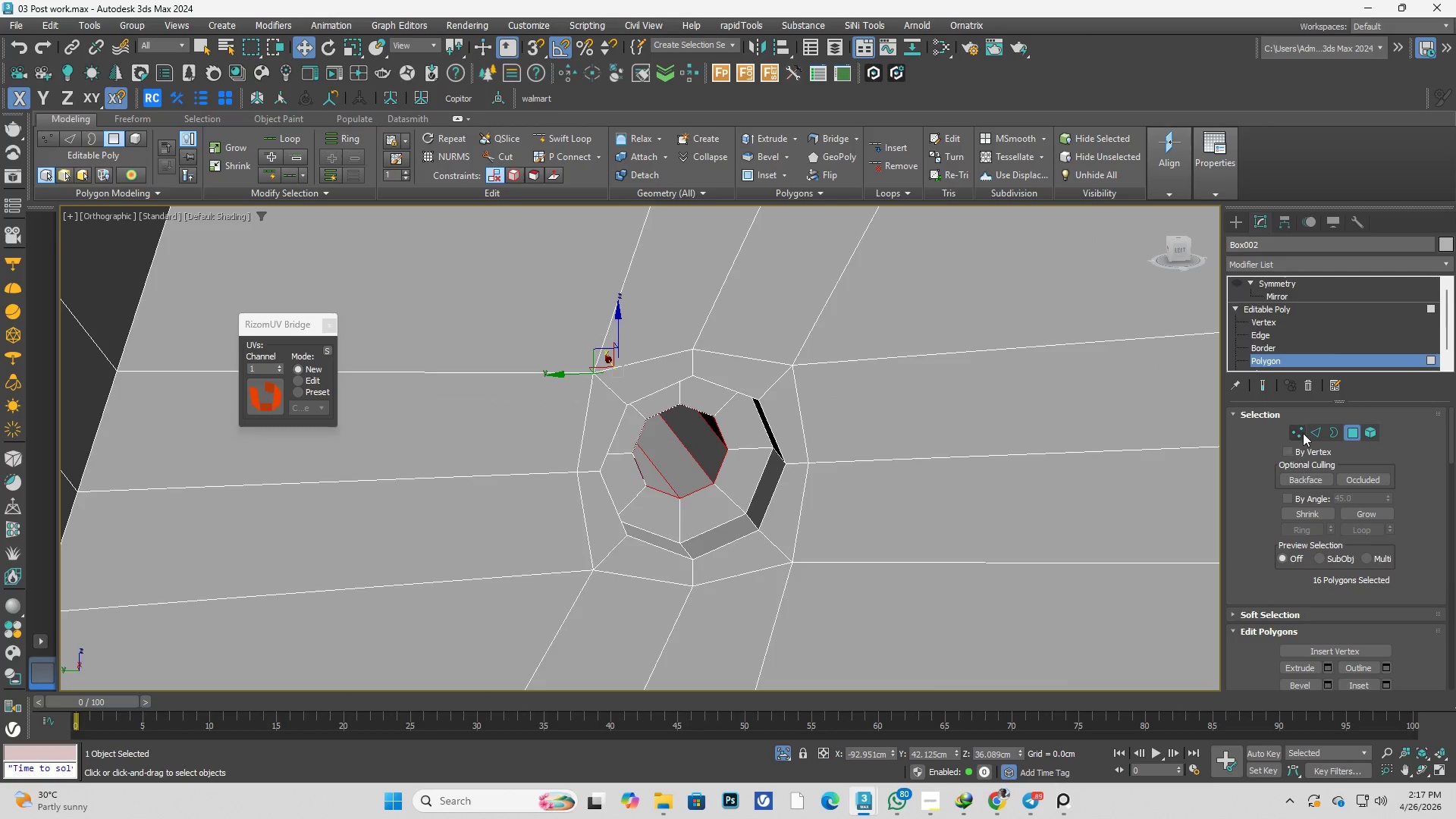 
left_click([1311, 429])
 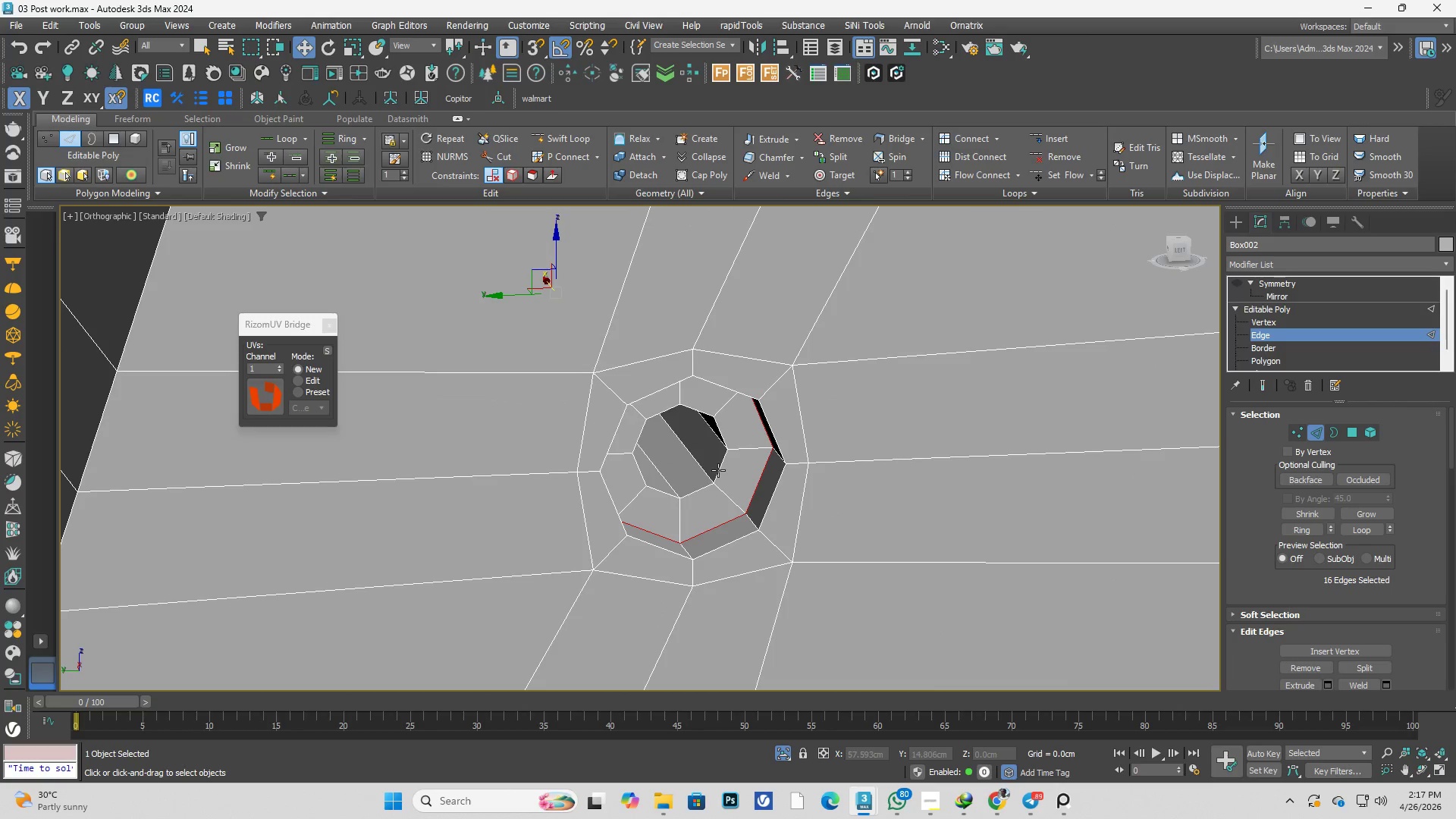 
double_click([718, 470])
 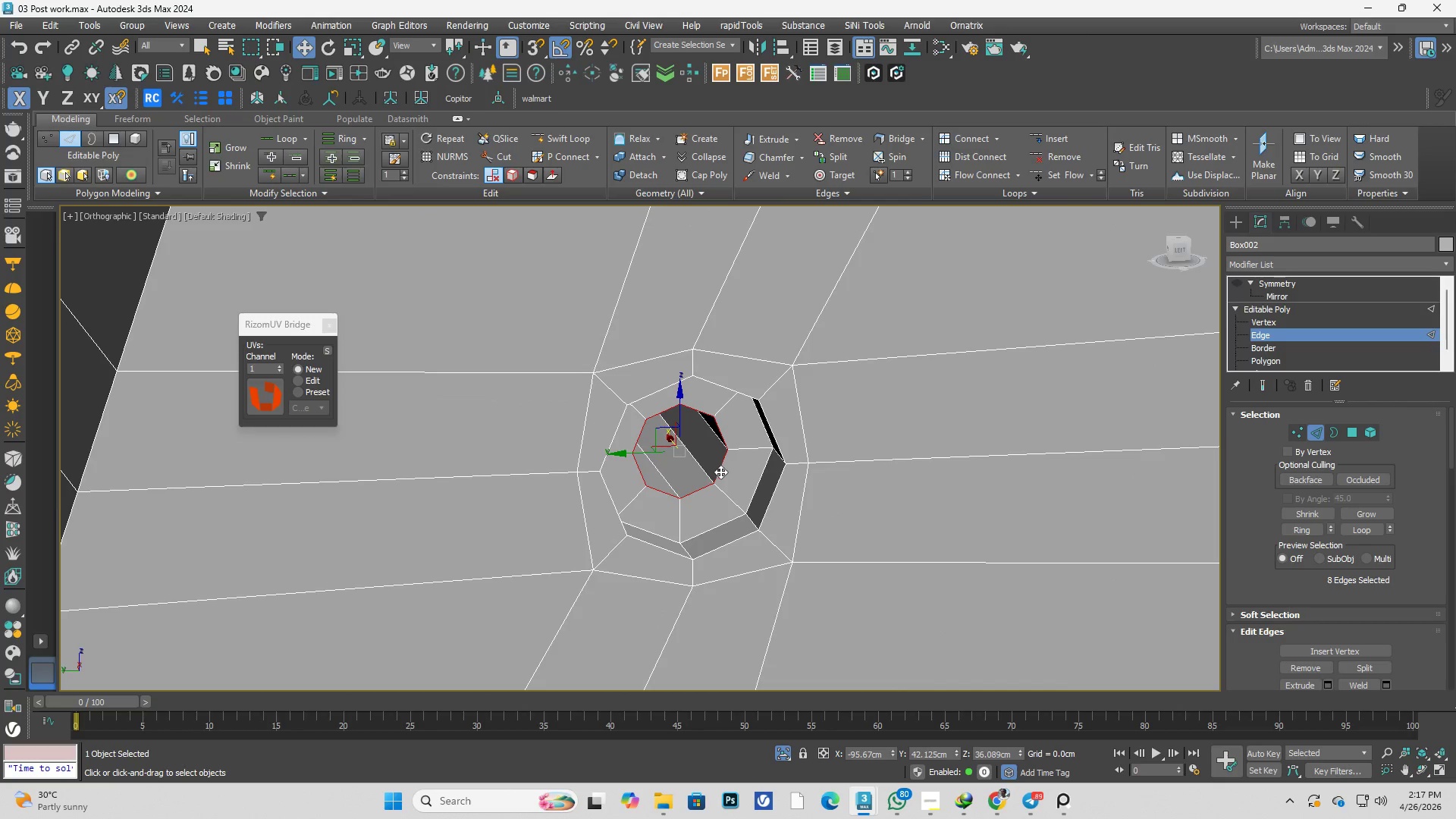 
hold_key(key=AltLeft, duration=0.33)
 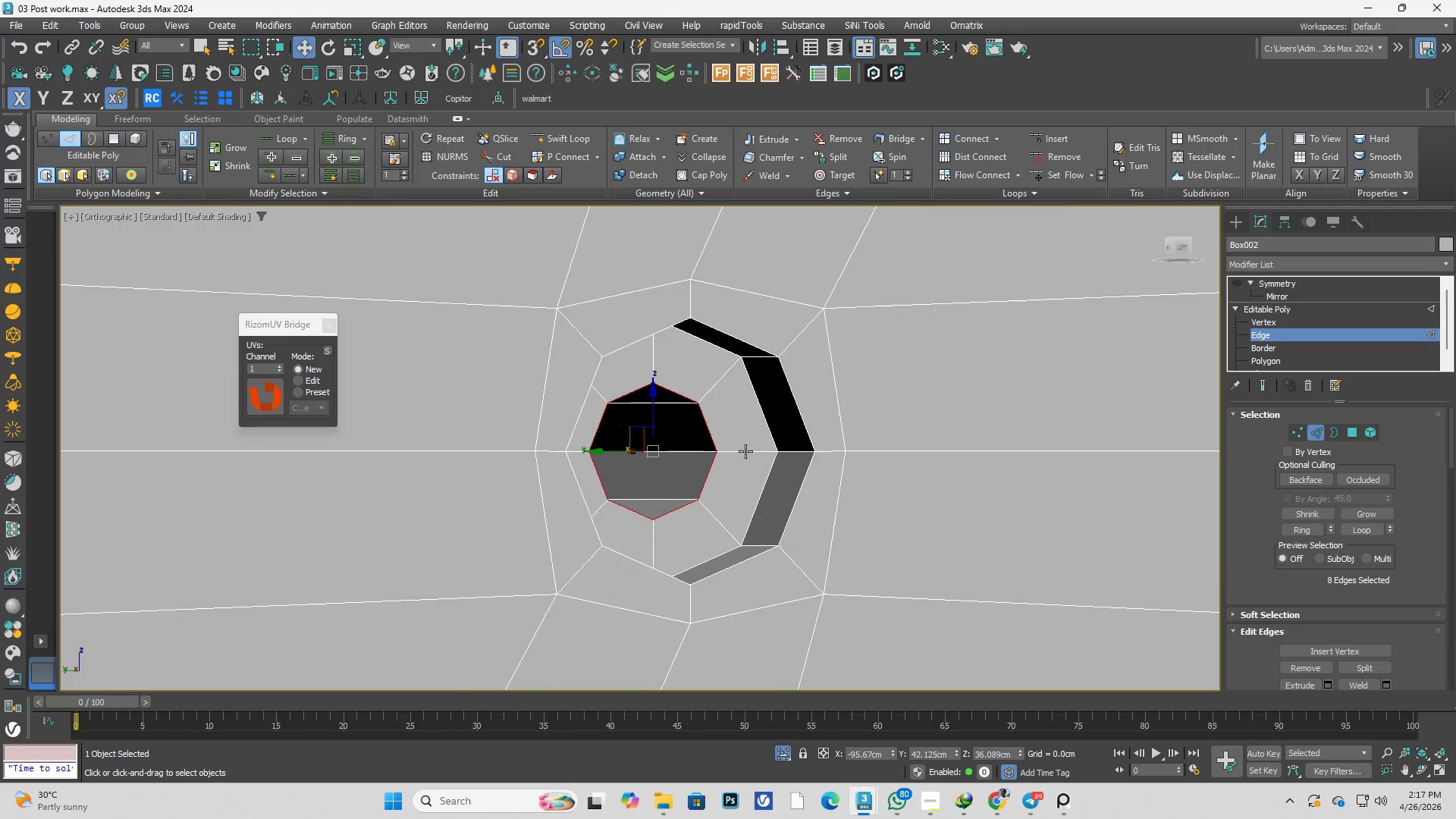 
hold_key(key=ControlLeft, duration=0.66)
 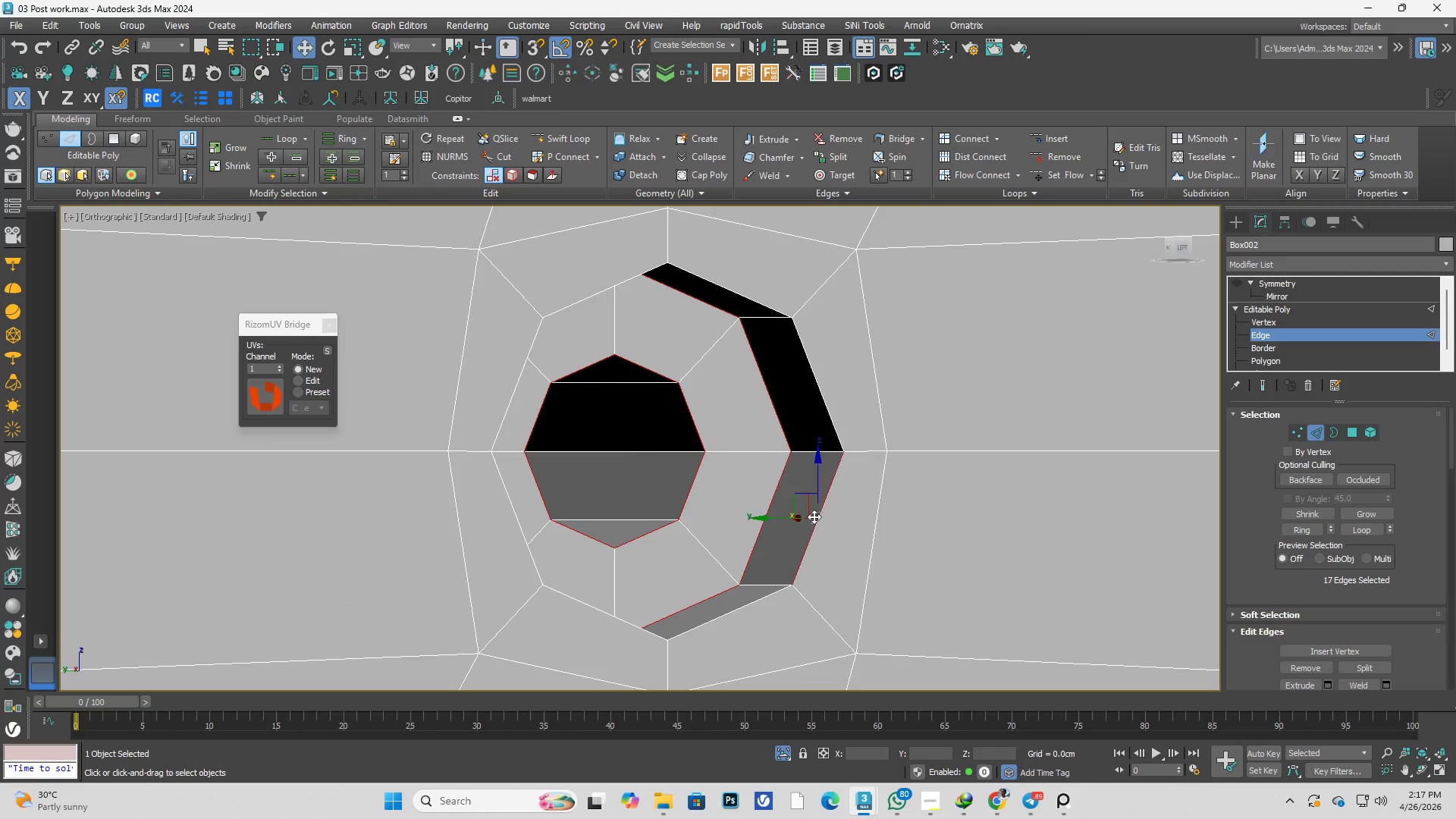 
scroll: coordinate [745, 451], scroll_direction: up, amount: 2.0
 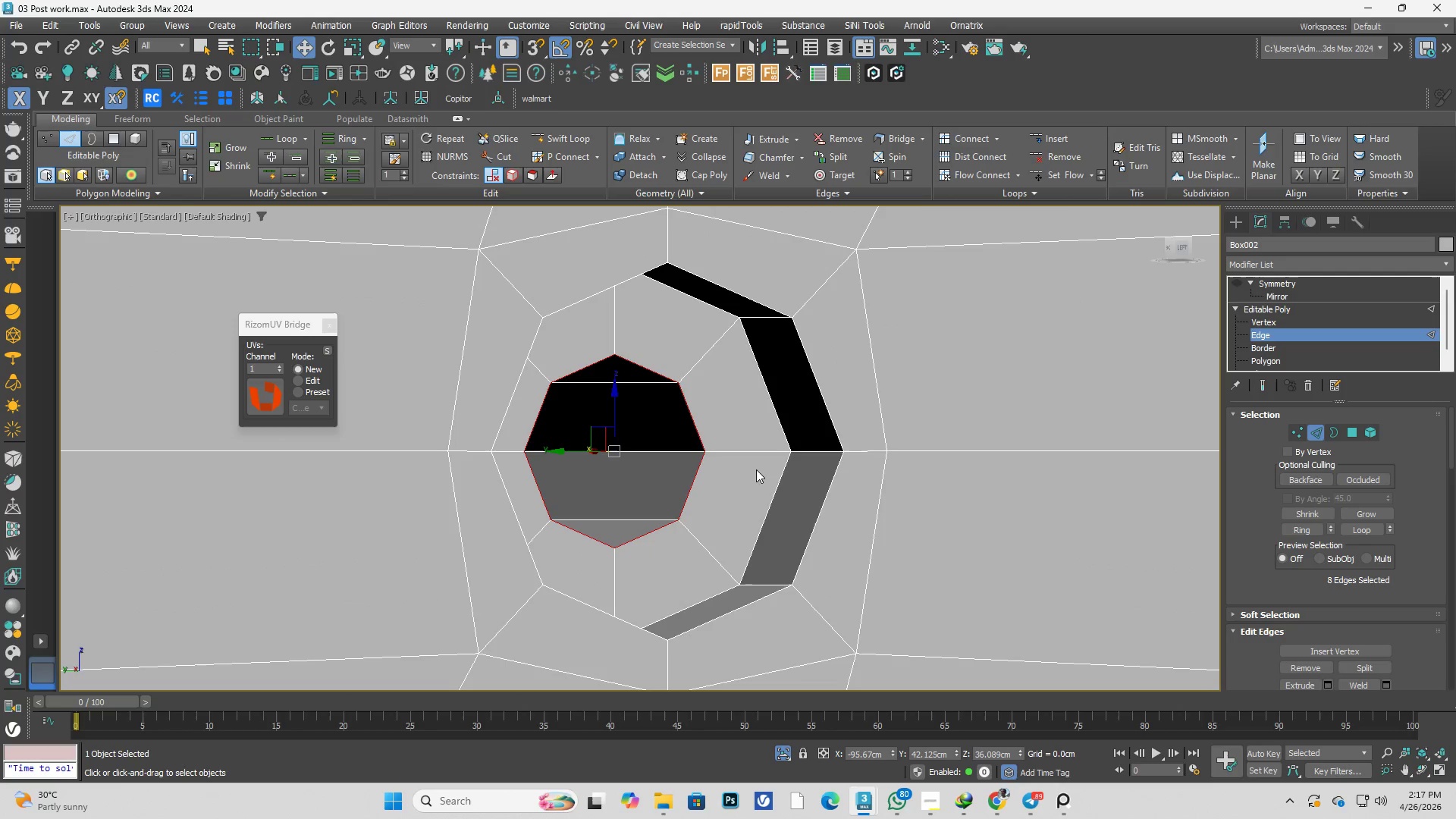 
double_click([772, 497])
 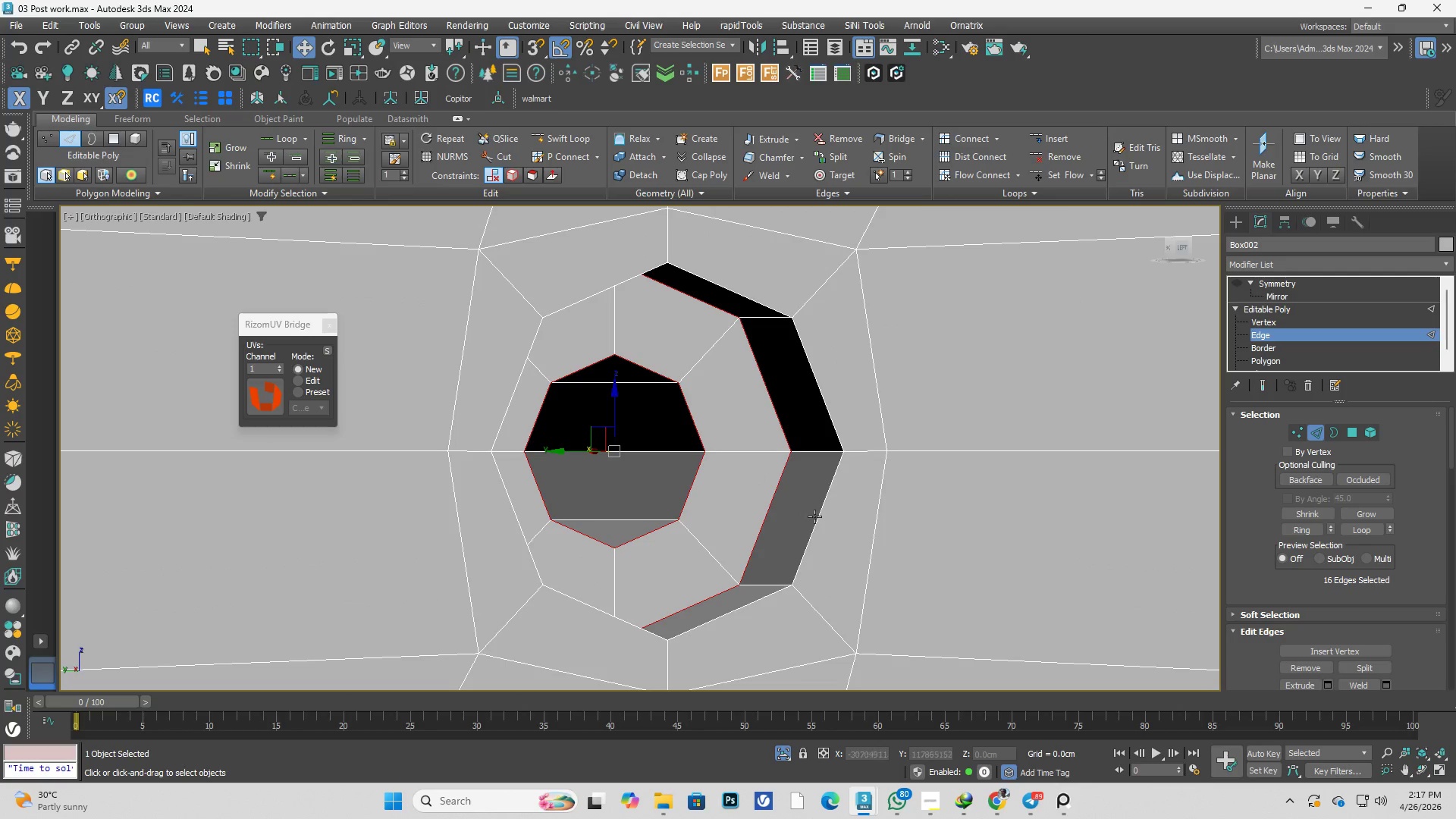 
hold_key(key=ControlLeft, duration=0.56)
double_click([814, 516])
 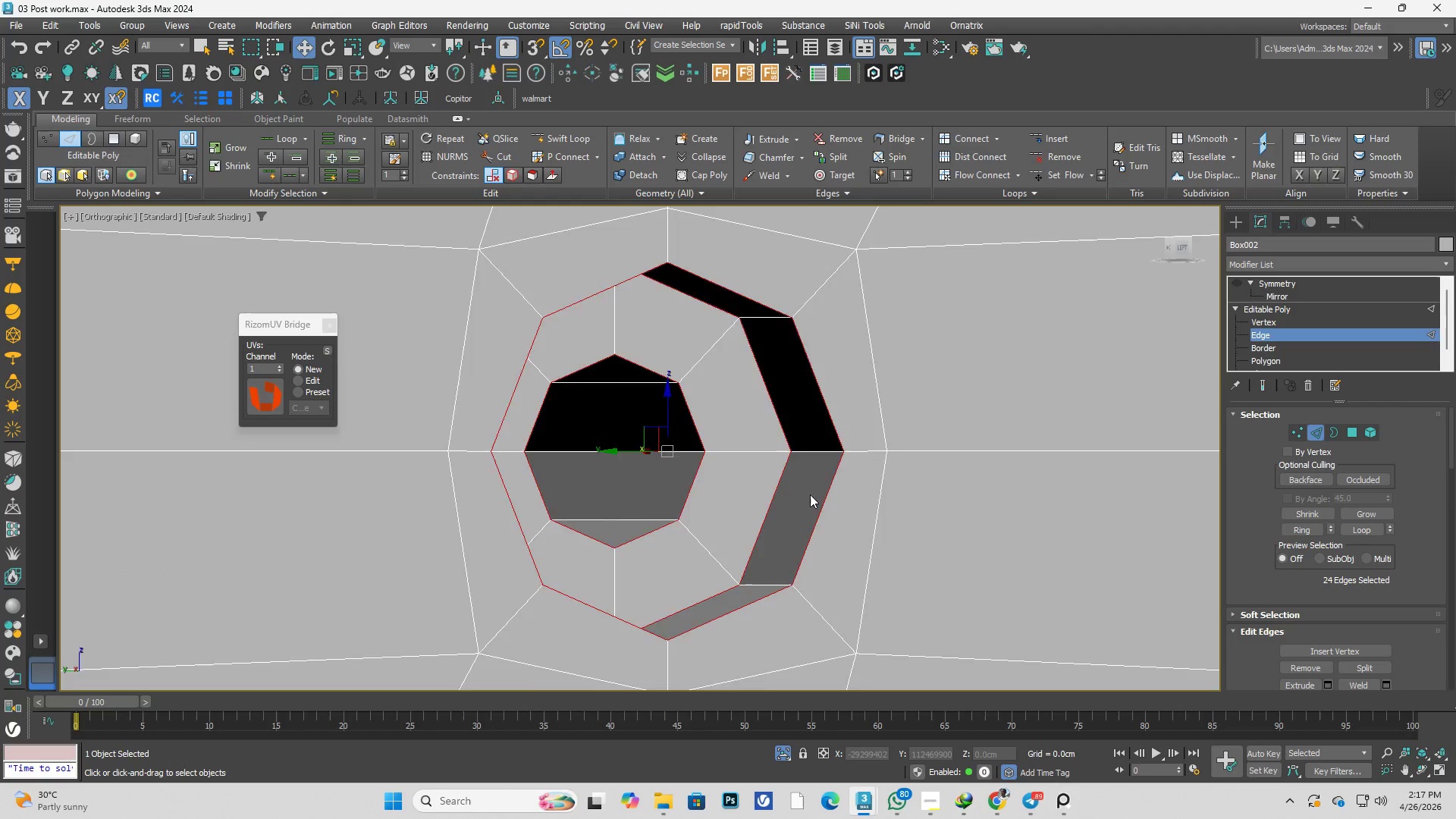 
hold_key(key=AltLeft, duration=0.5)
 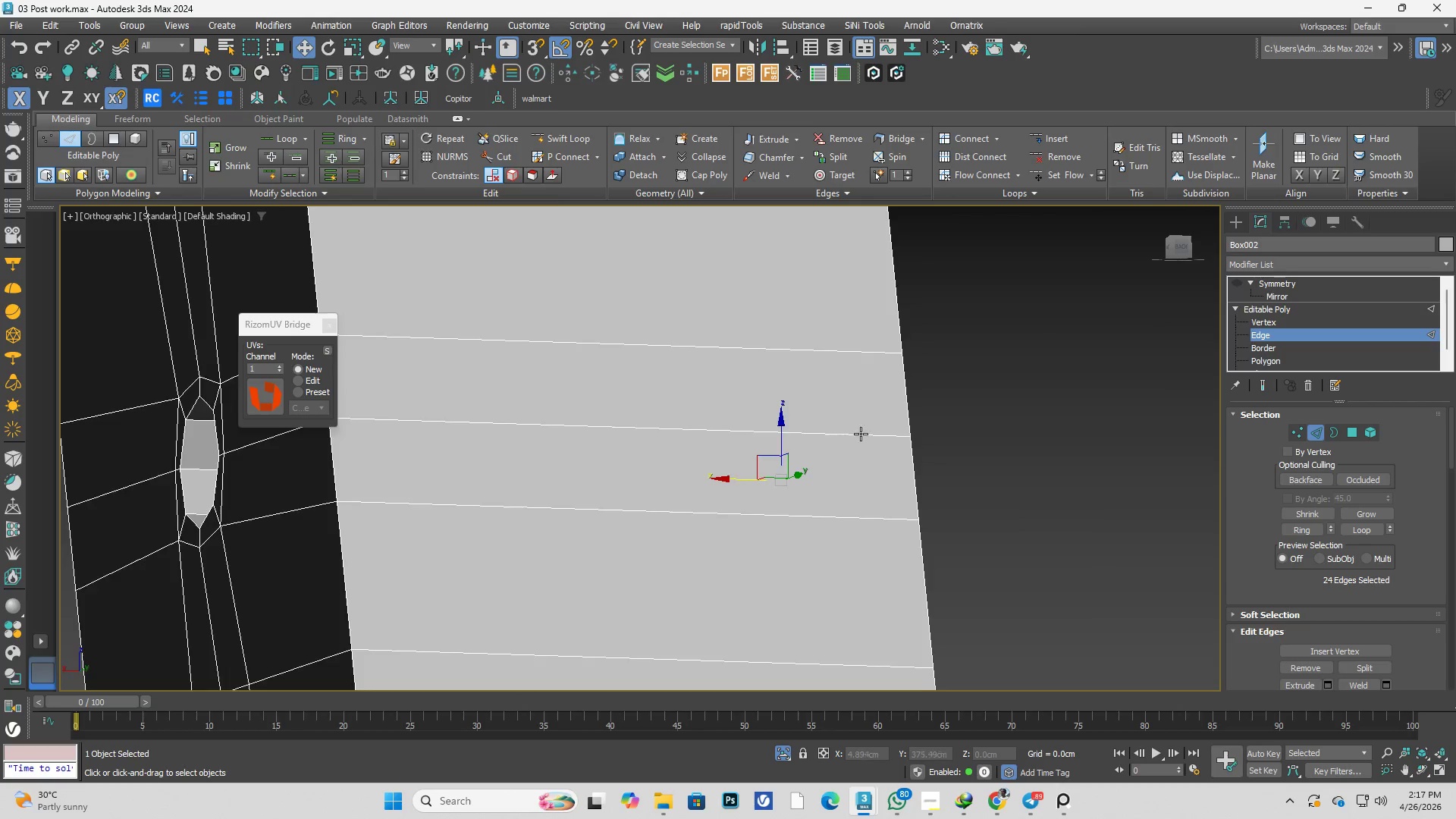 
scroll: coordinate [813, 496], scroll_direction: down, amount: 3.0
 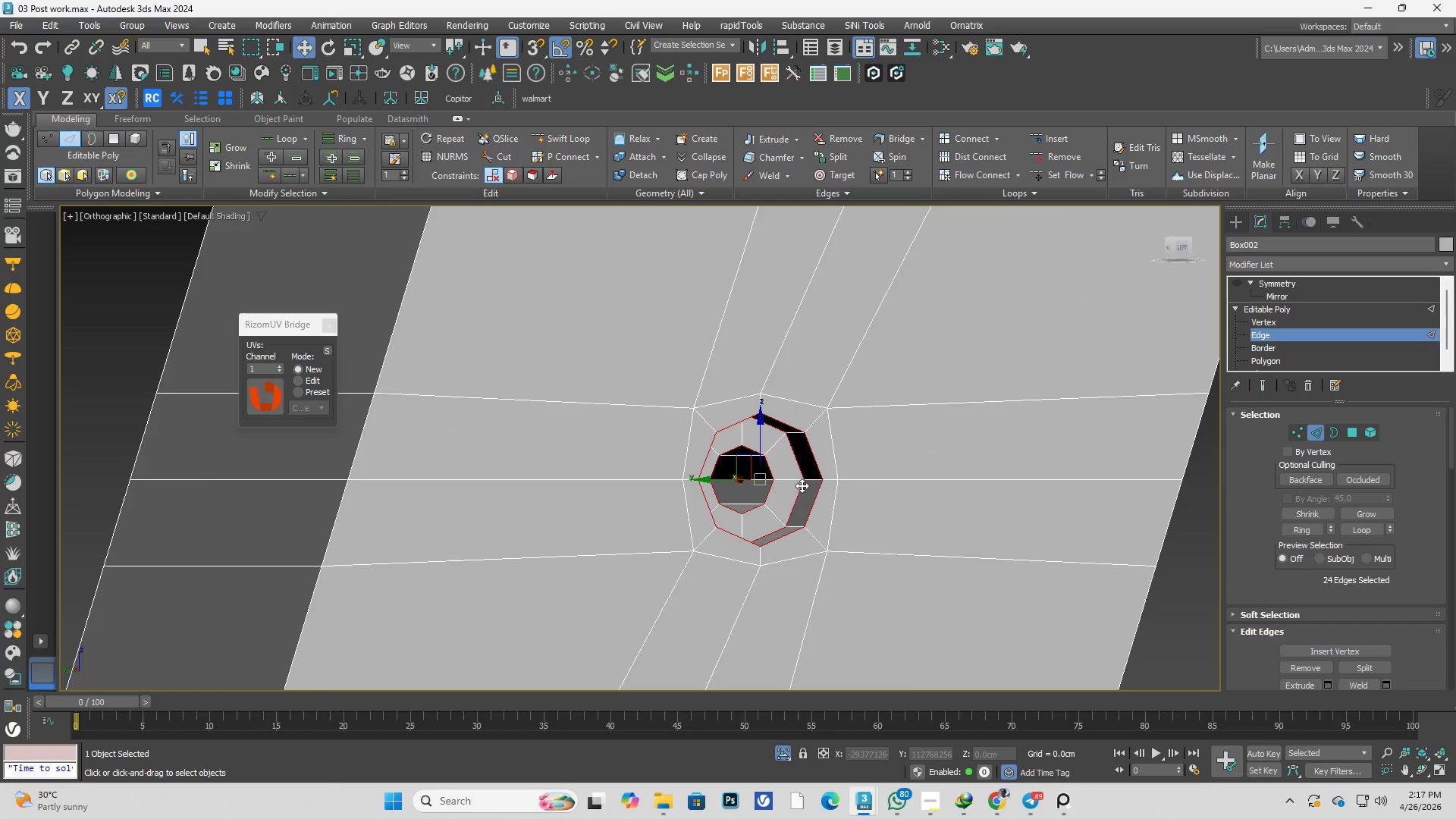 
key(Alt+AltLeft)
 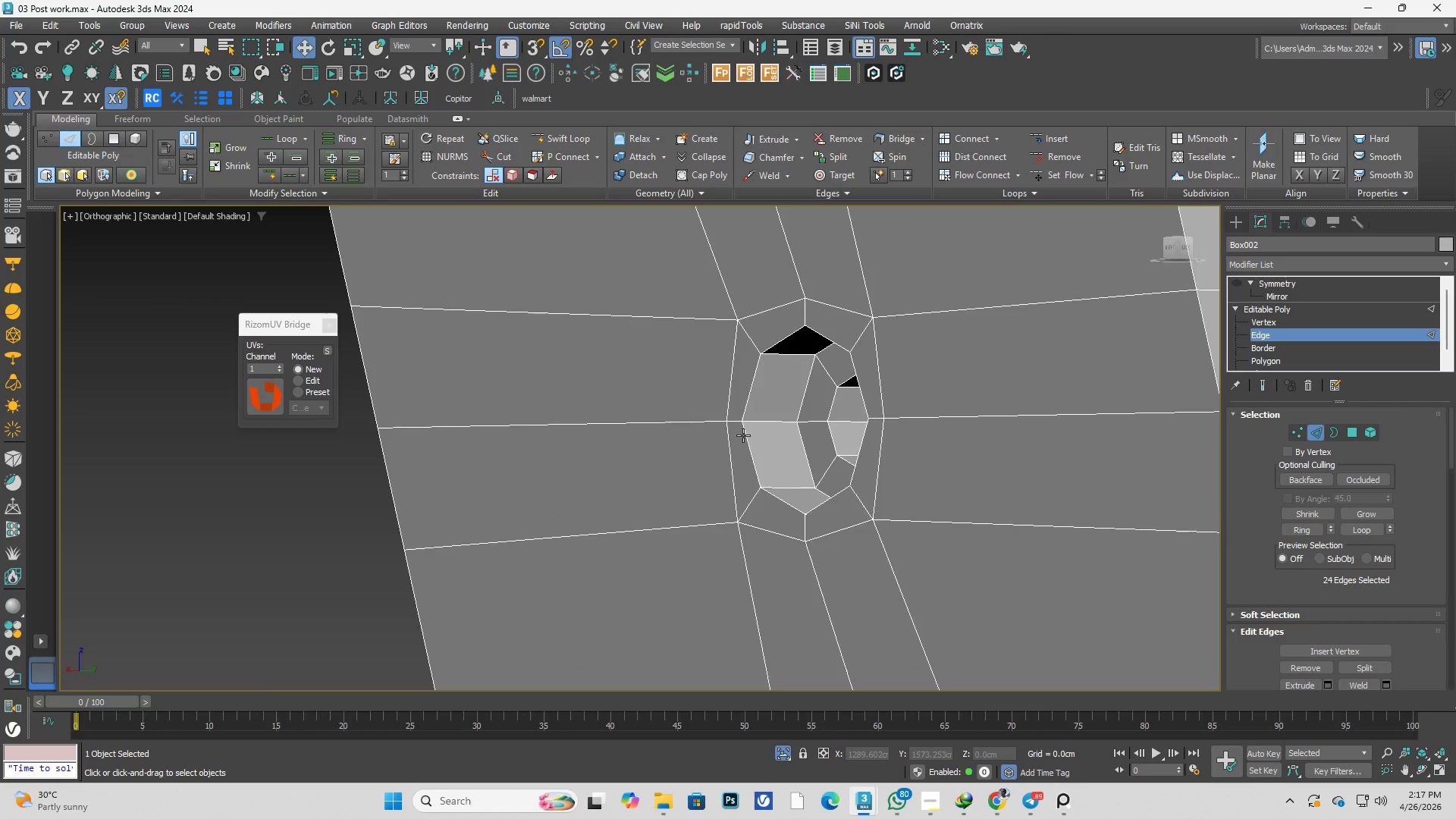 
hold_key(key=ControlLeft, duration=0.45)
double_click([748, 442])
 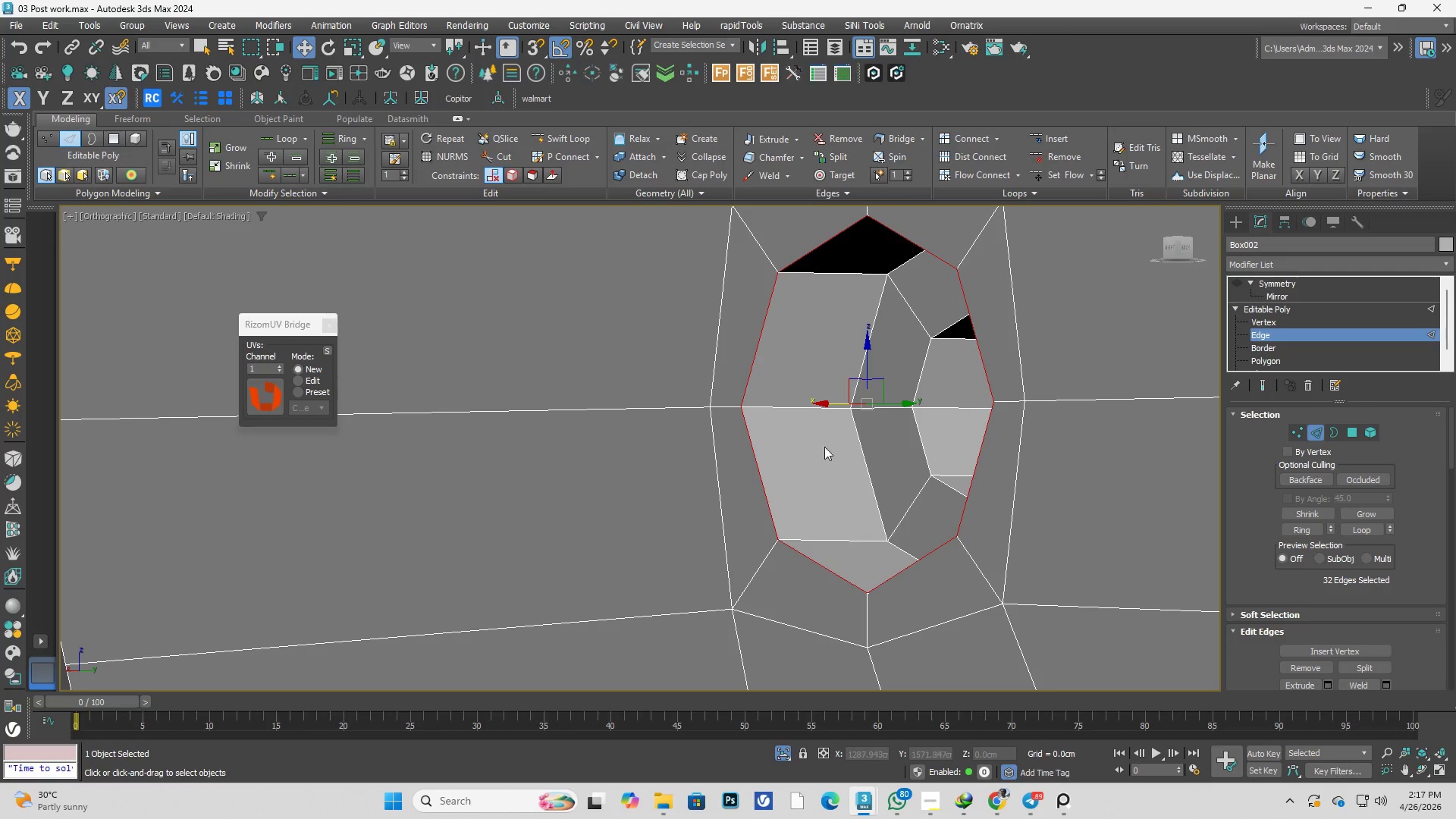 
scroll: coordinate [743, 435], scroll_direction: up, amount: 3.0
 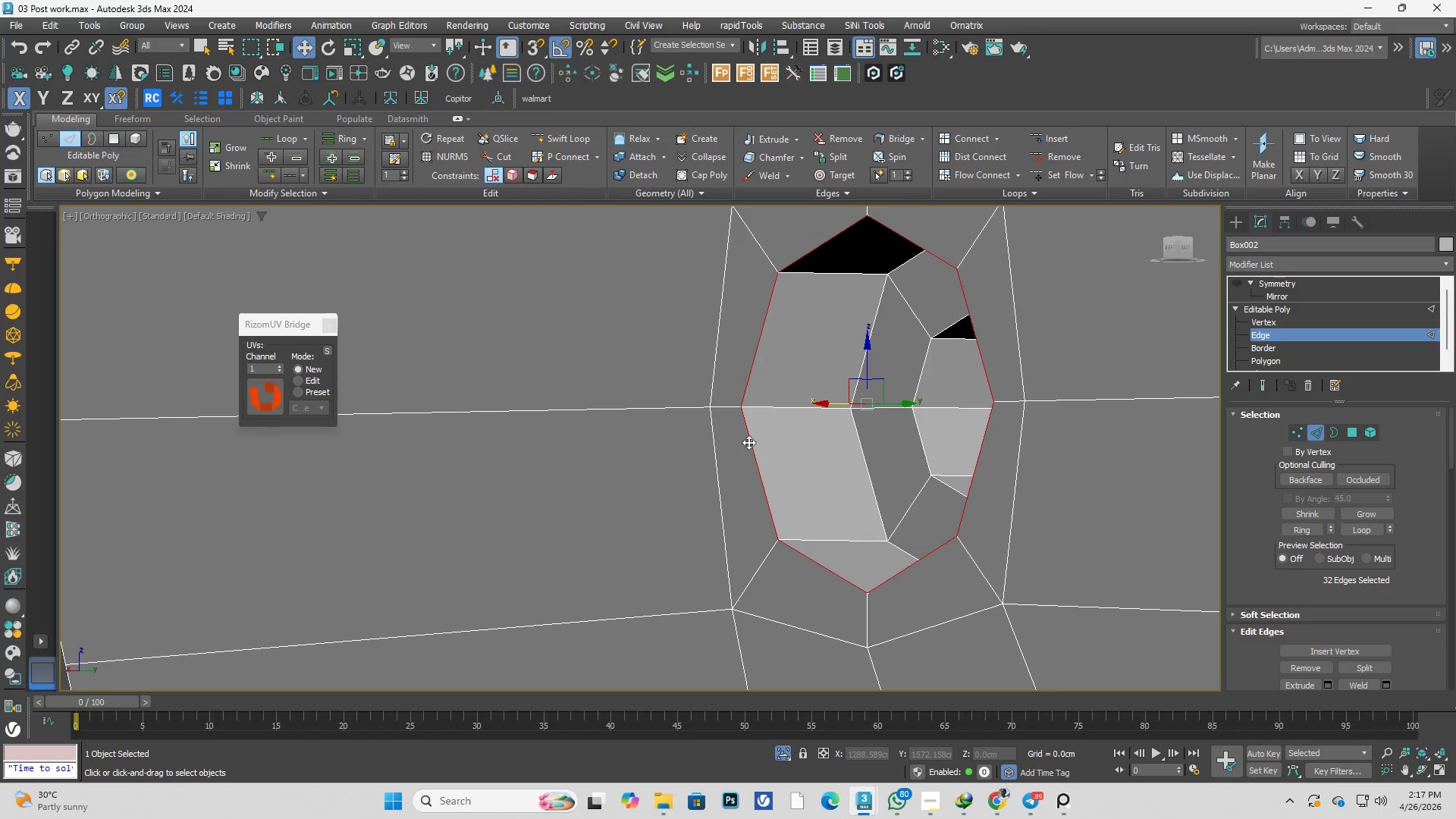 
hold_key(key=ControlLeft, duration=0.83)
double_click([858, 447])
 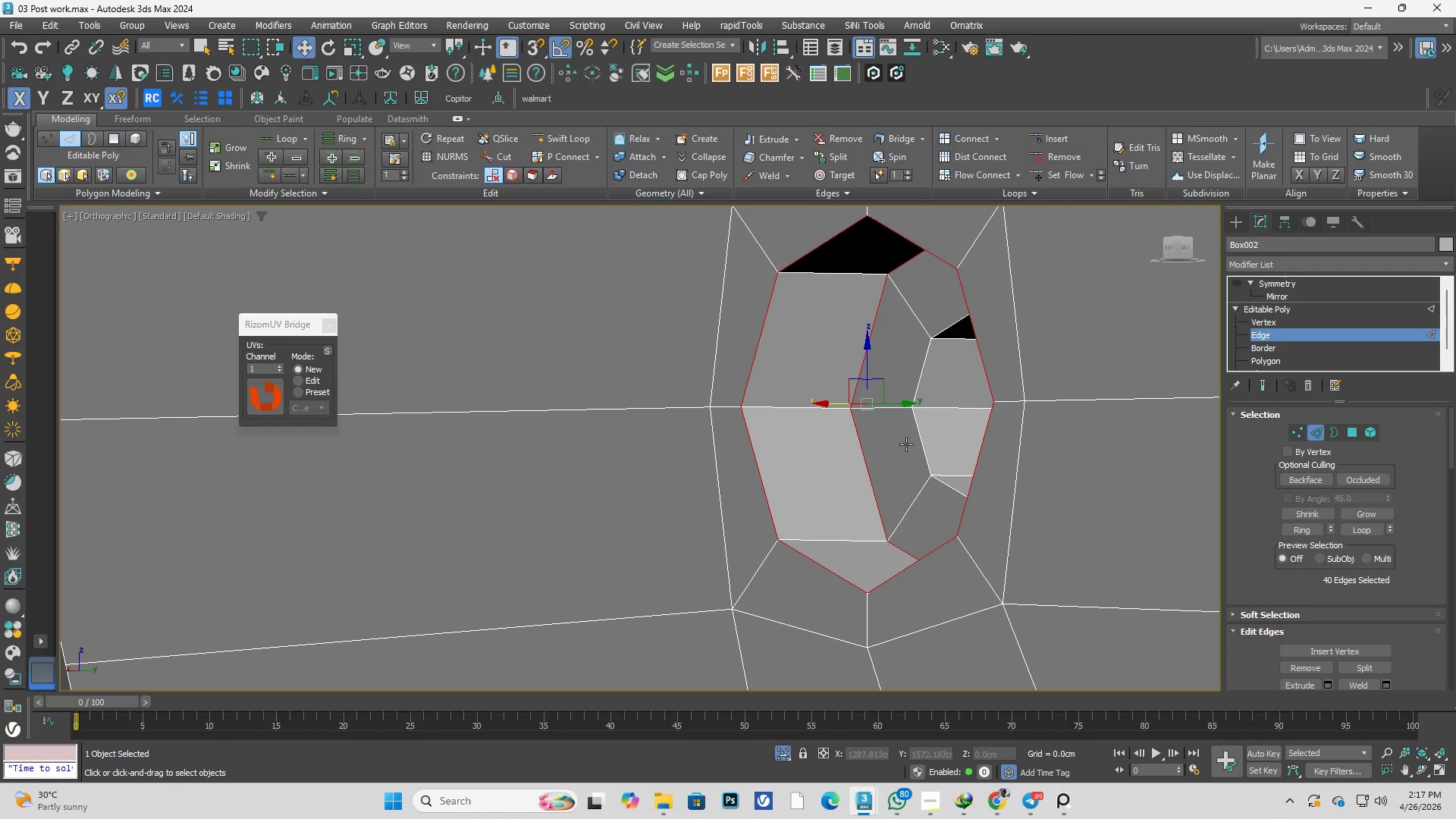 
hold_key(key=ControlLeft, duration=0.62)
double_click([924, 441])
 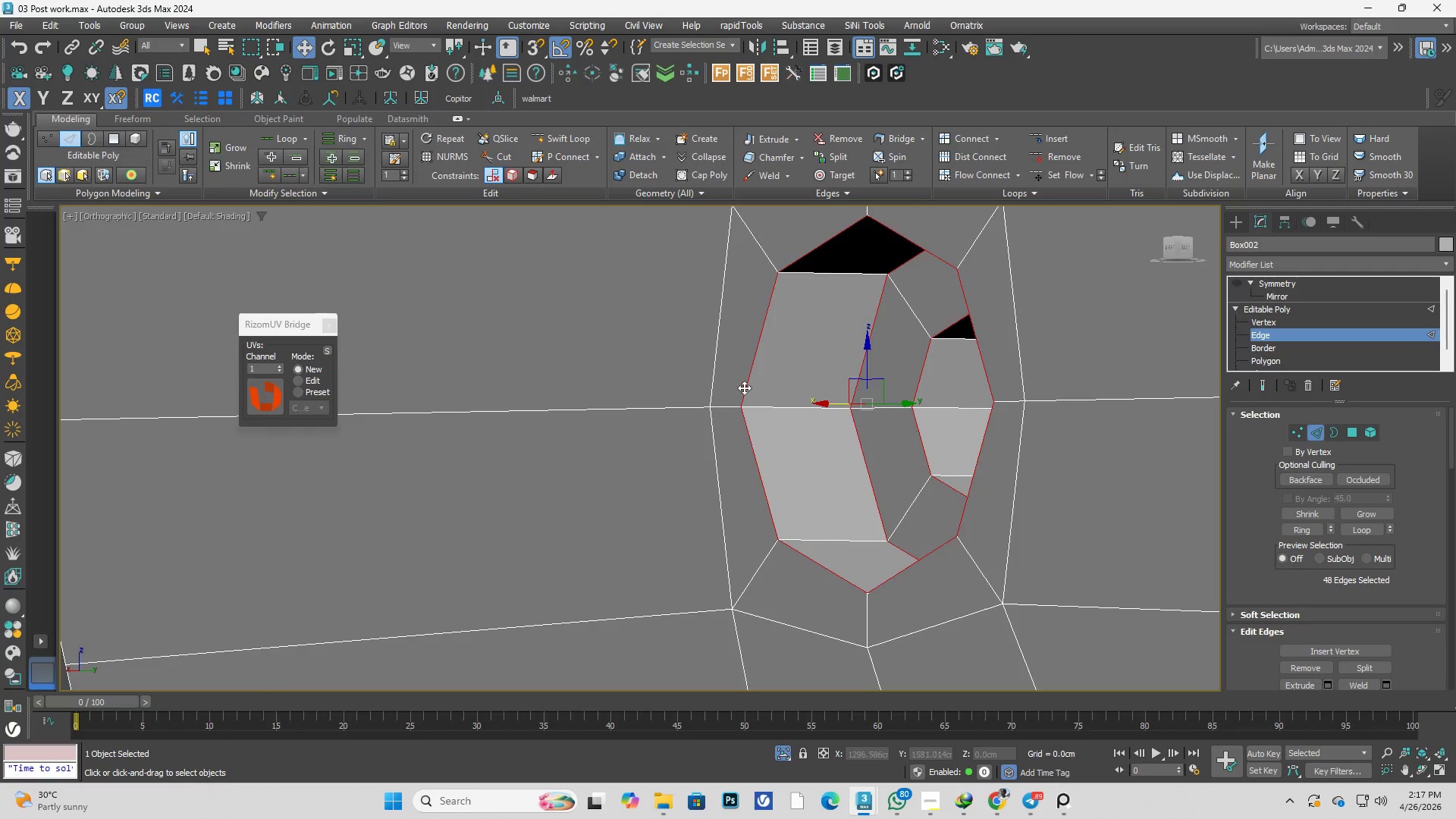 
hold_key(key=AltLeft, duration=0.39)
 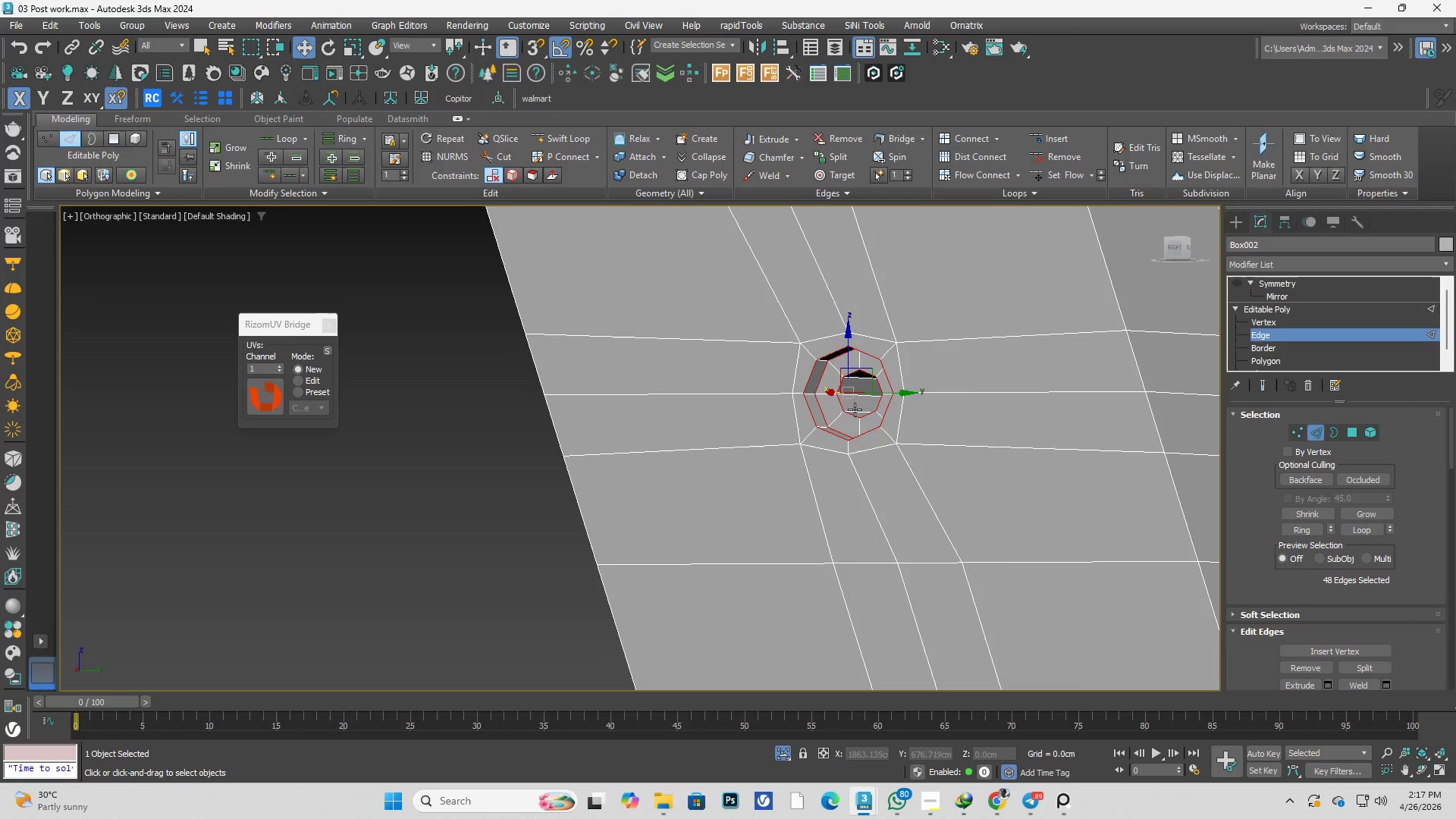 
scroll: coordinate [717, 397], scroll_direction: down, amount: 4.0
 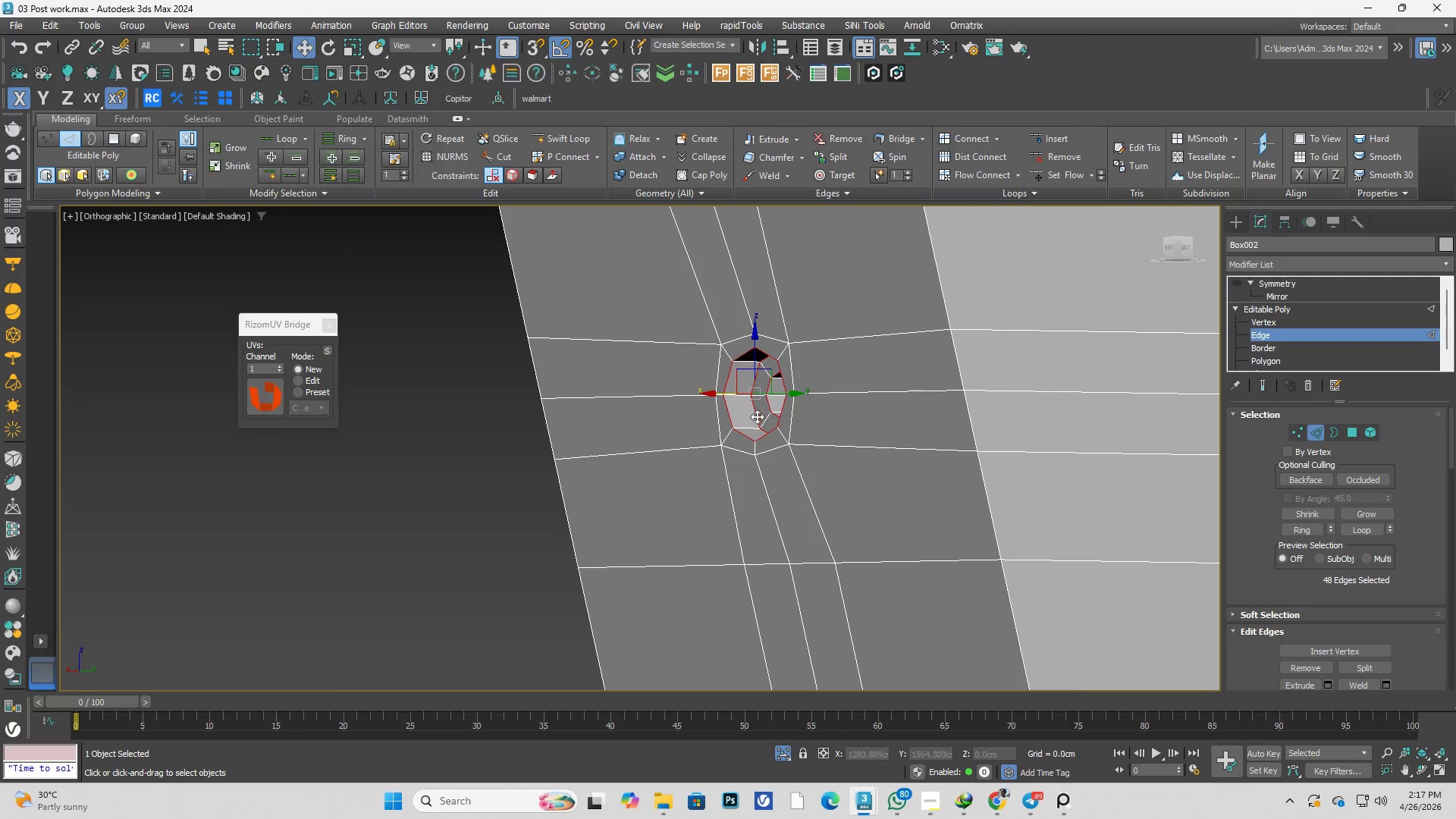 
scroll: coordinate [858, 401], scroll_direction: up, amount: 4.0
 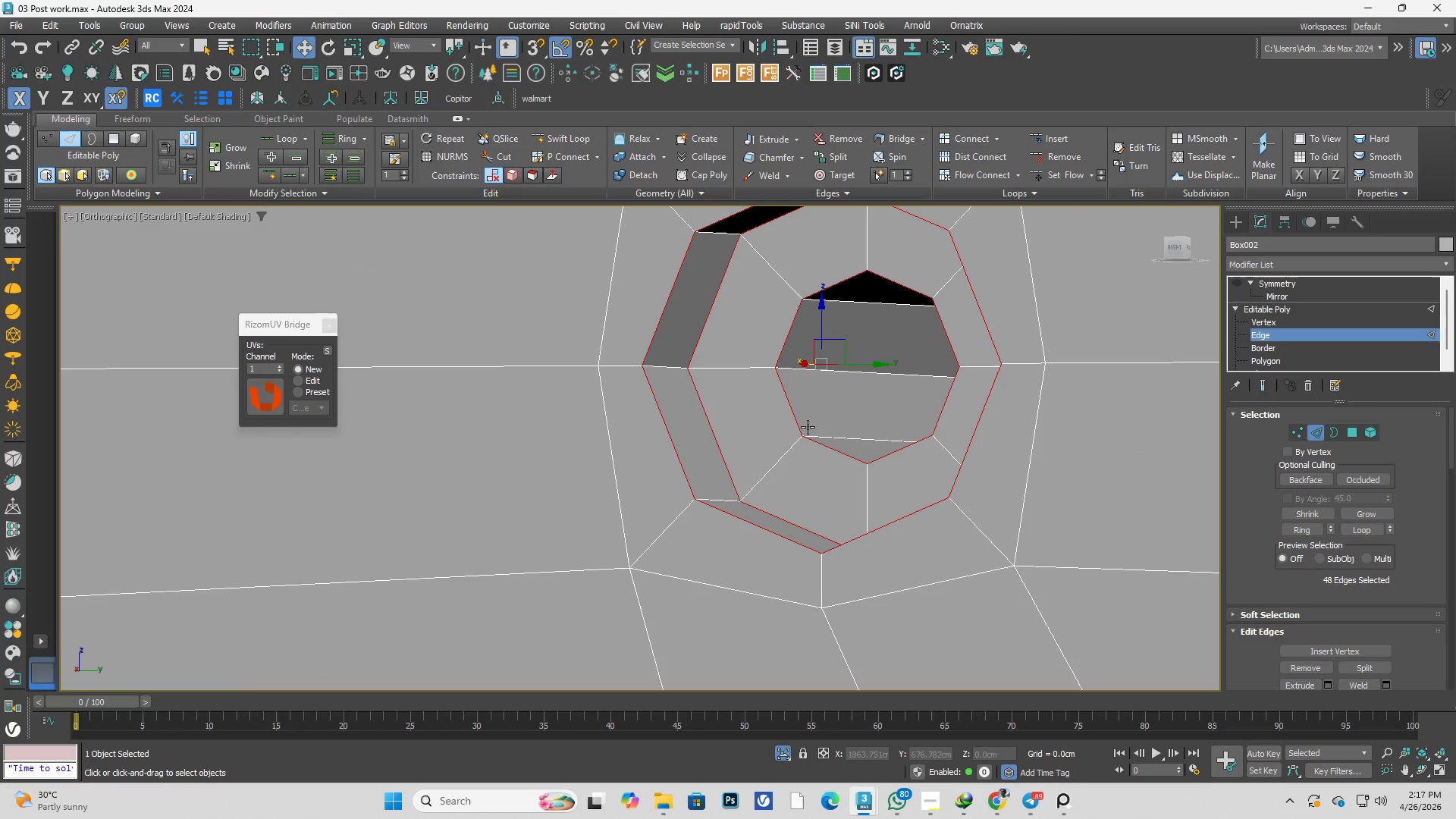 
right_click([802, 427])
 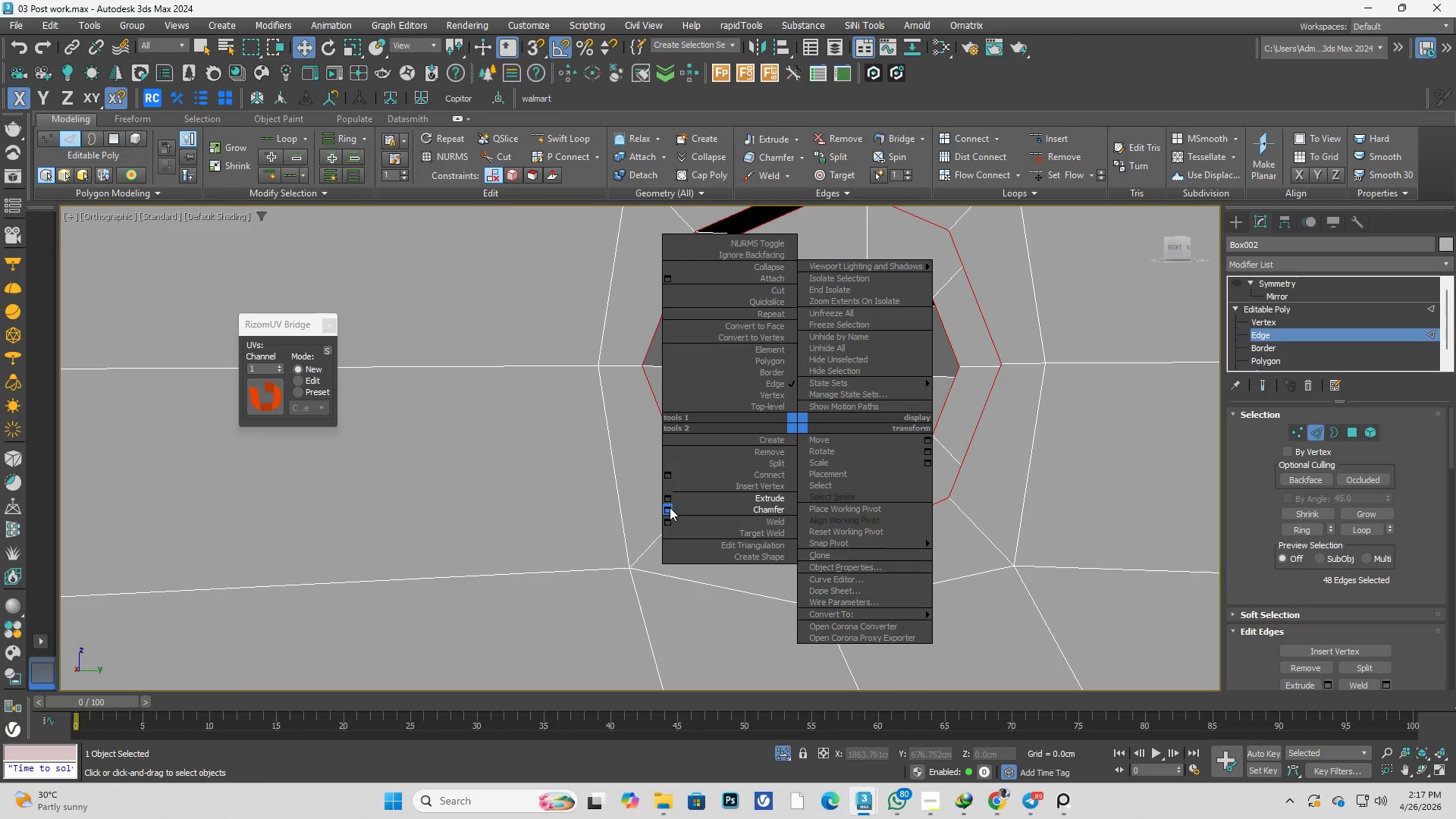 
left_click([670, 507])
 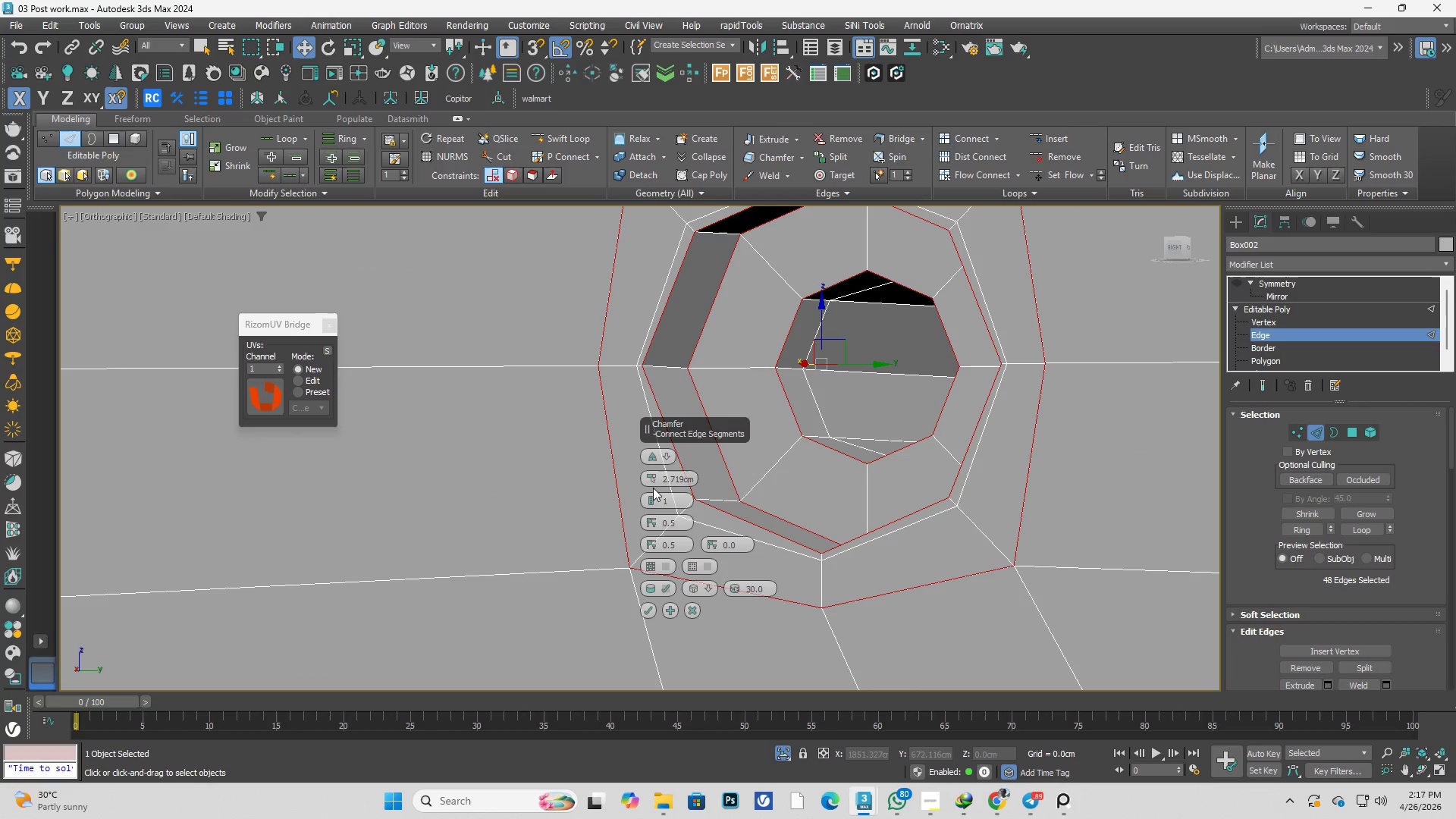 
right_click([652, 482])
 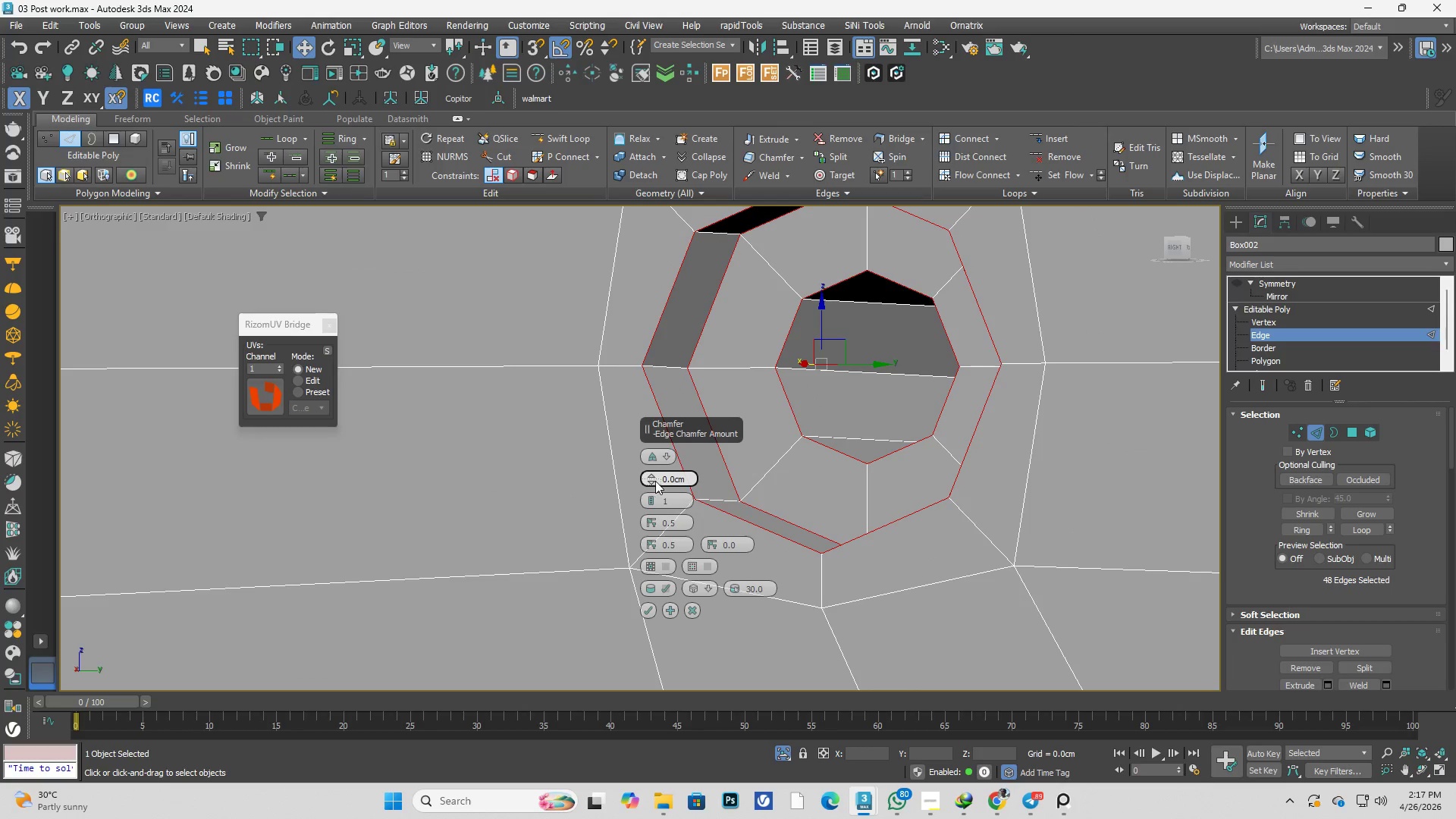 
hold_key(key=AltLeft, duration=3.47)
left_click_drag(start_coordinate=[656, 481], to_coordinate=[661, 421])
 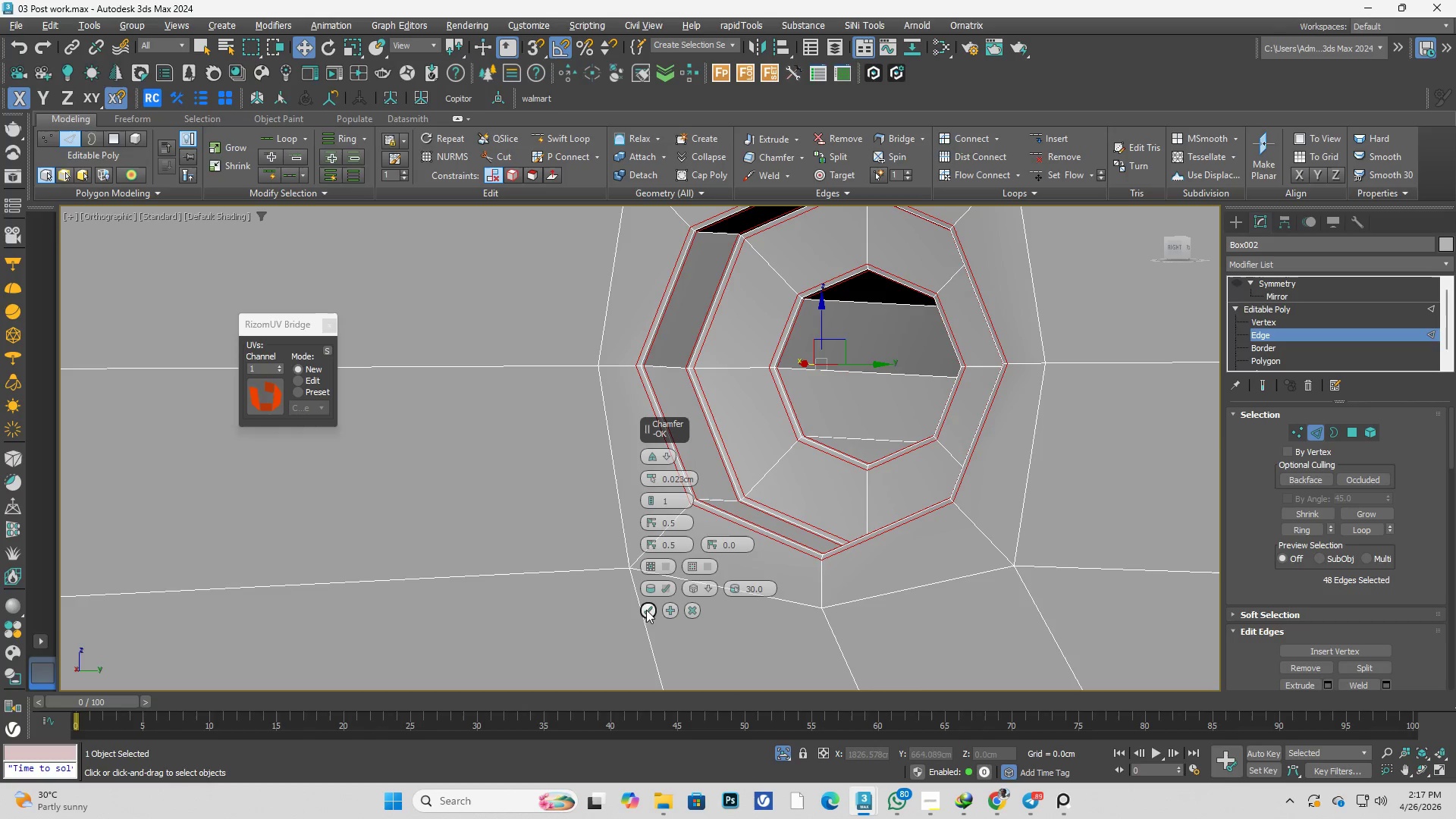 
left_click([645, 610])
 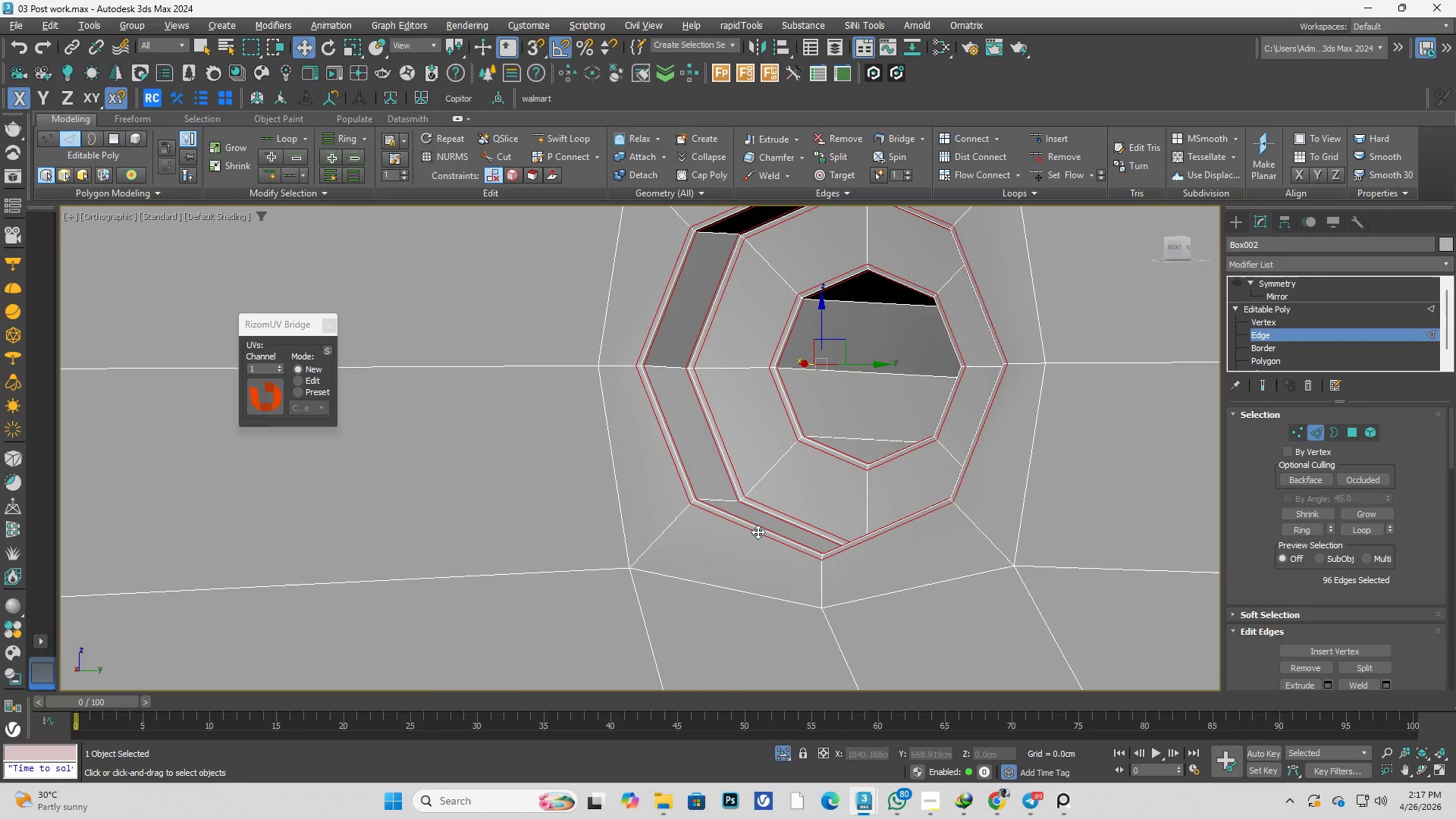 
hold_key(key=AltLeft, duration=0.45)
 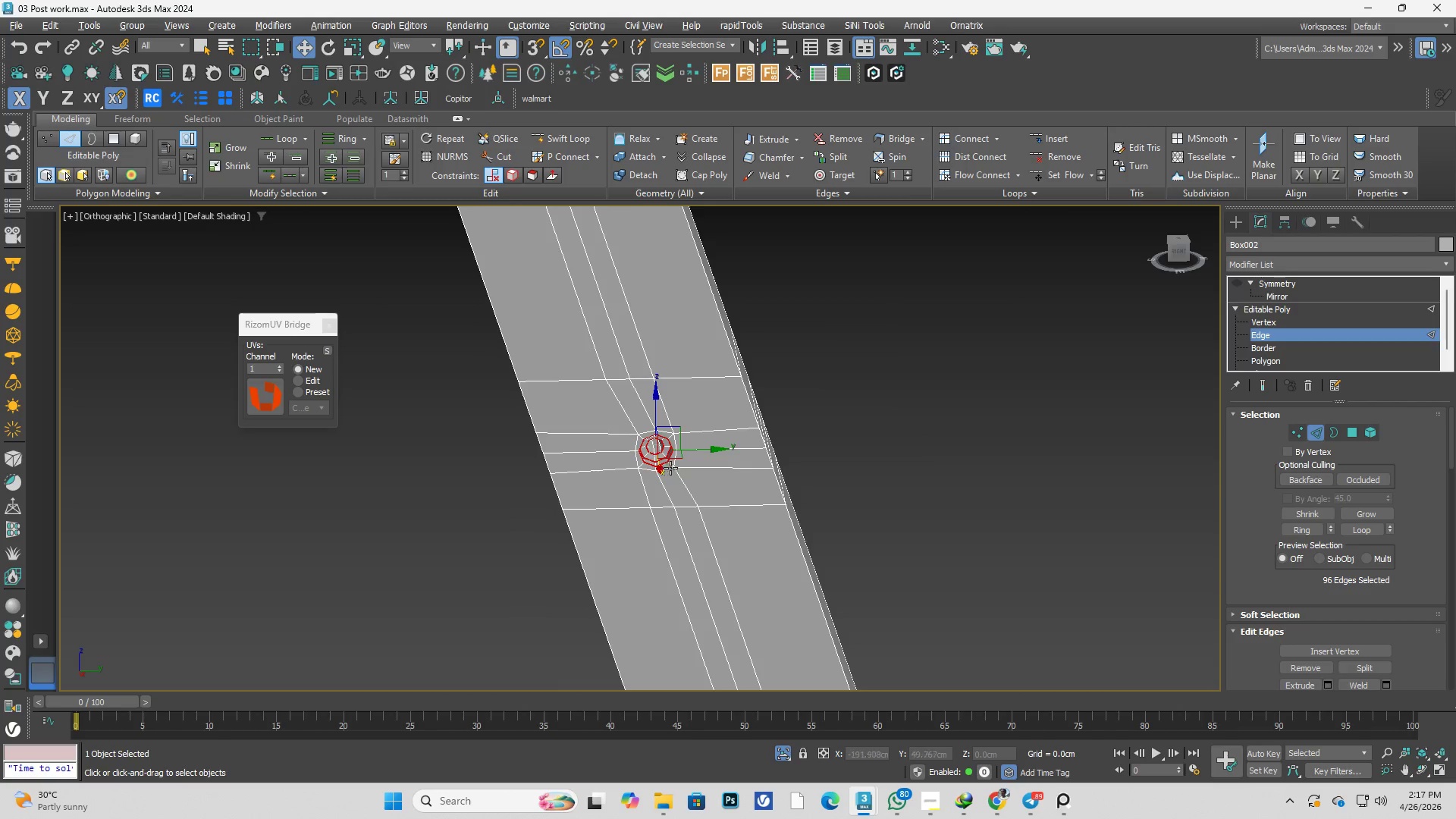 
scroll: coordinate [614, 431], scroll_direction: down, amount: 7.0
 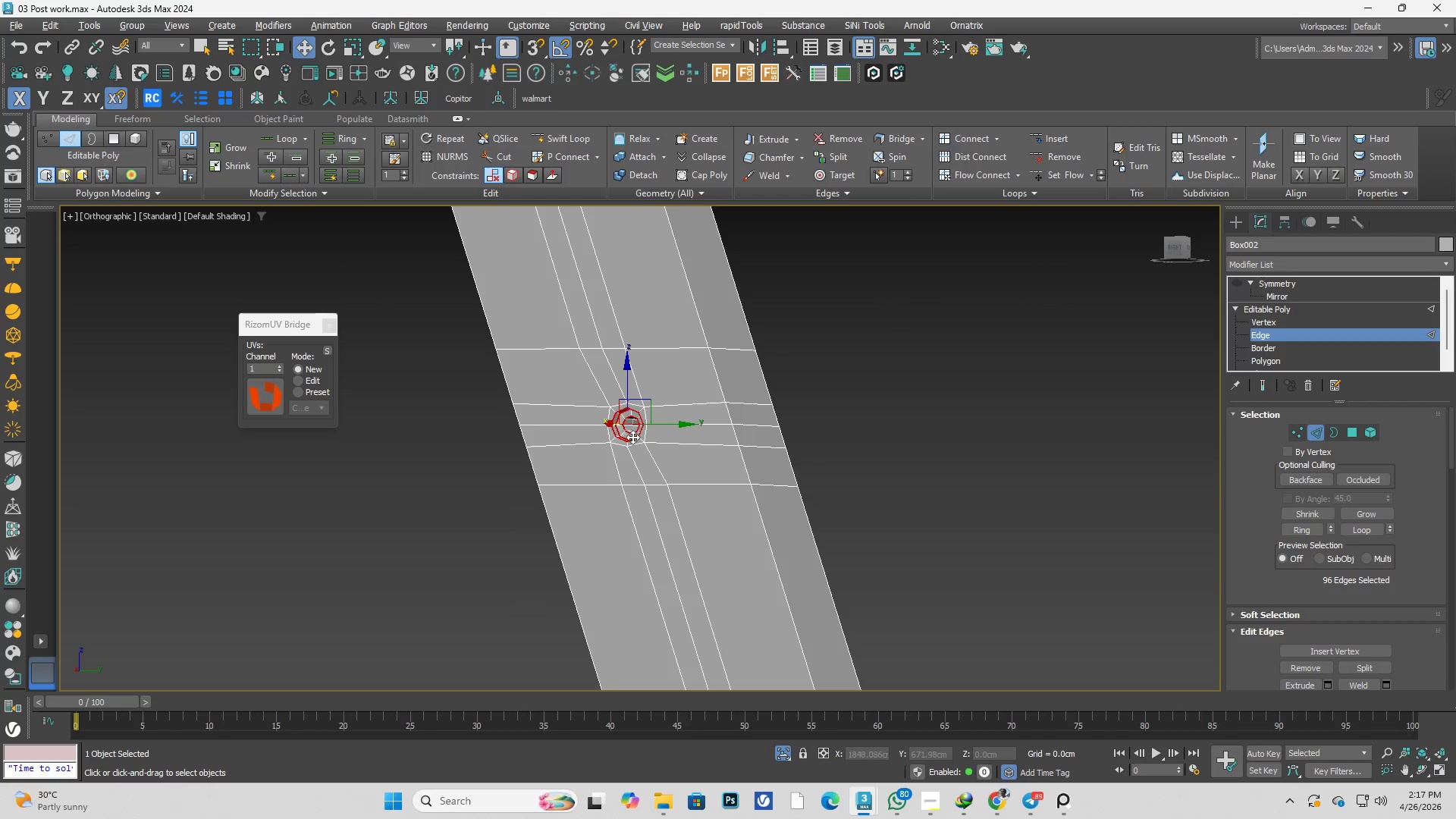 
hold_key(key=AltLeft, duration=0.62)
 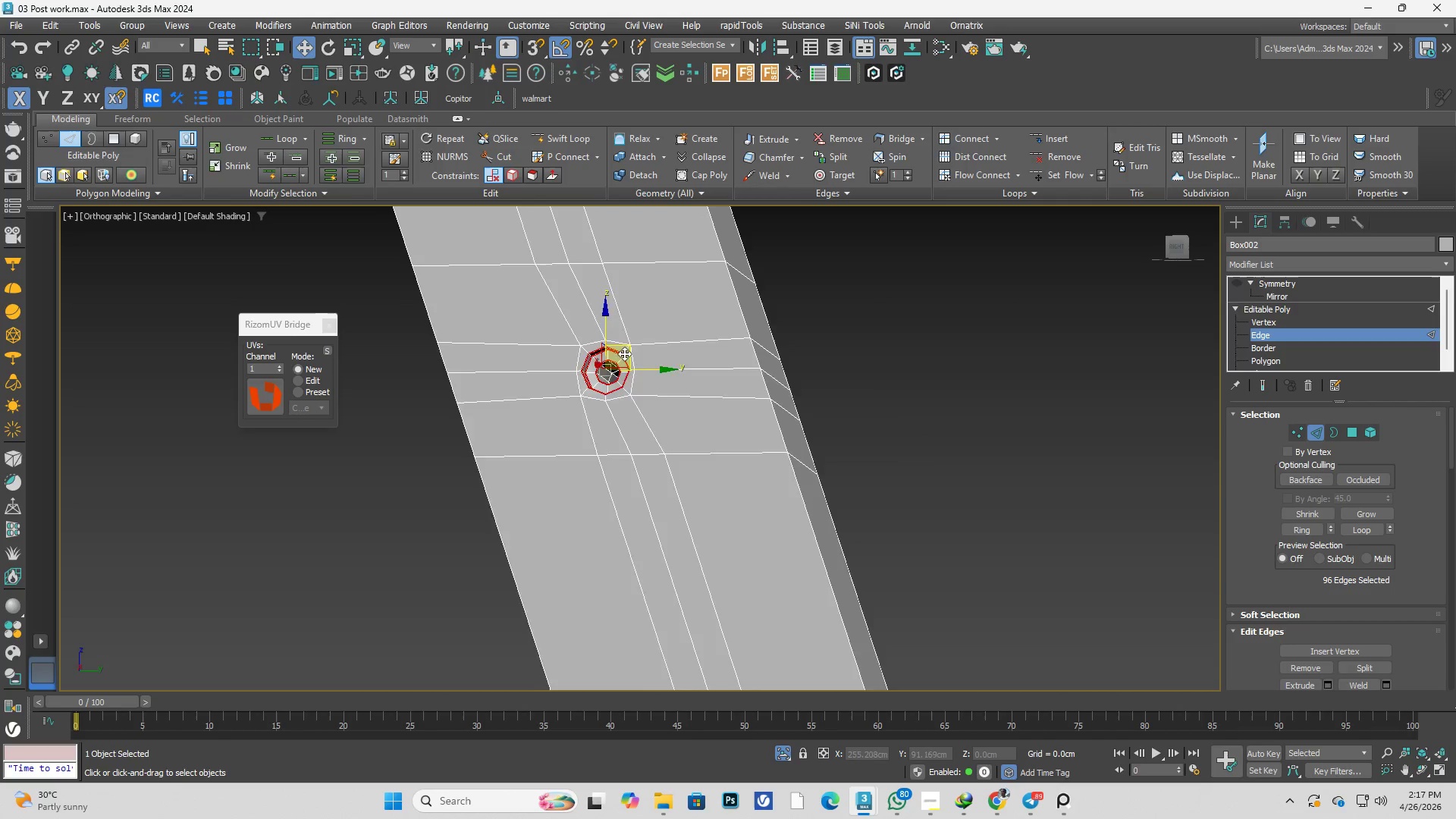 
scroll: coordinate [683, 457], scroll_direction: up, amount: 2.0
 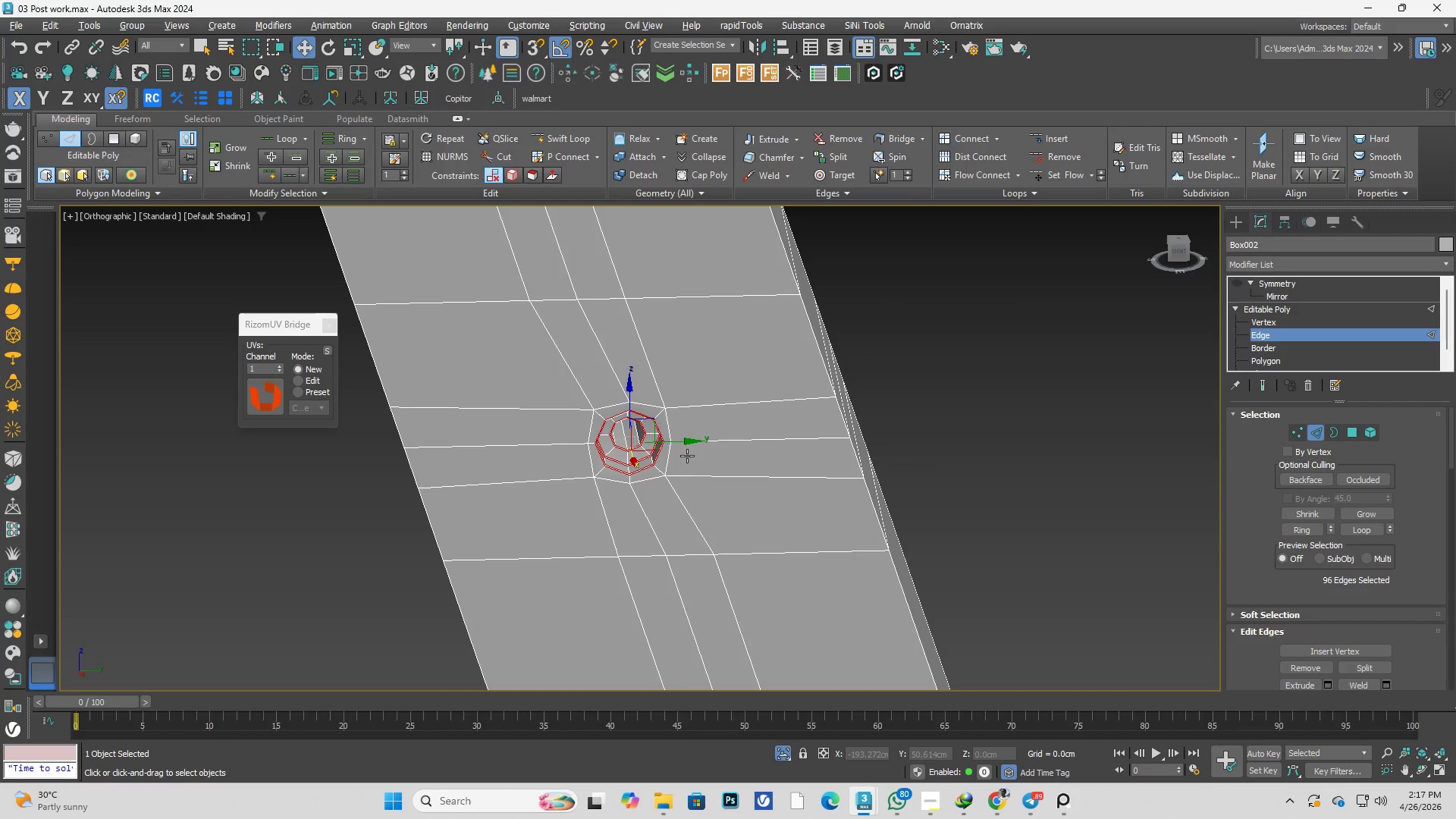 
hold_key(key=AltLeft, duration=0.34)
 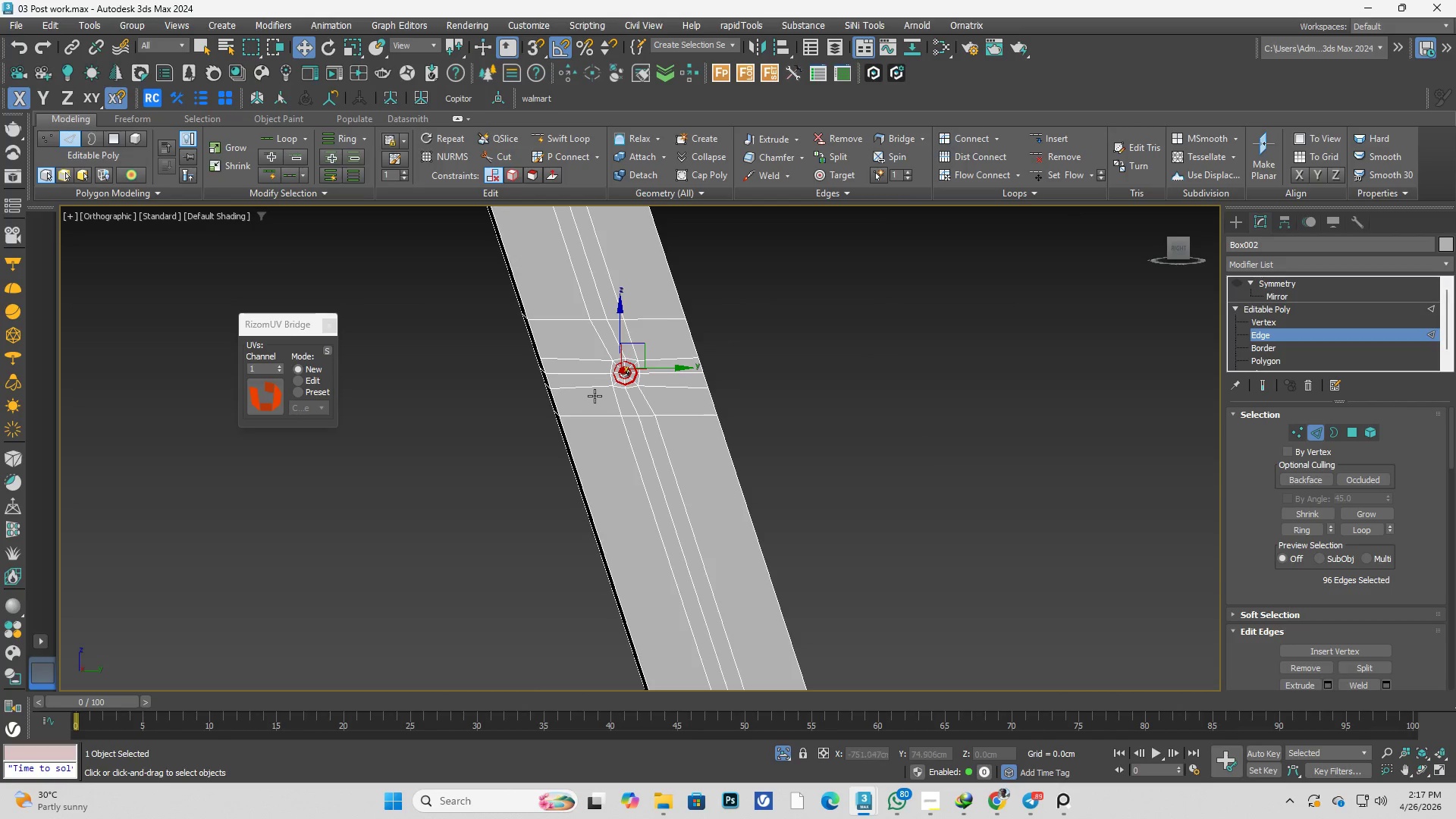 
scroll: coordinate [625, 363], scroll_direction: down, amount: 3.0
 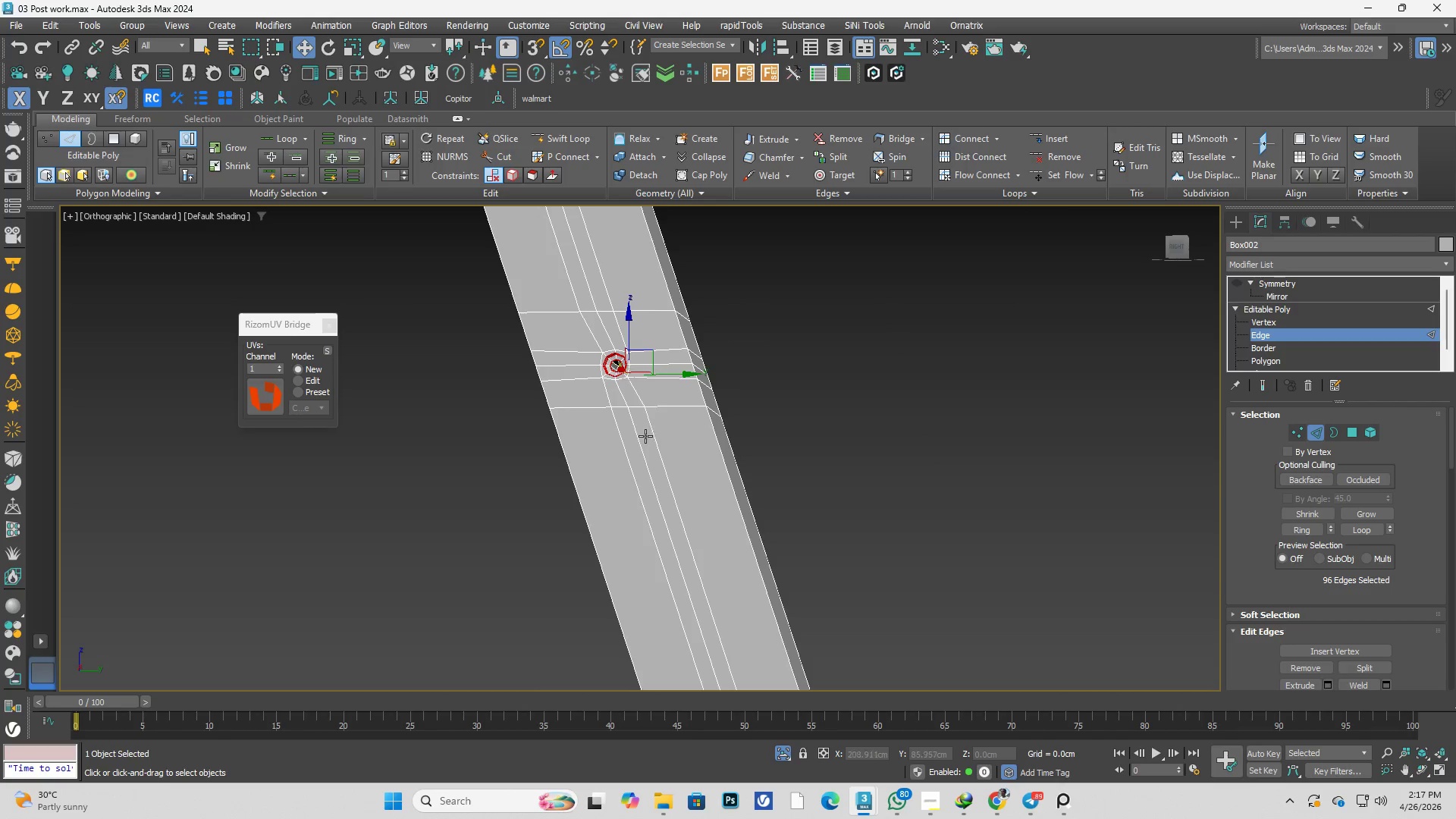 
hold_key(key=AltLeft, duration=0.39)
 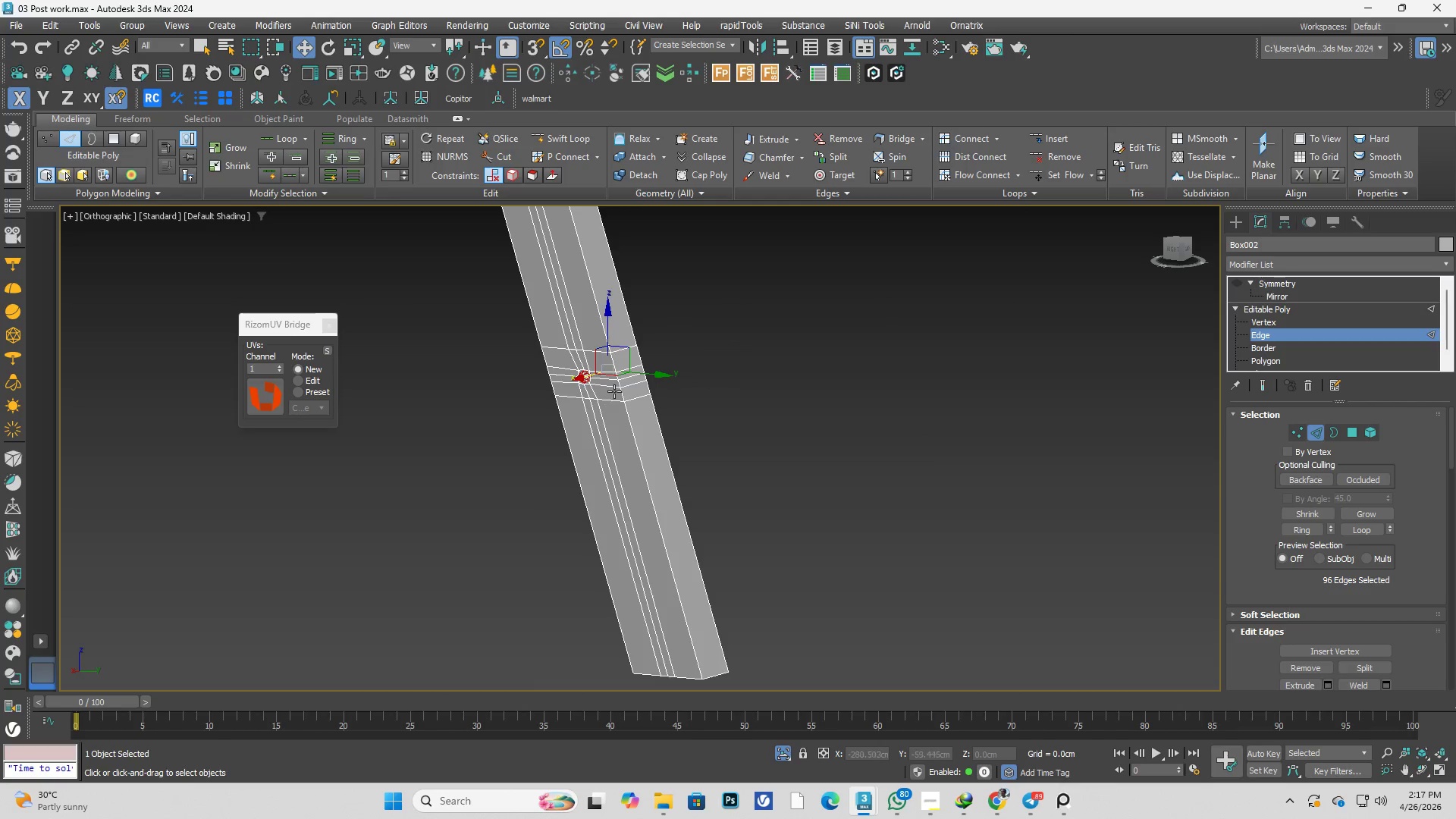 
scroll: coordinate [643, 431], scroll_direction: down, amount: 2.0
 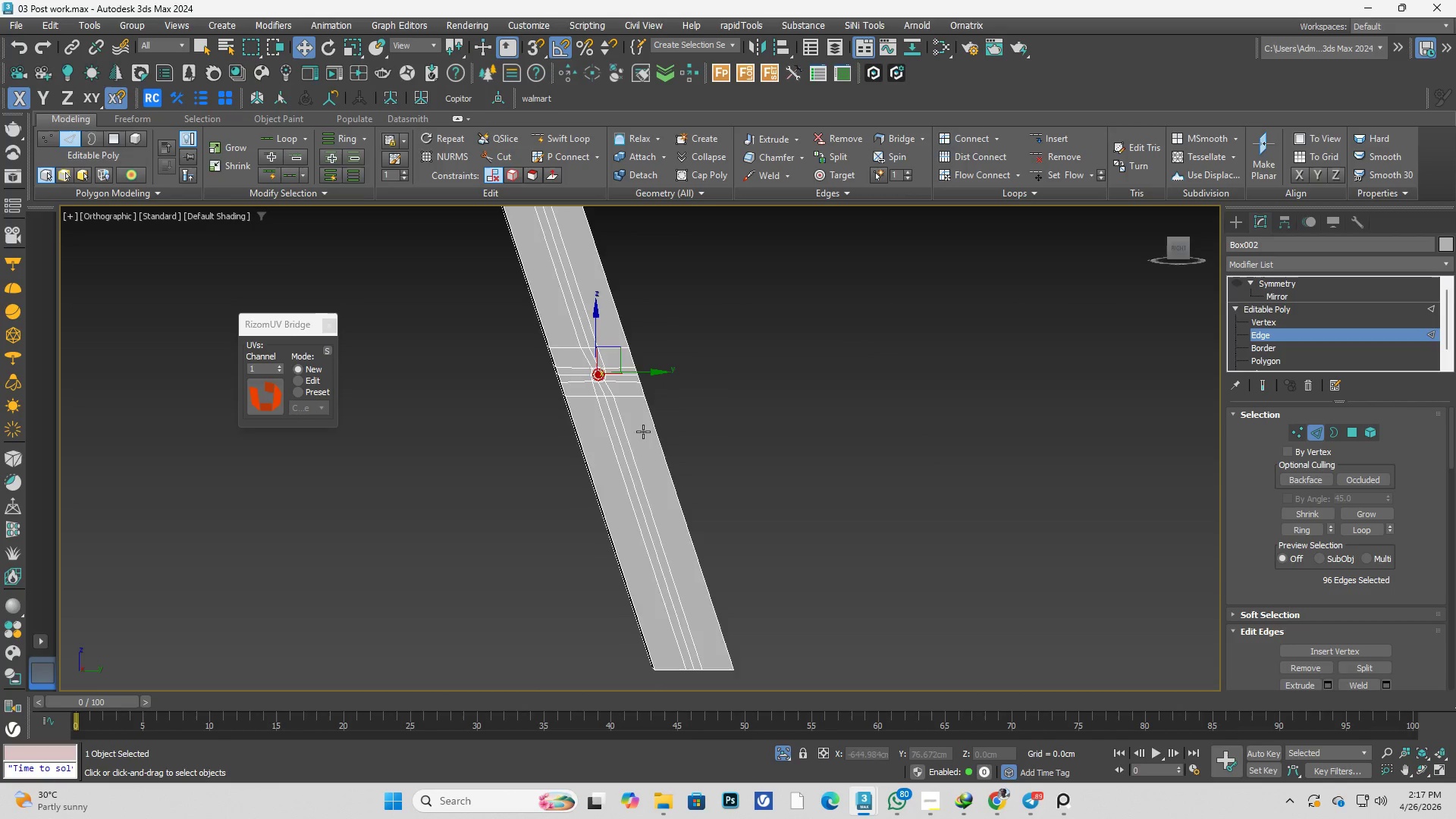 
key(Alt+AltLeft)
 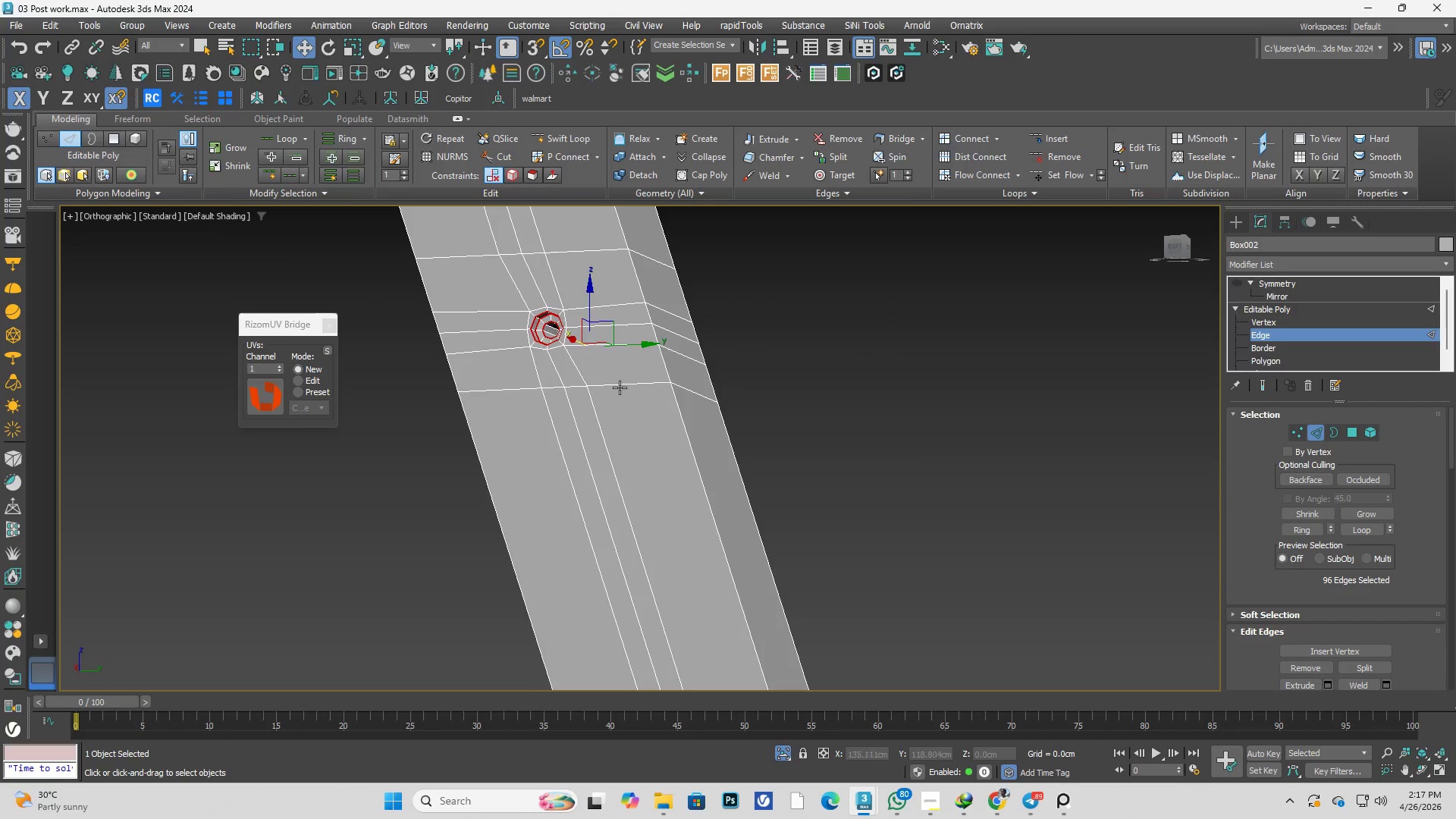 
scroll: coordinate [614, 391], scroll_direction: up, amount: 3.0
 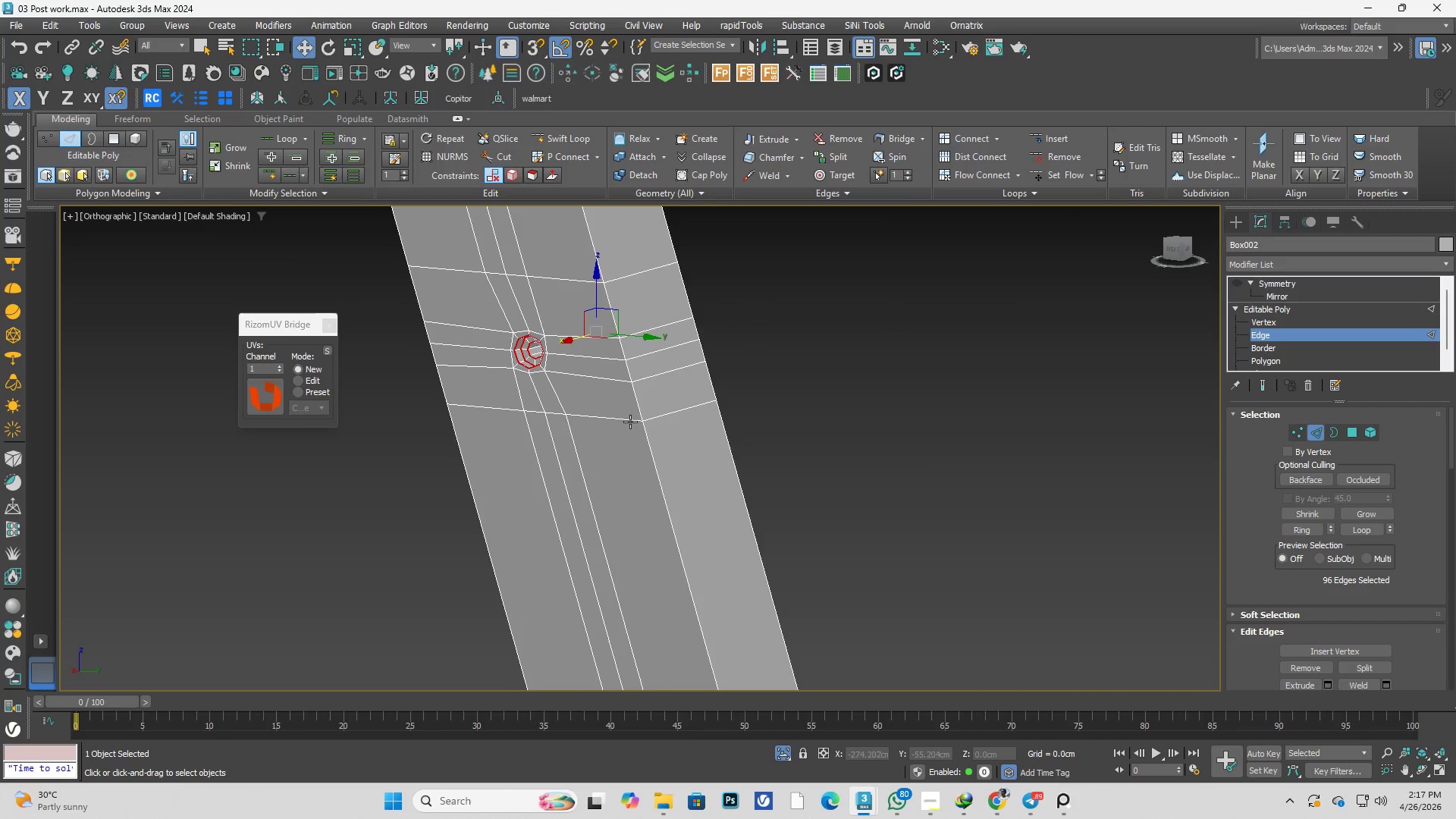 
key(Alt+AltLeft)
 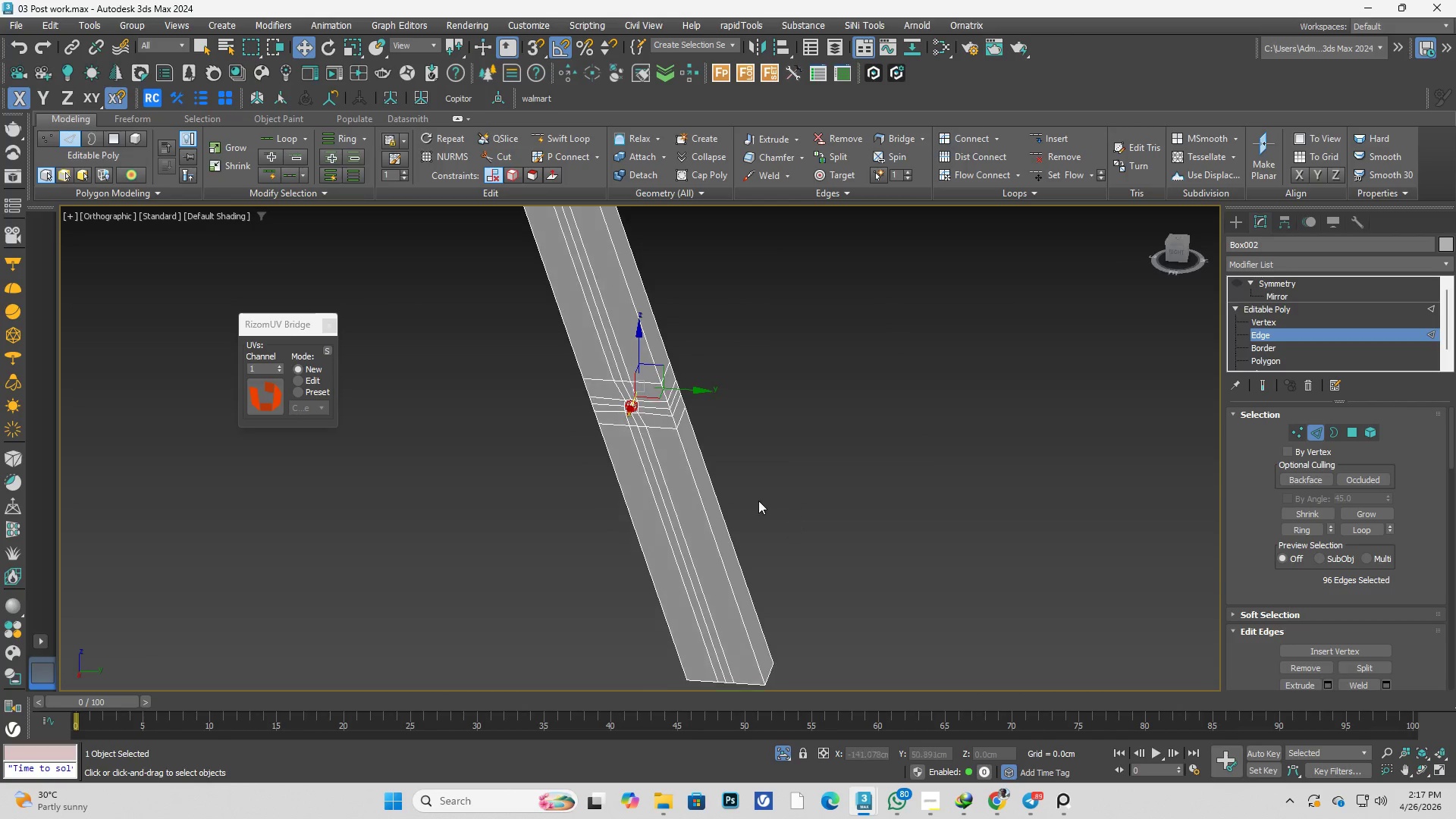 
scroll: coordinate [613, 388], scroll_direction: down, amount: 3.0
 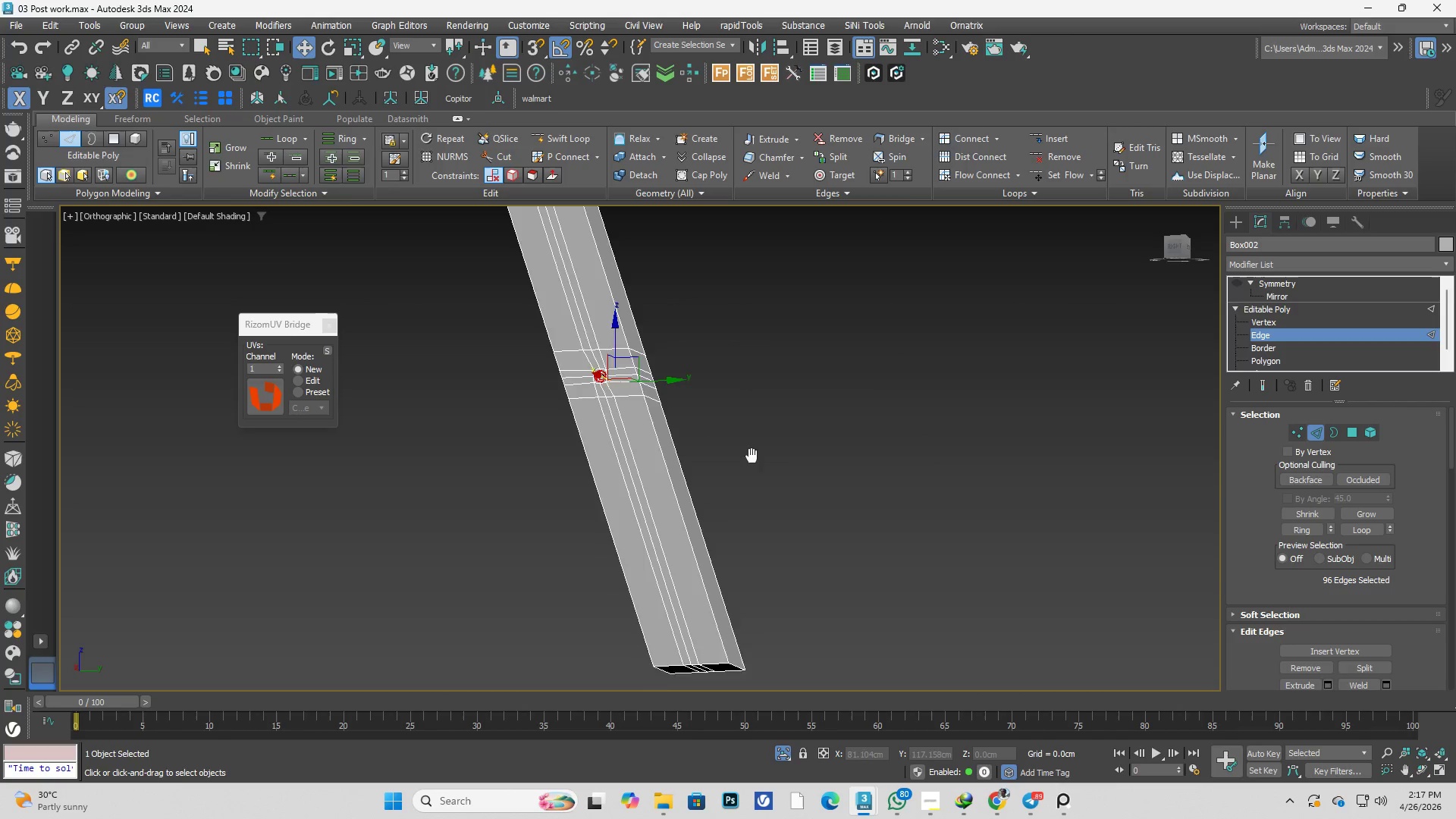 
key(Alt+AltLeft)
 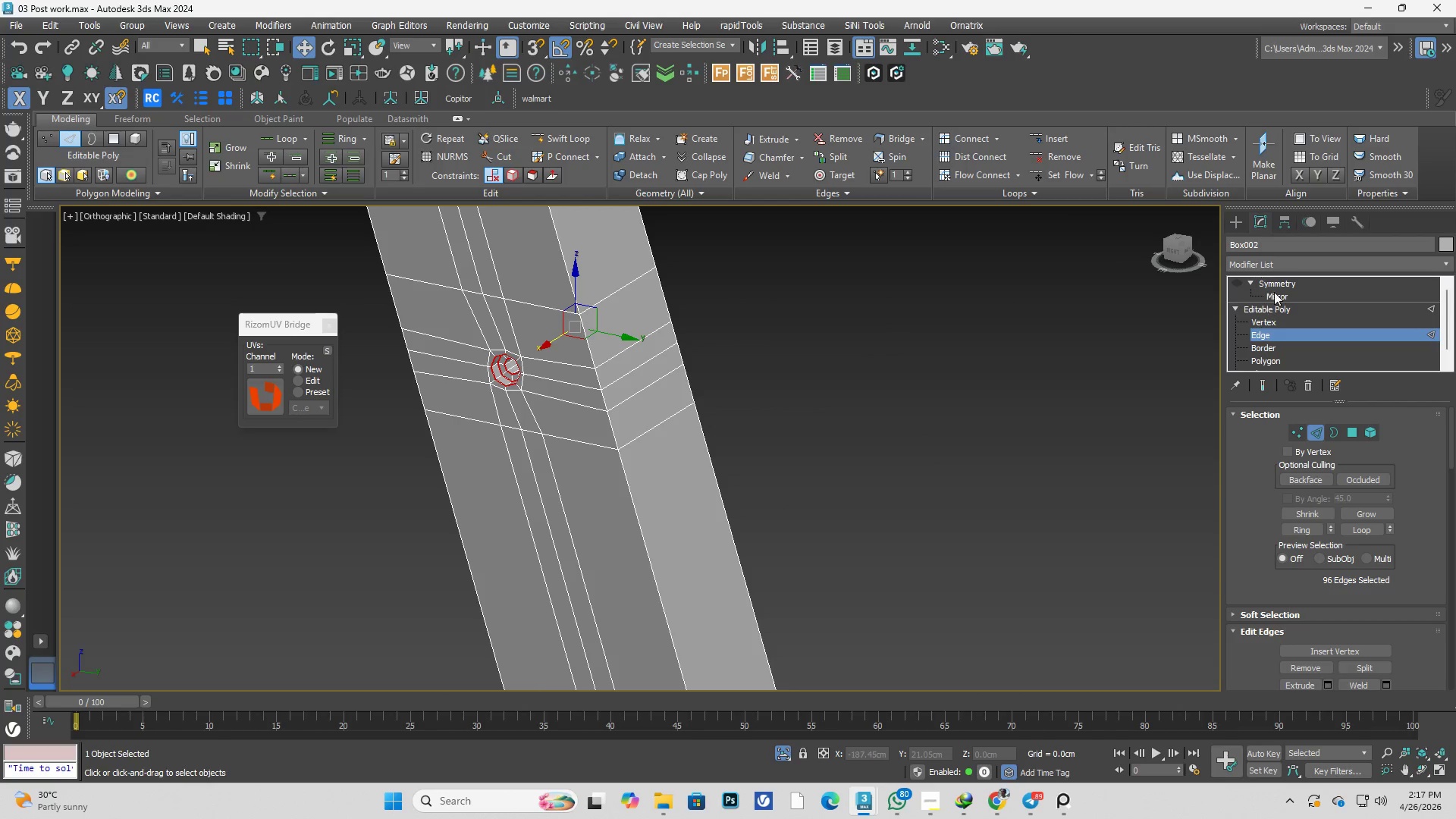 
scroll: coordinate [682, 419], scroll_direction: up, amount: 3.0
 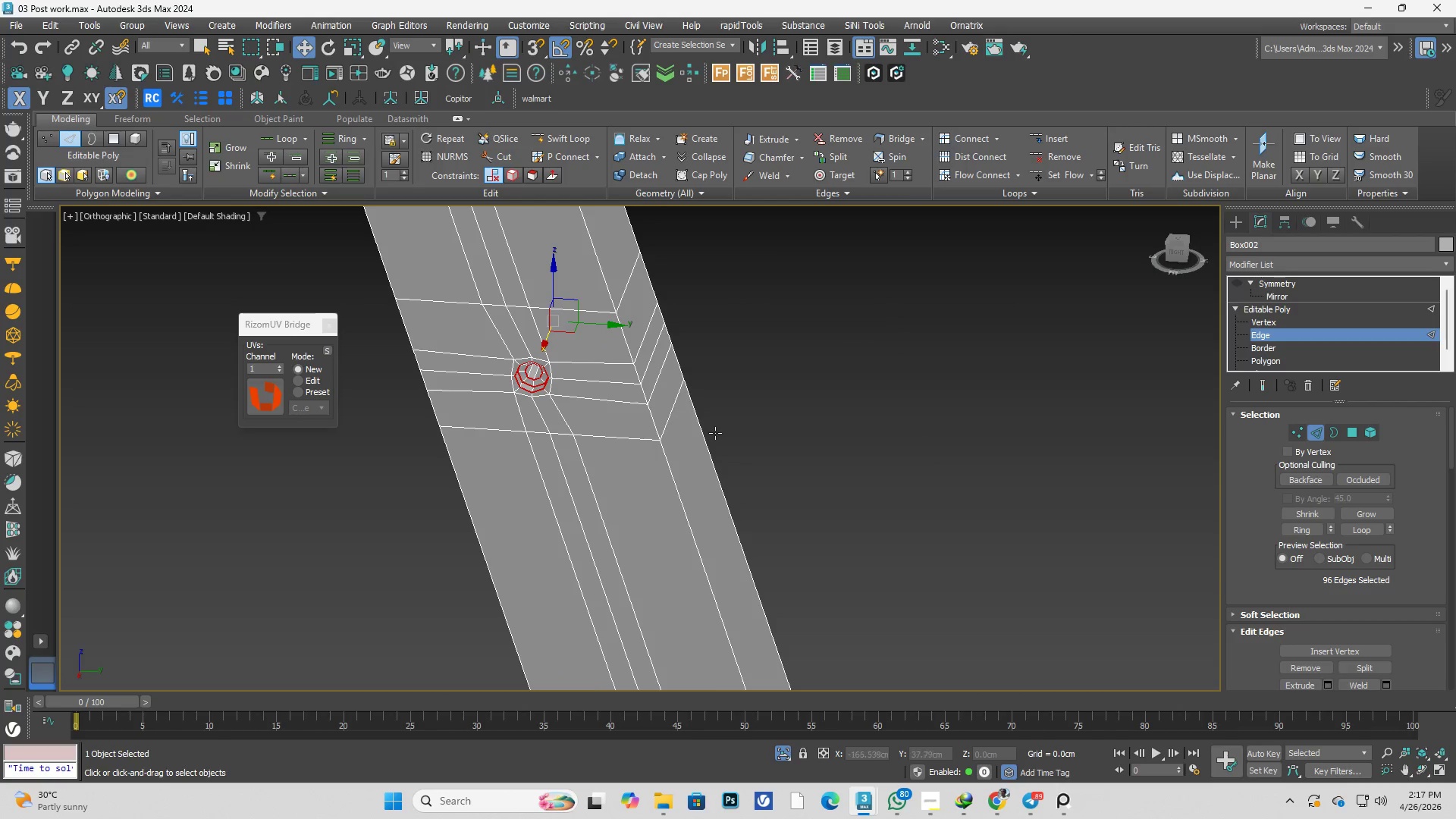 
left_click([1283, 282])
 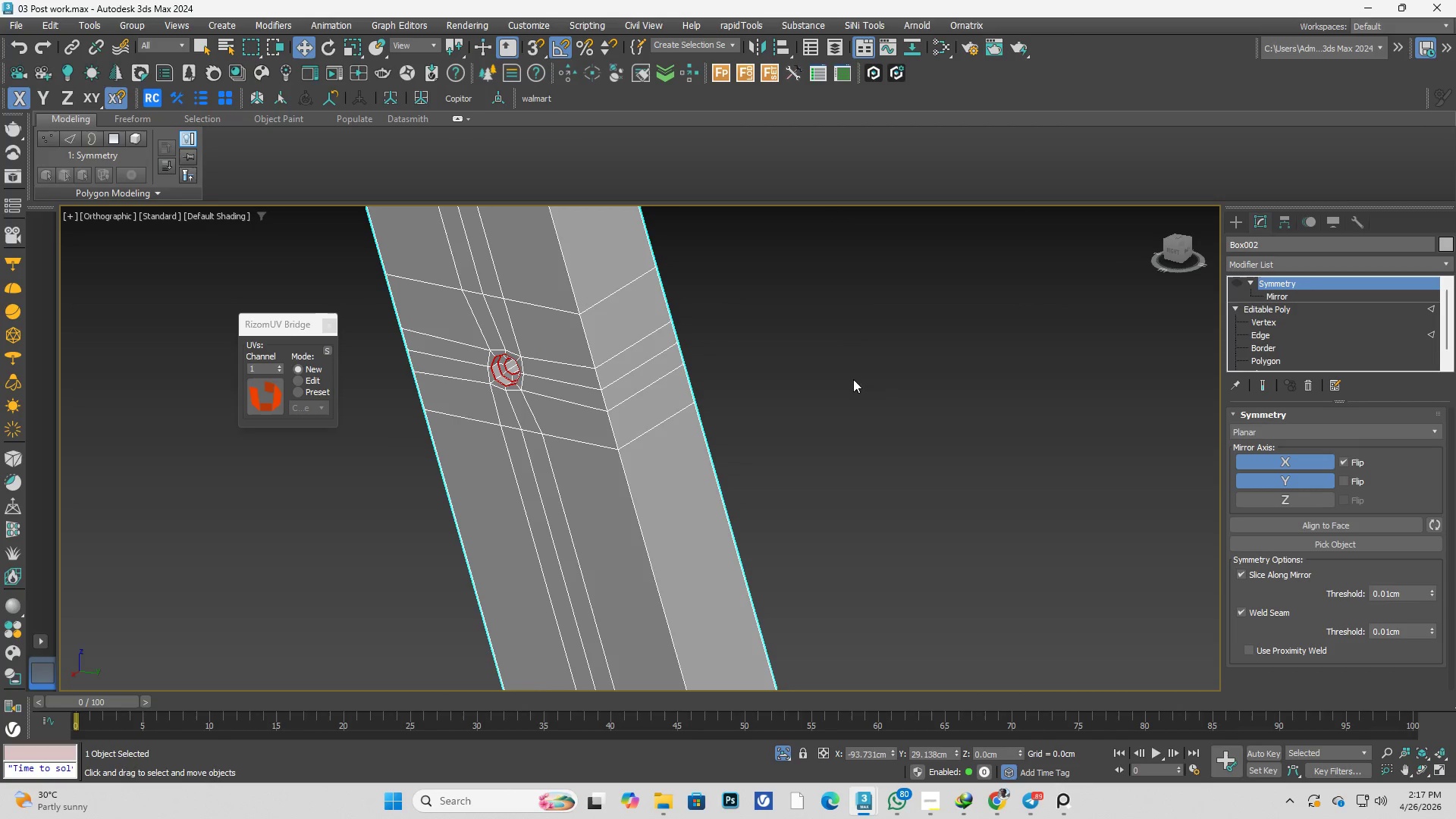 
left_click([910, 401])
 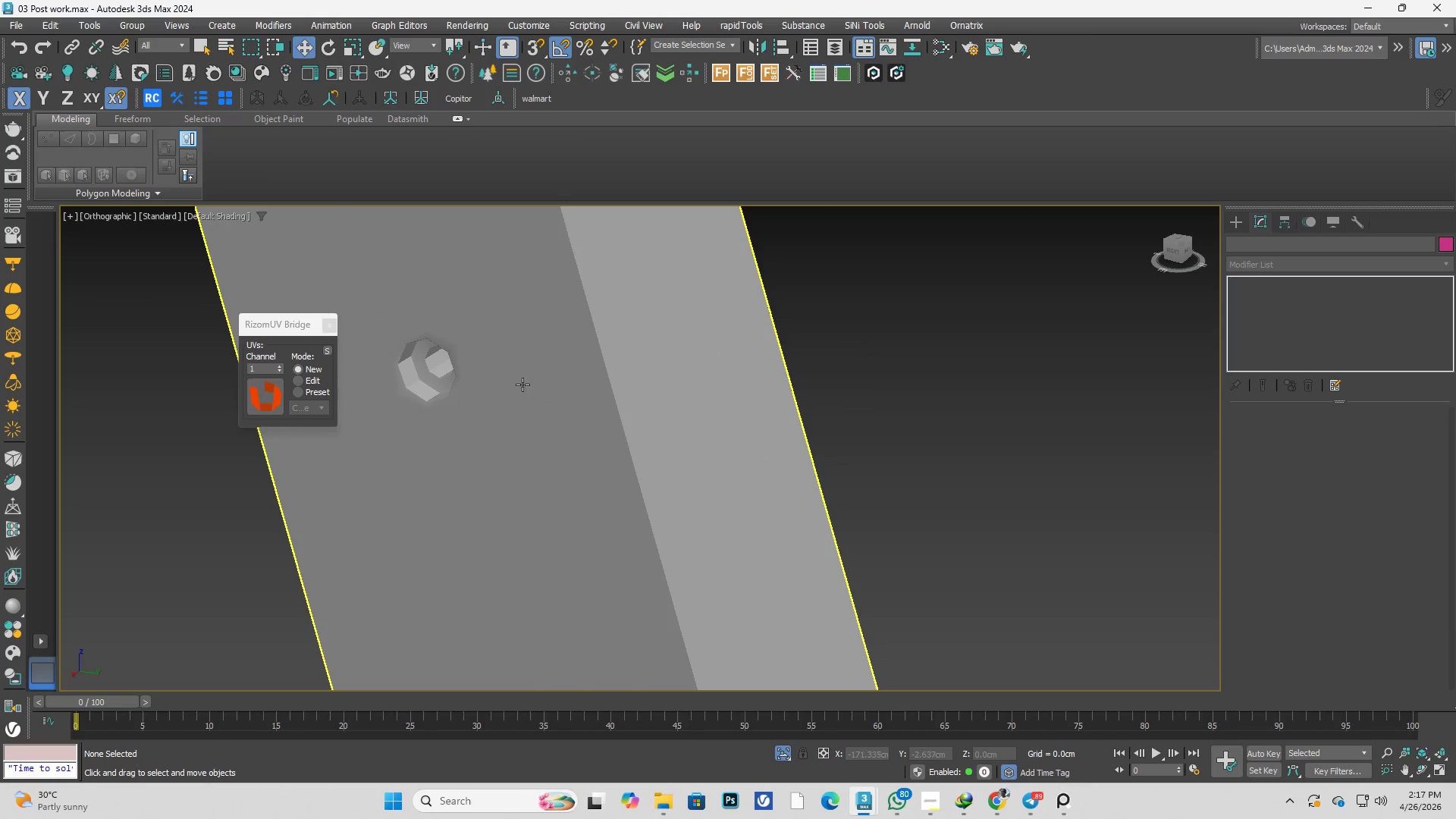 
scroll: coordinate [588, 366], scroll_direction: up, amount: 2.0
 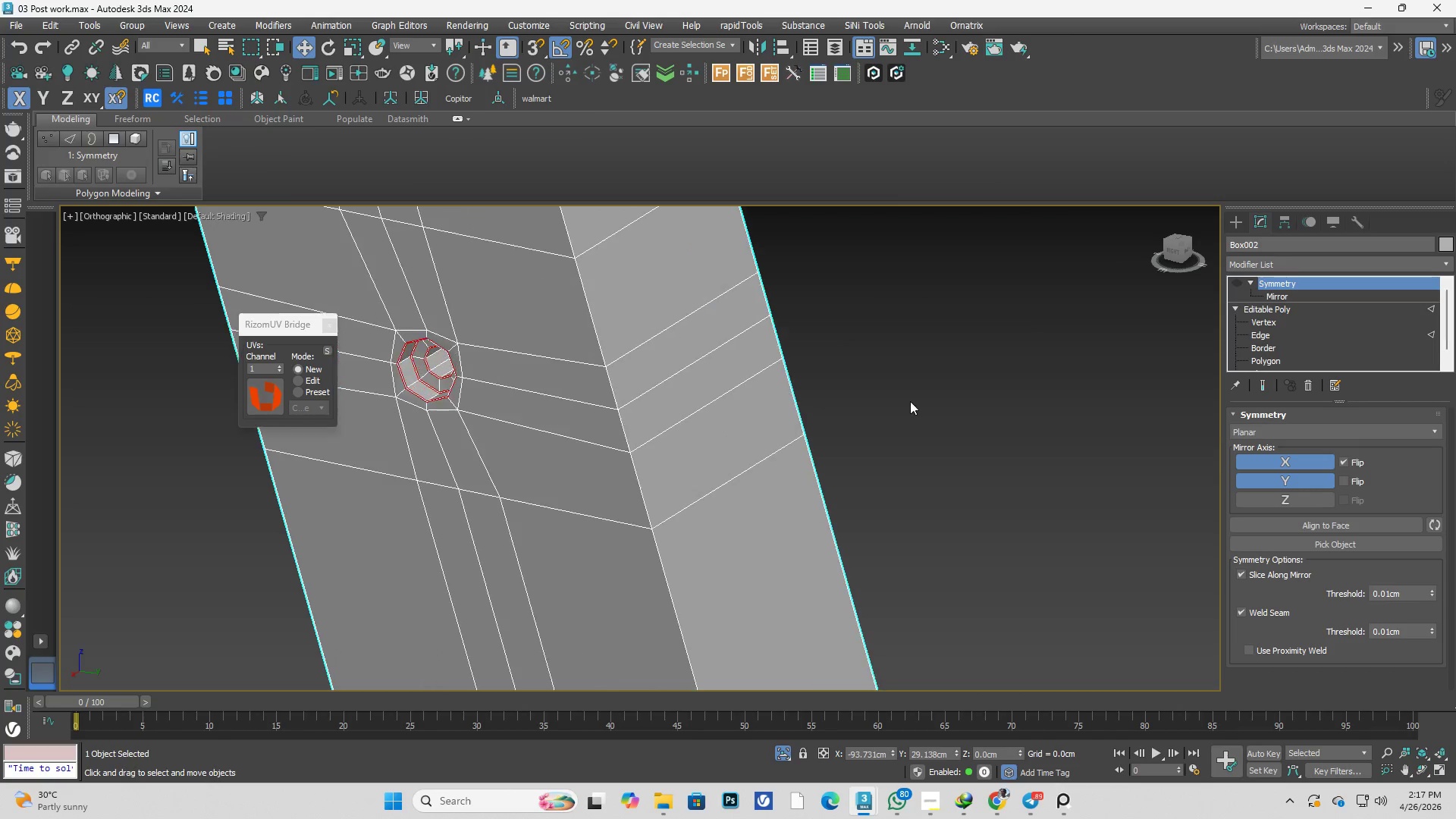 
left_click([504, 375])
 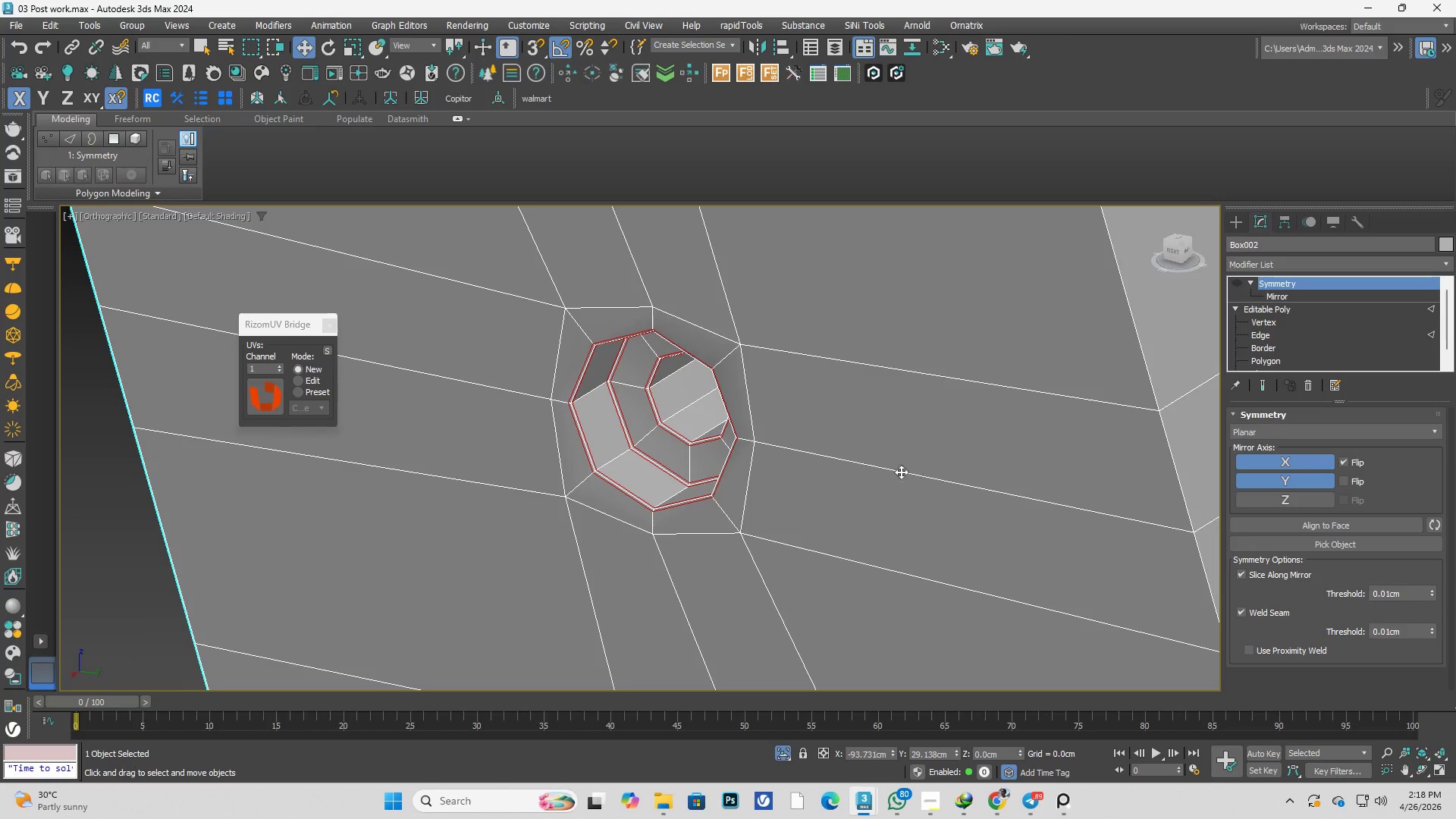 
scroll: coordinate [504, 375], scroll_direction: up, amount: 3.0
 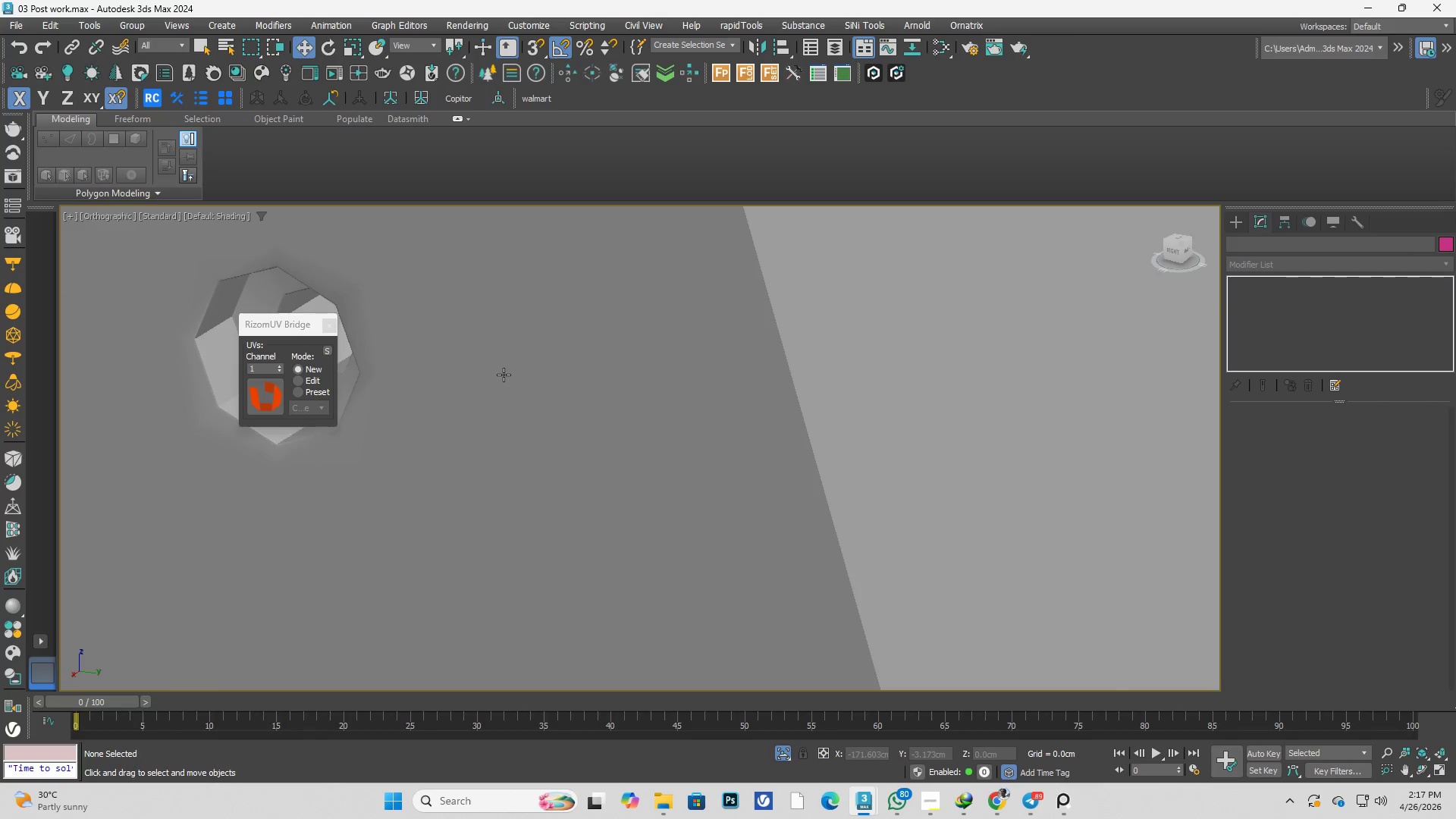 
hold_key(key=AltLeft, duration=0.47)
 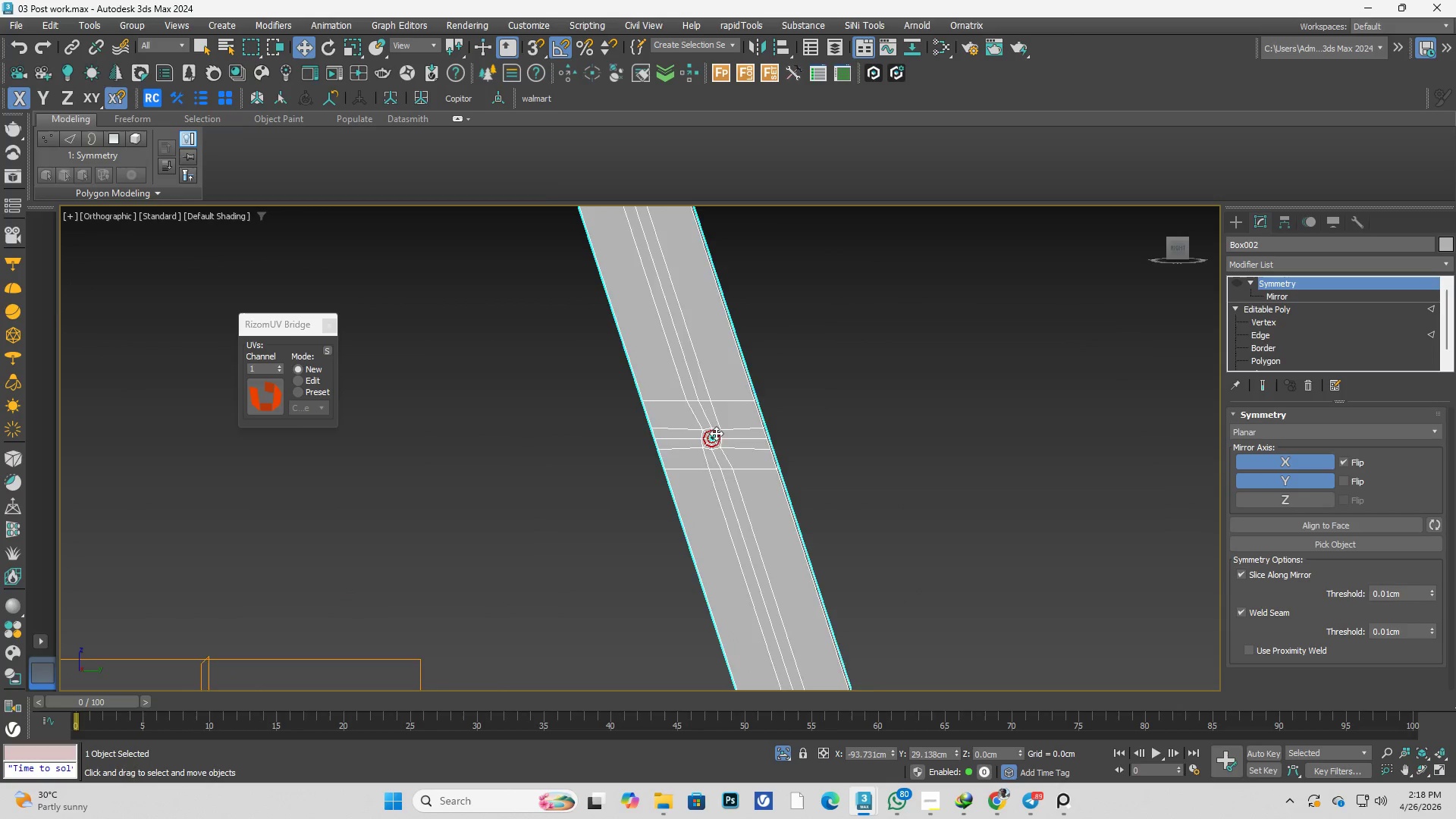 
scroll: coordinate [715, 452], scroll_direction: down, amount: 8.0
 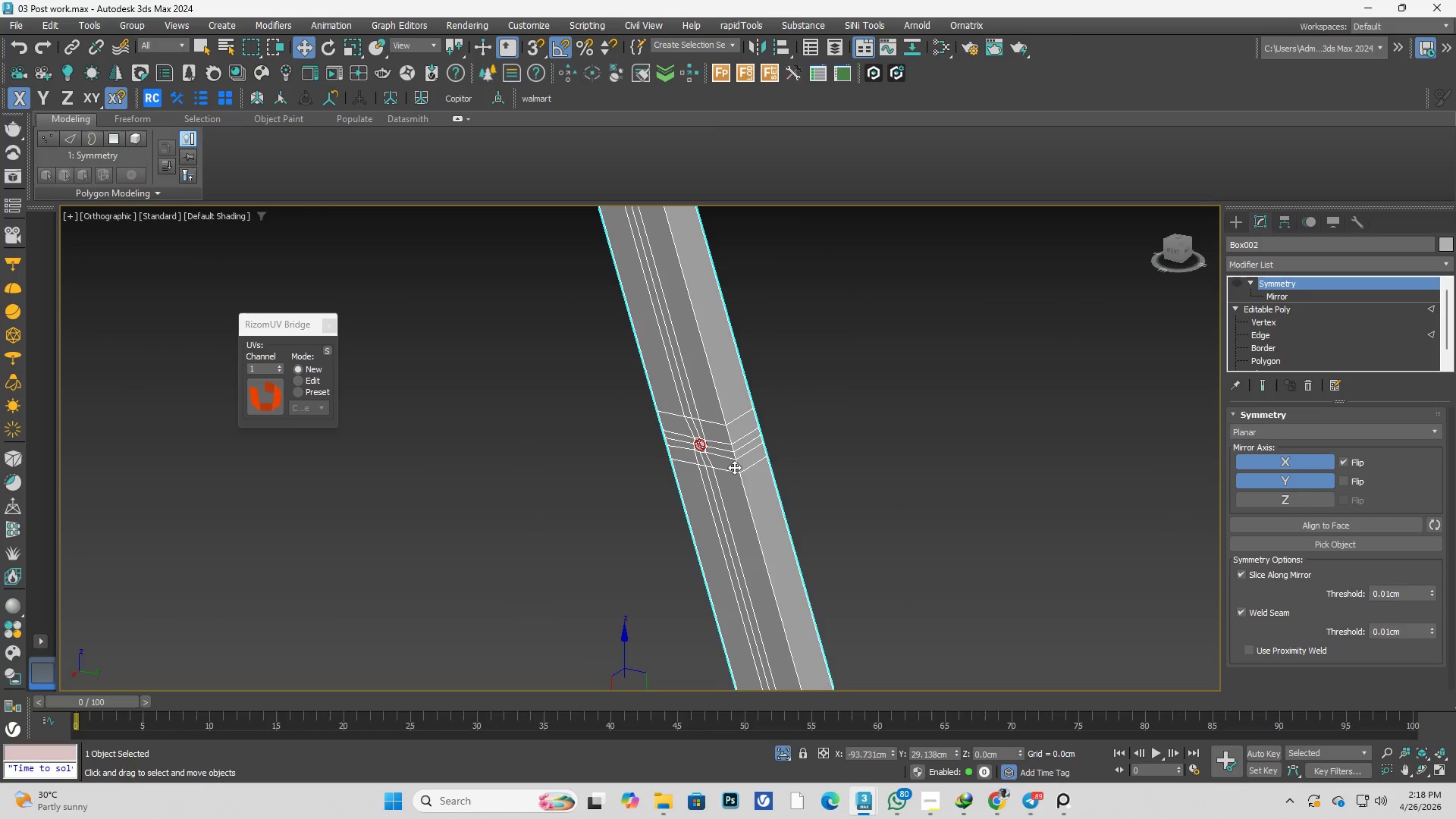 
scroll: coordinate [716, 433], scroll_direction: up, amount: 5.0
 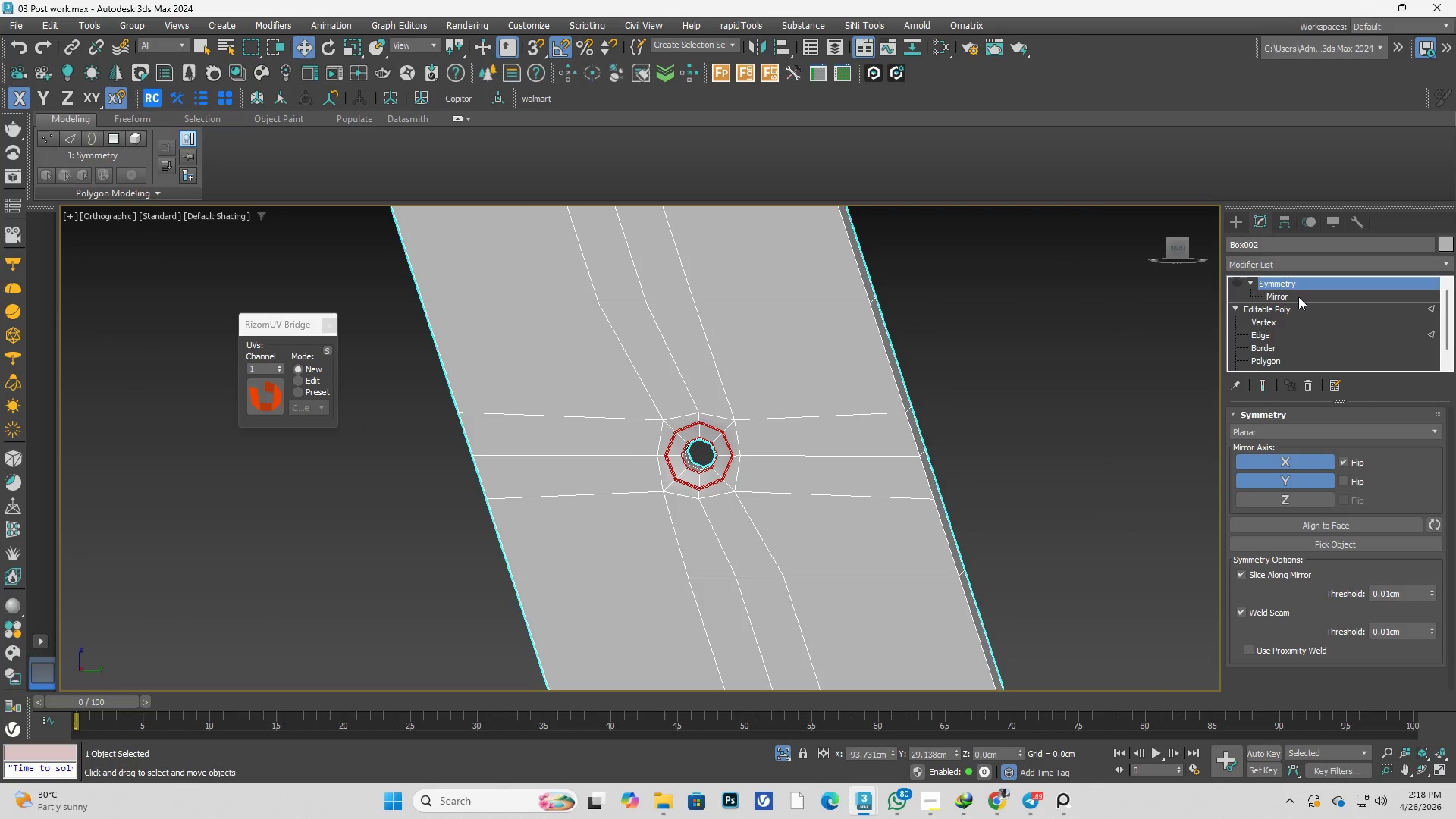 
left_click([1300, 309])
 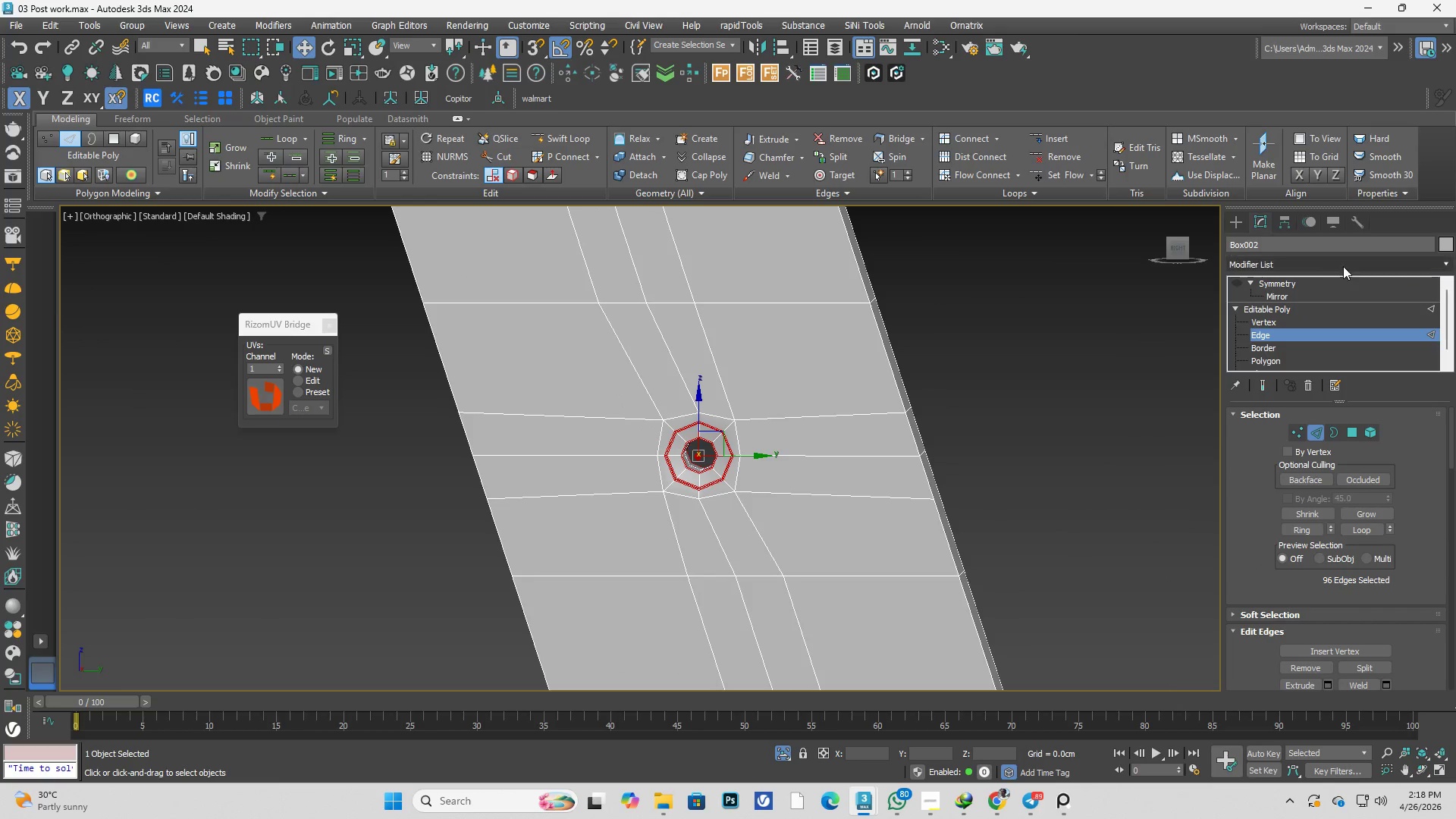 
left_click([1343, 265])
 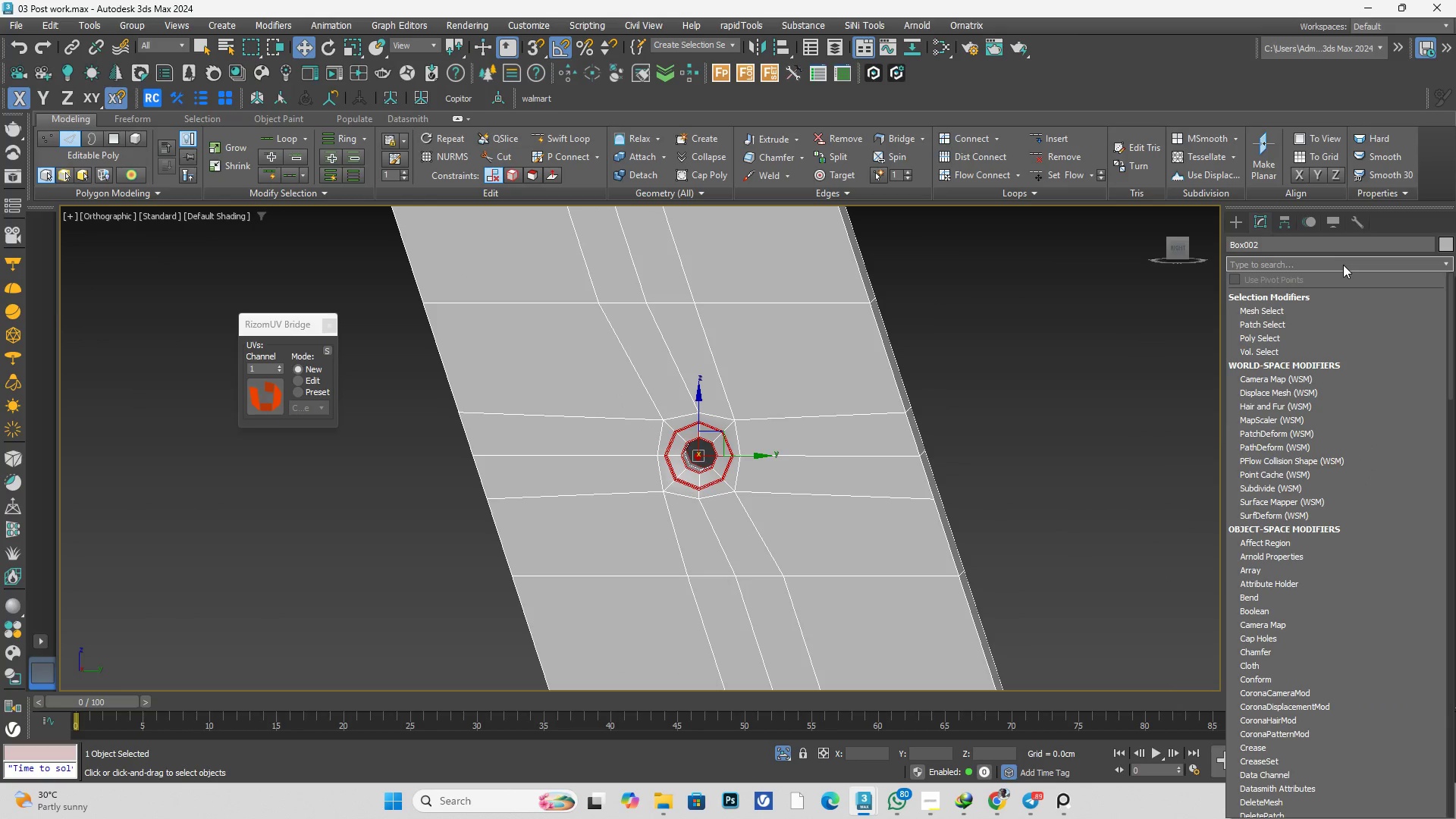 
type(pol)
 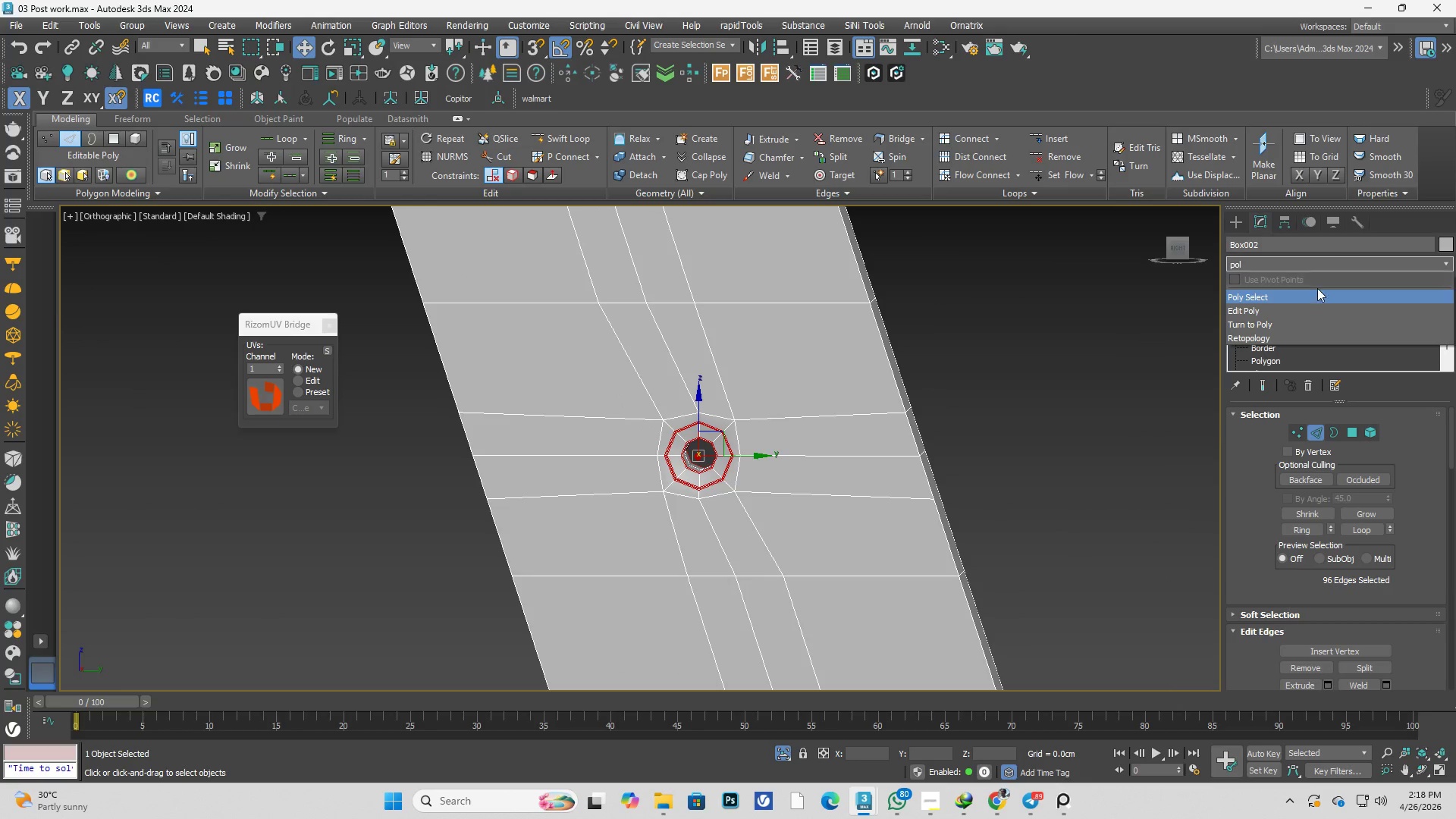 
left_click([1305, 297])
 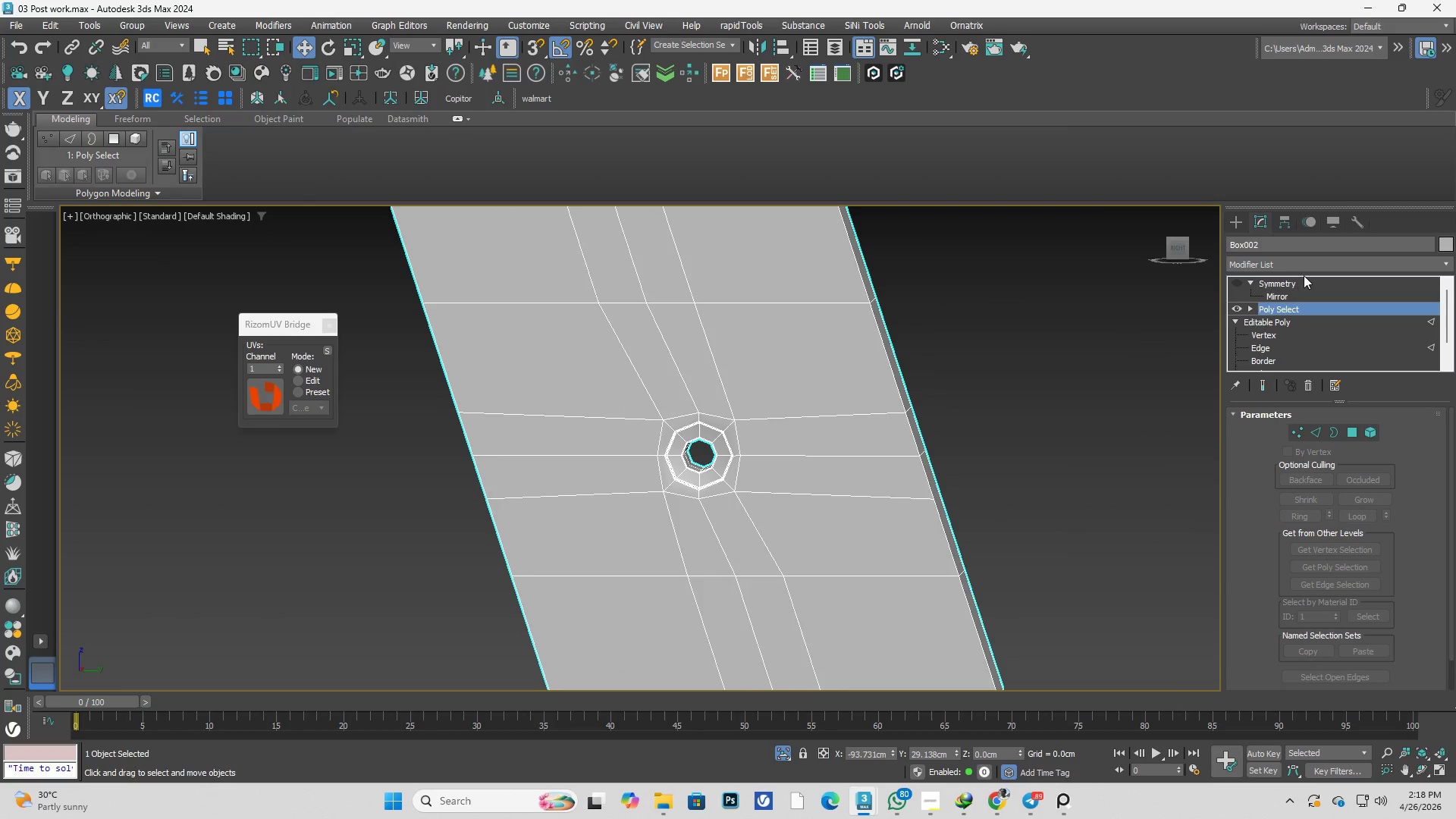 
left_click([1314, 268])
 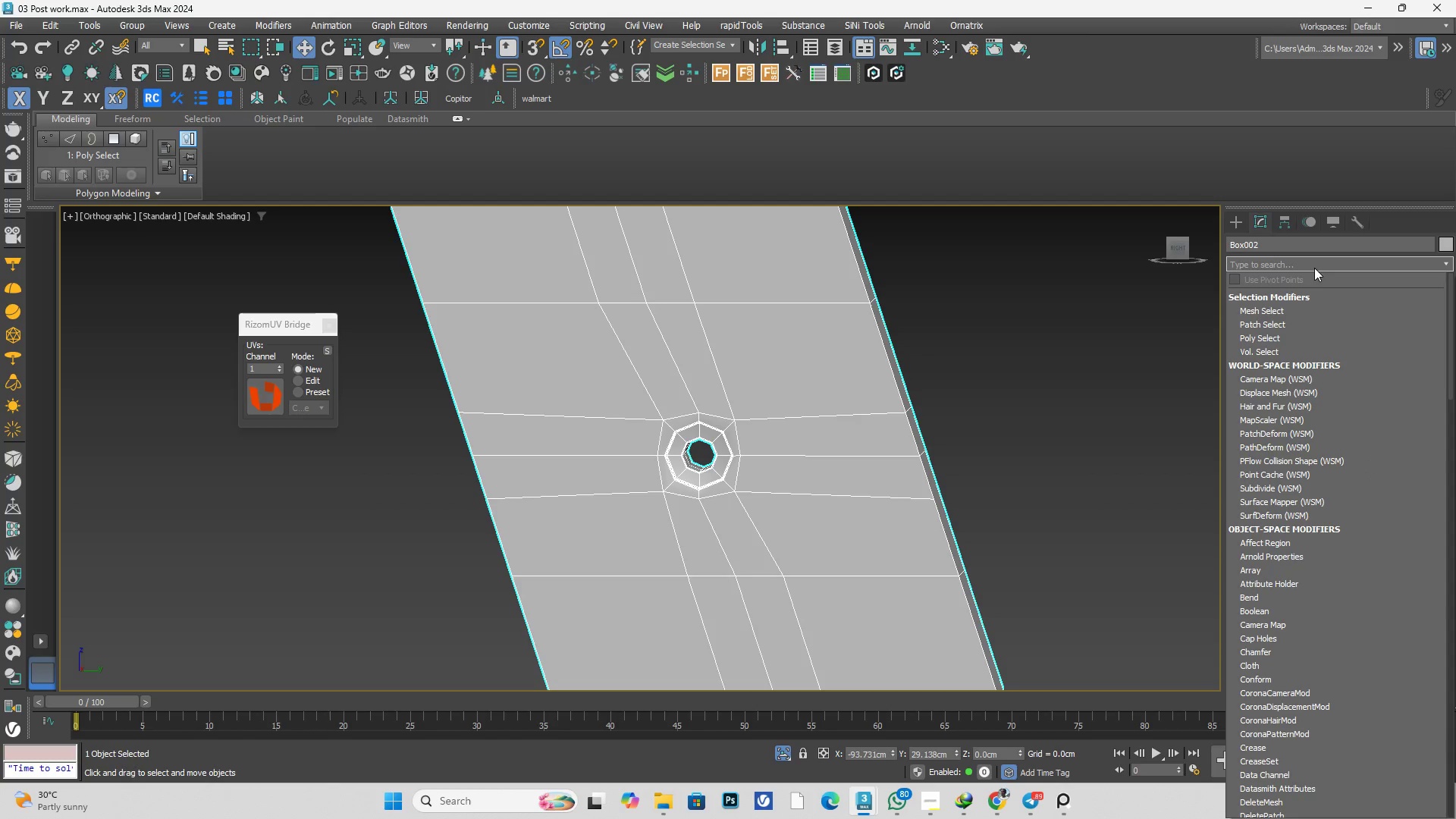 
type(ch)
 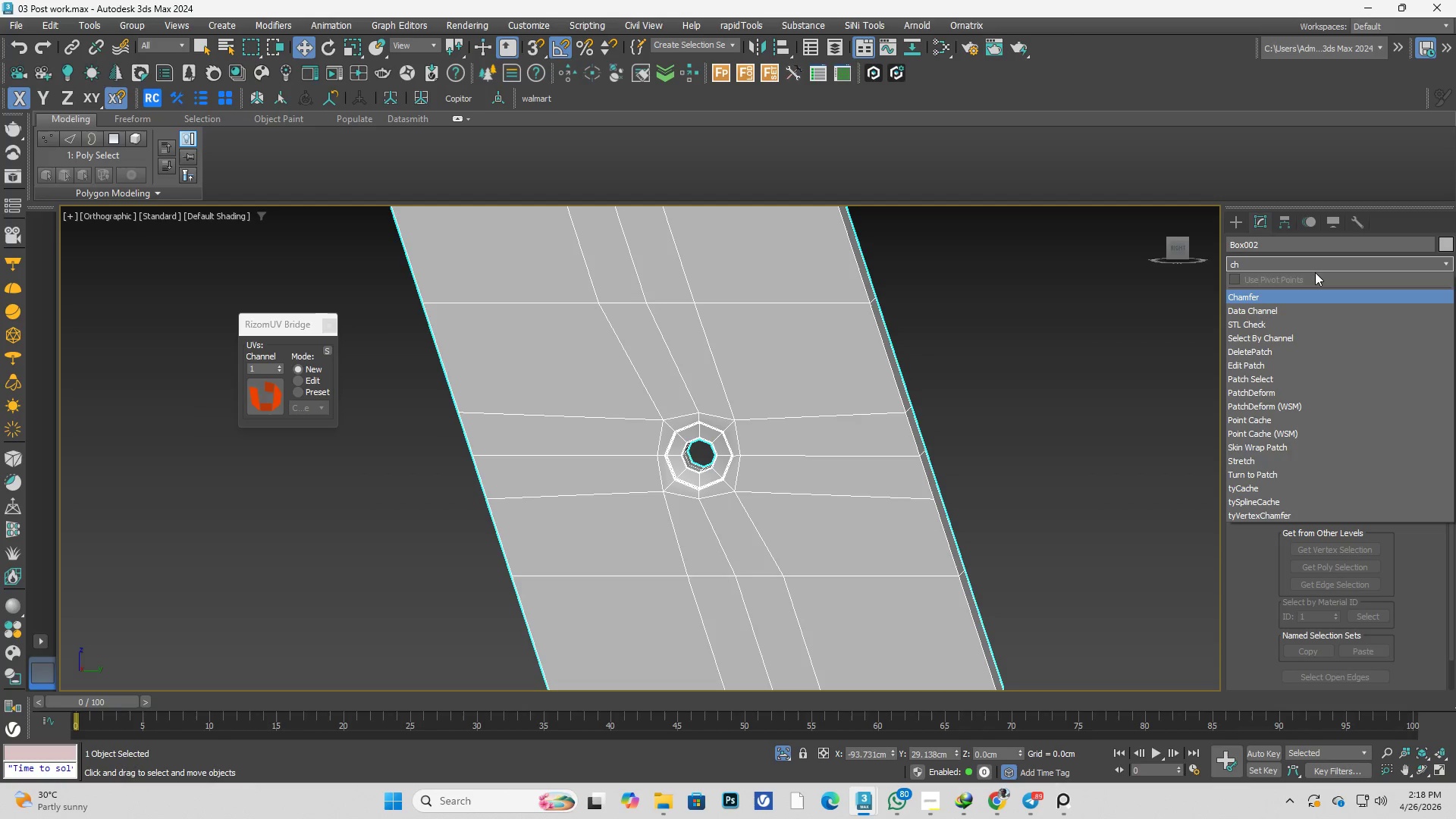 
left_click([1301, 292])
 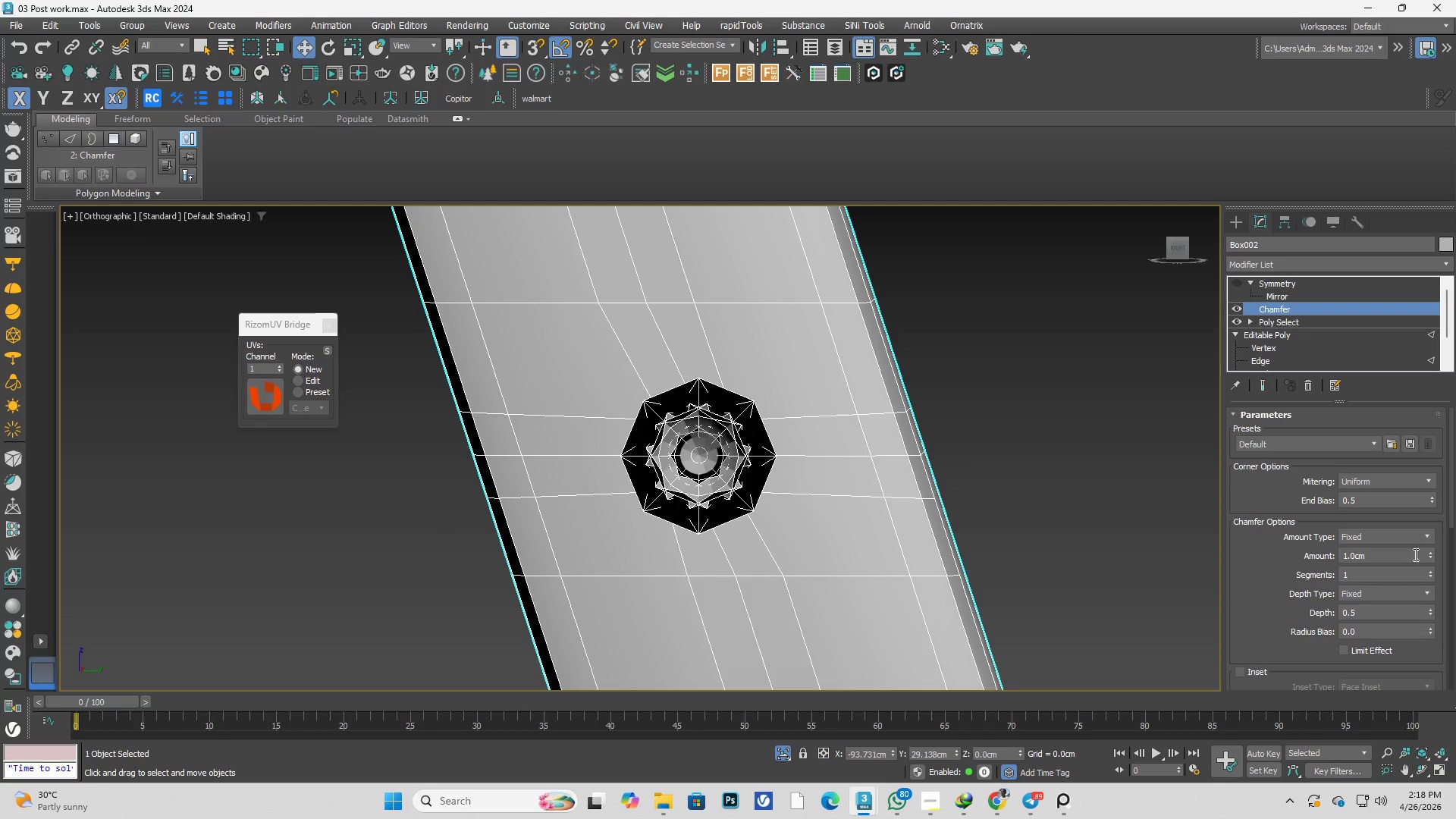 
right_click([1430, 554])
 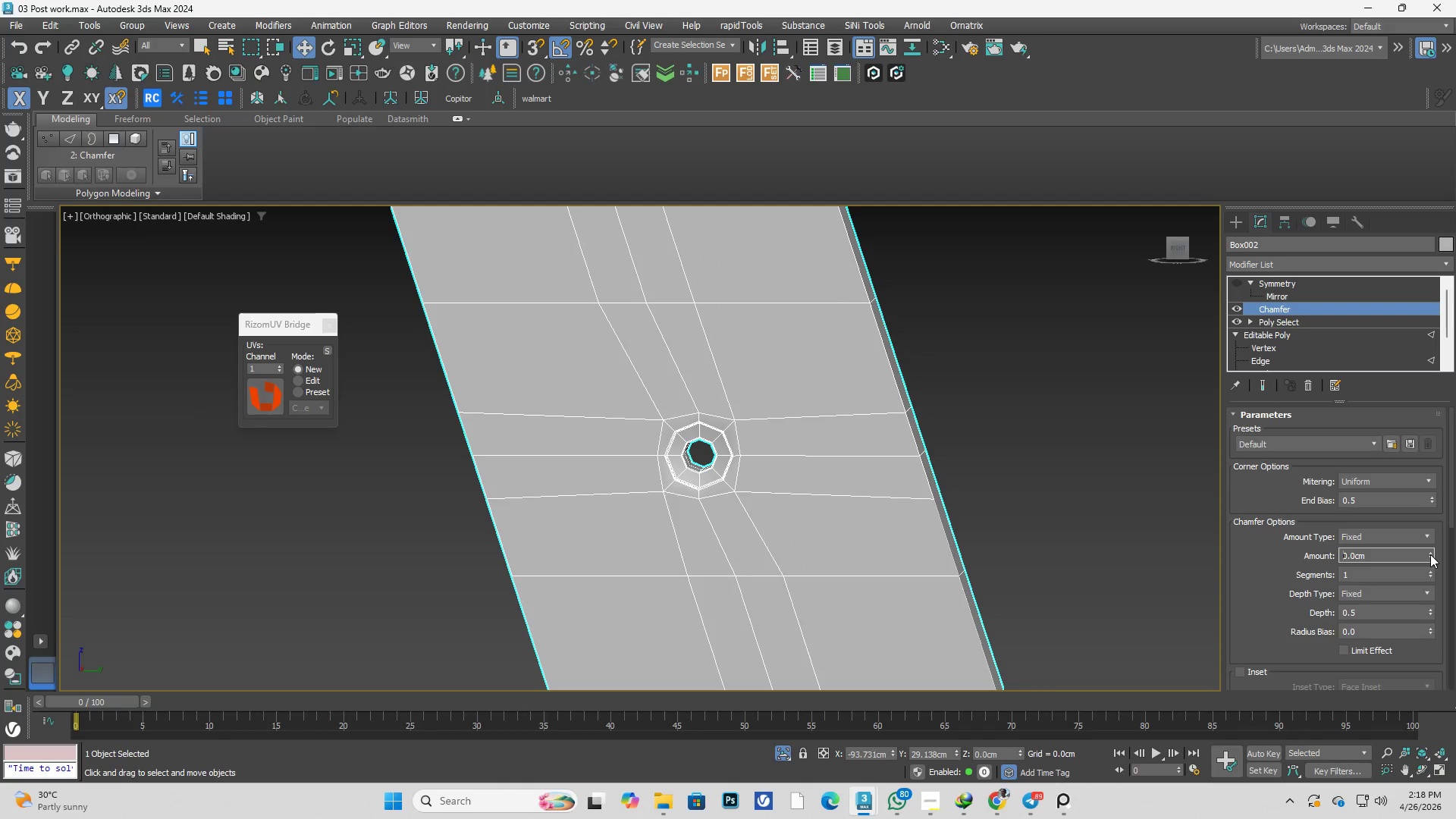 
hold_key(key=AltLeft, duration=1.31)
left_click_drag(start_coordinate=[1430, 554], to_coordinate=[1427, 445])
 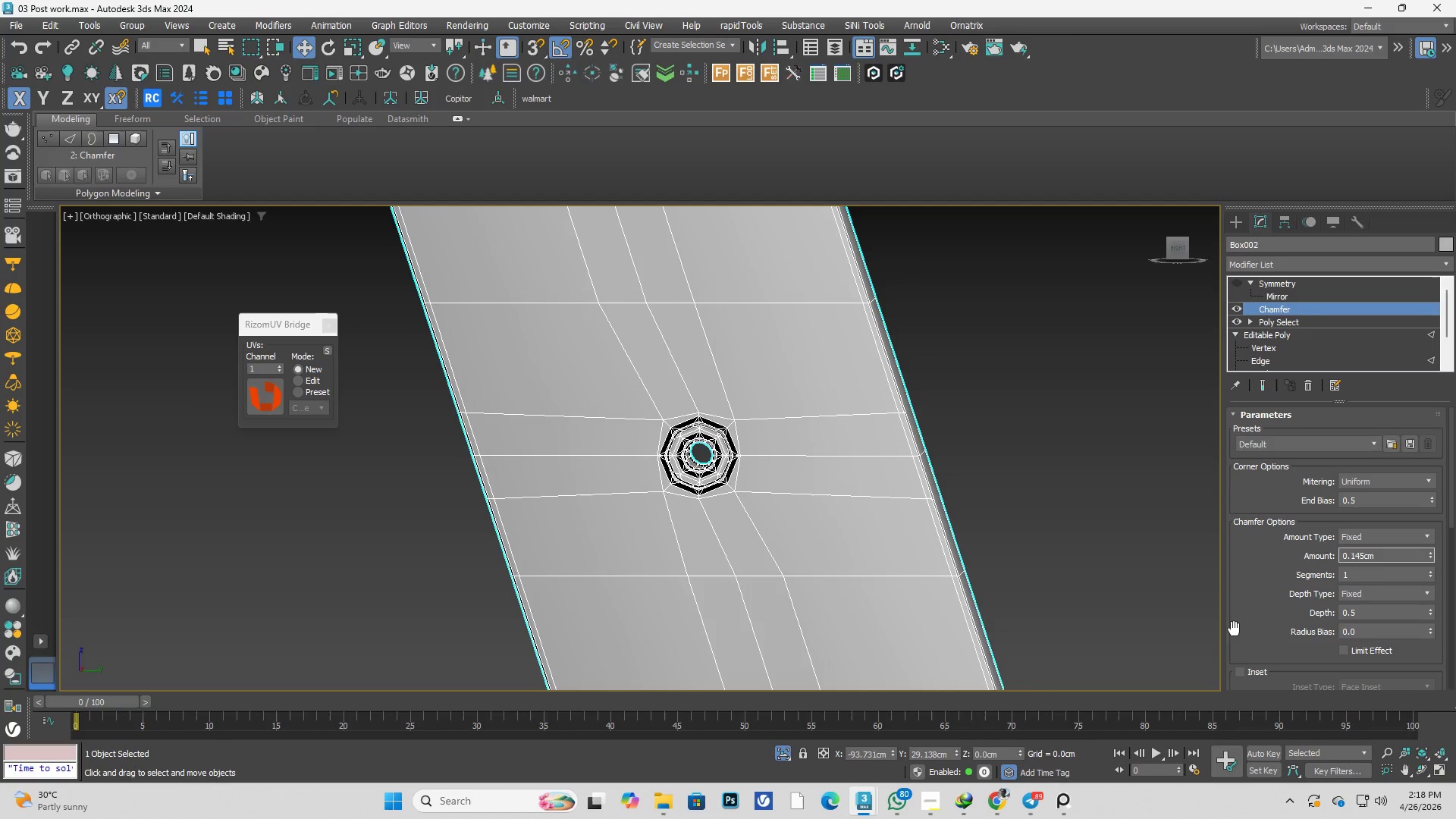 
scroll: coordinate [1278, 590], scroll_direction: down, amount: 10.0
 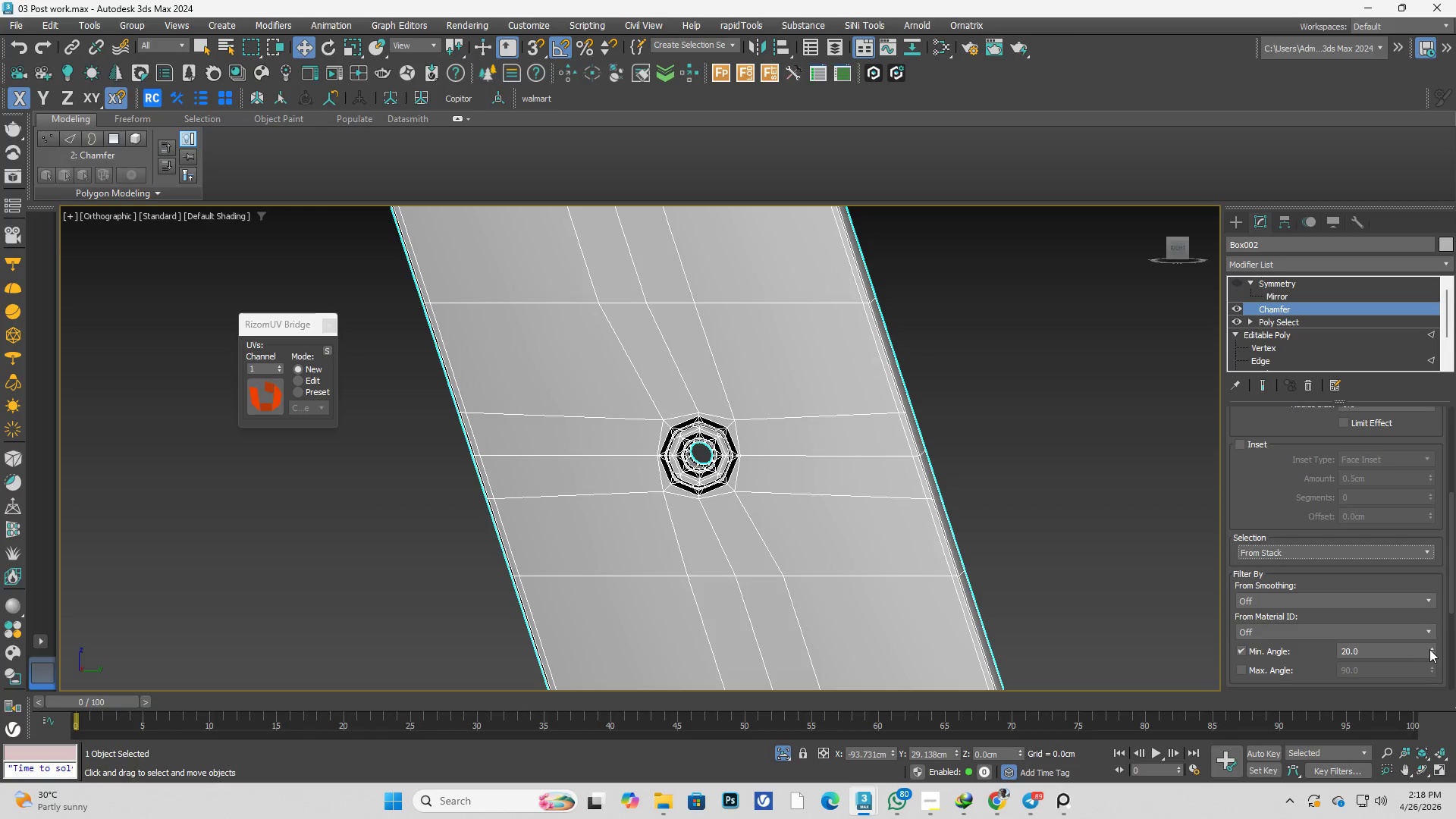 
left_click_drag(start_coordinate=[1433, 649], to_coordinate=[1424, 510])
 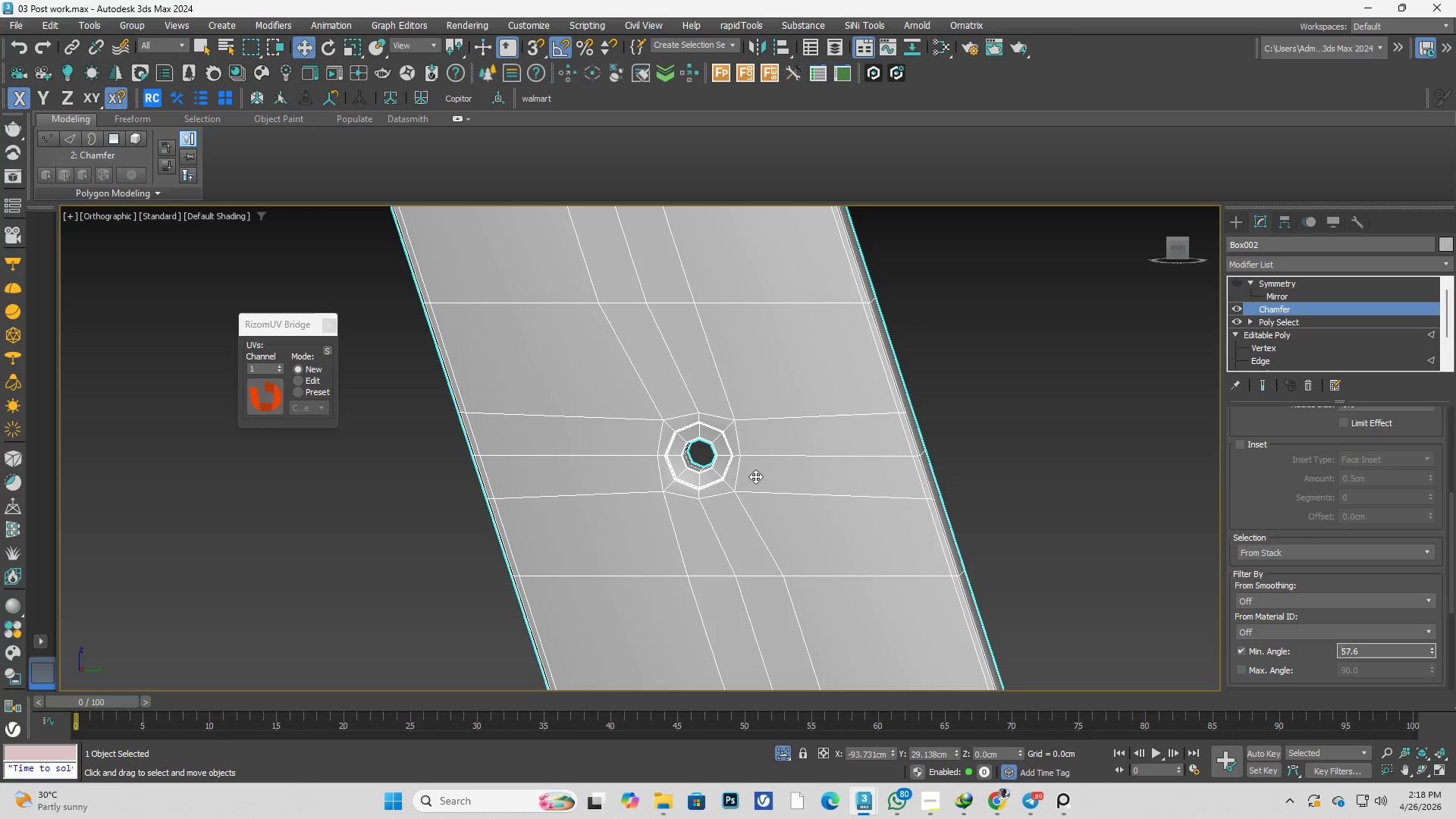 
hold_key(key=AltLeft, duration=0.48)
 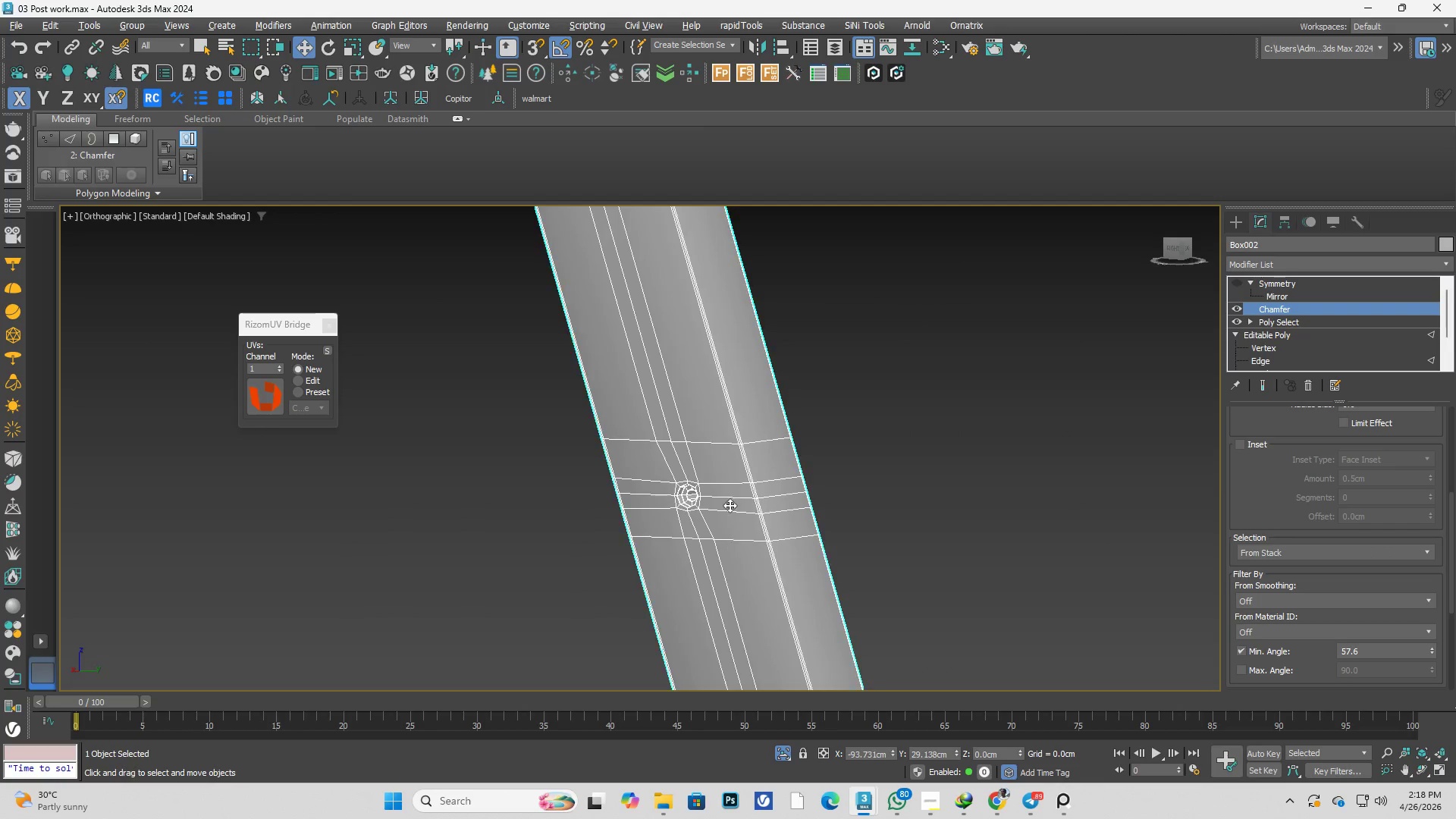 
scroll: coordinate [755, 511], scroll_direction: down, amount: 3.0
 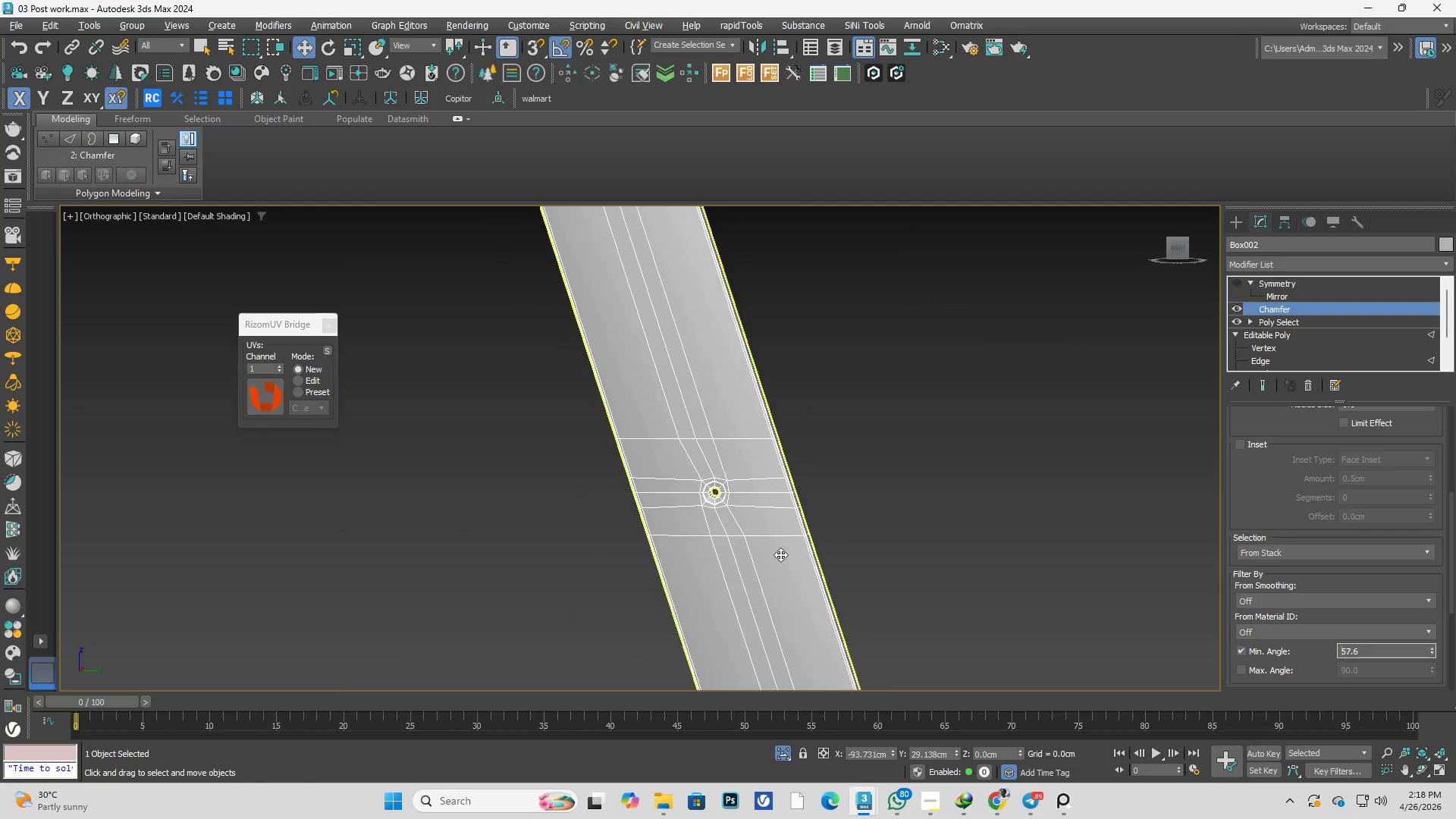 
scroll: coordinate [1311, 510], scroll_direction: up, amount: 9.0
 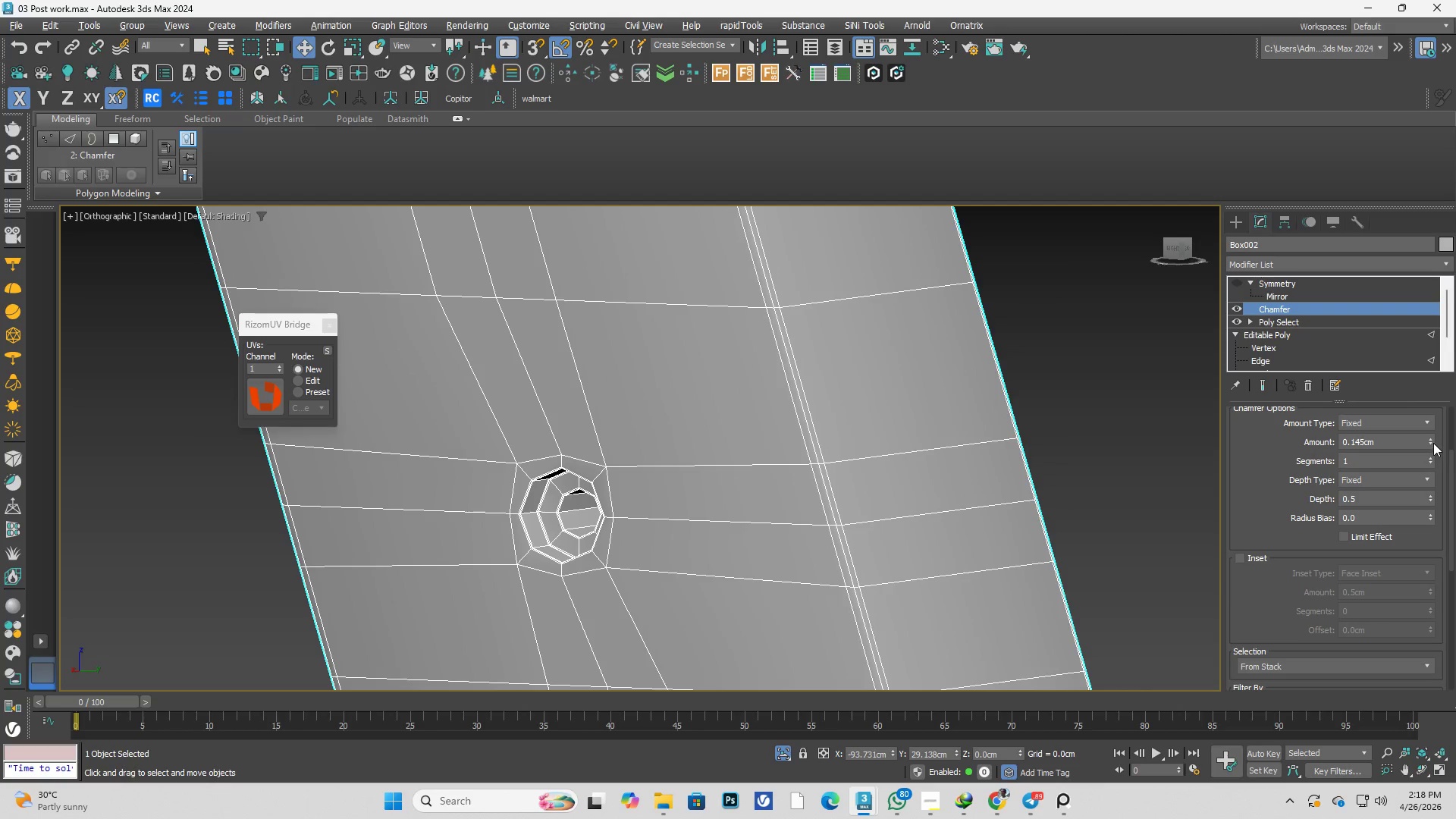 
left_click_drag(start_coordinate=[1433, 443], to_coordinate=[1423, 397])
 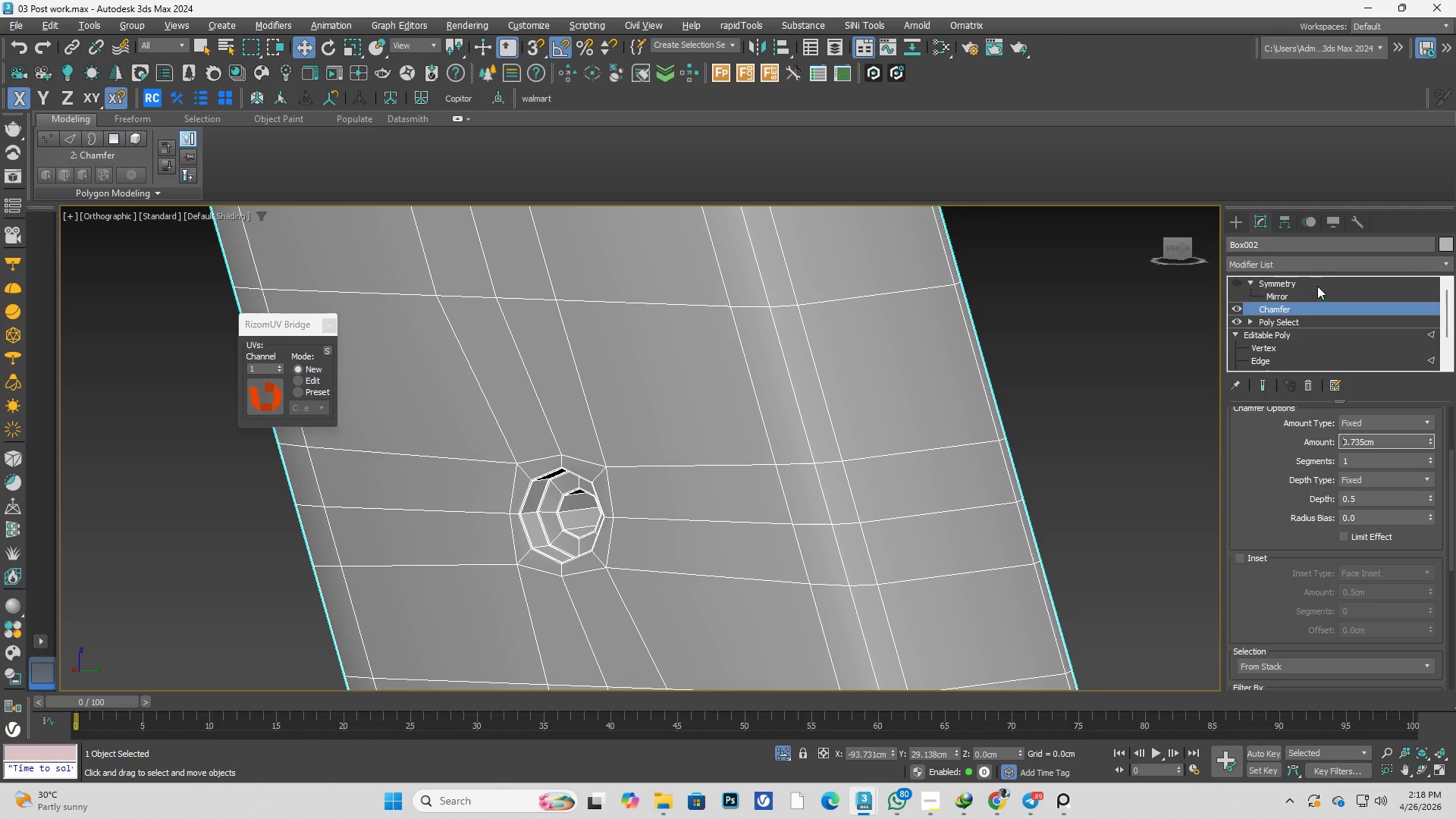 
left_click([1302, 278])
 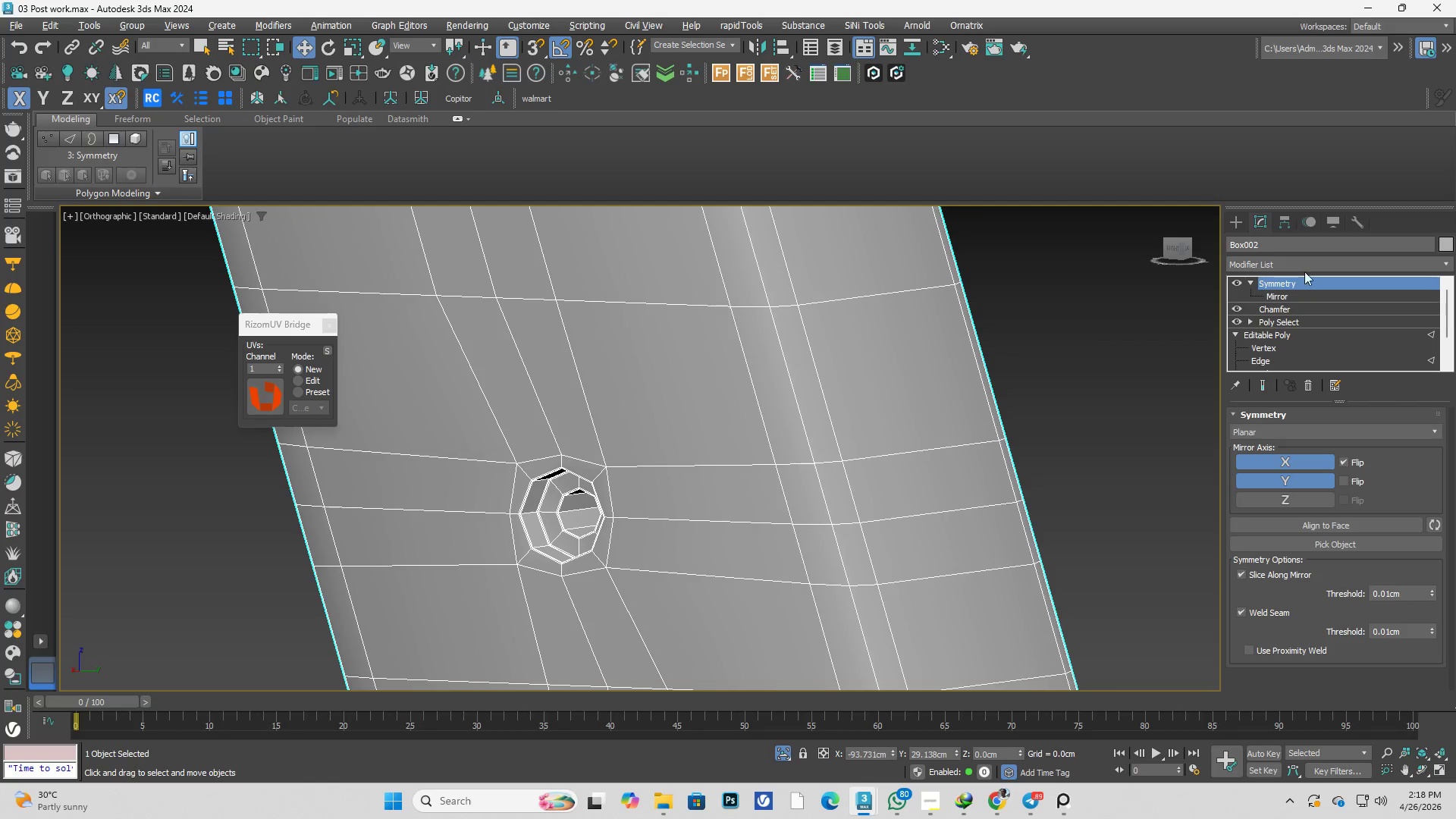 
left_click([1312, 265])
 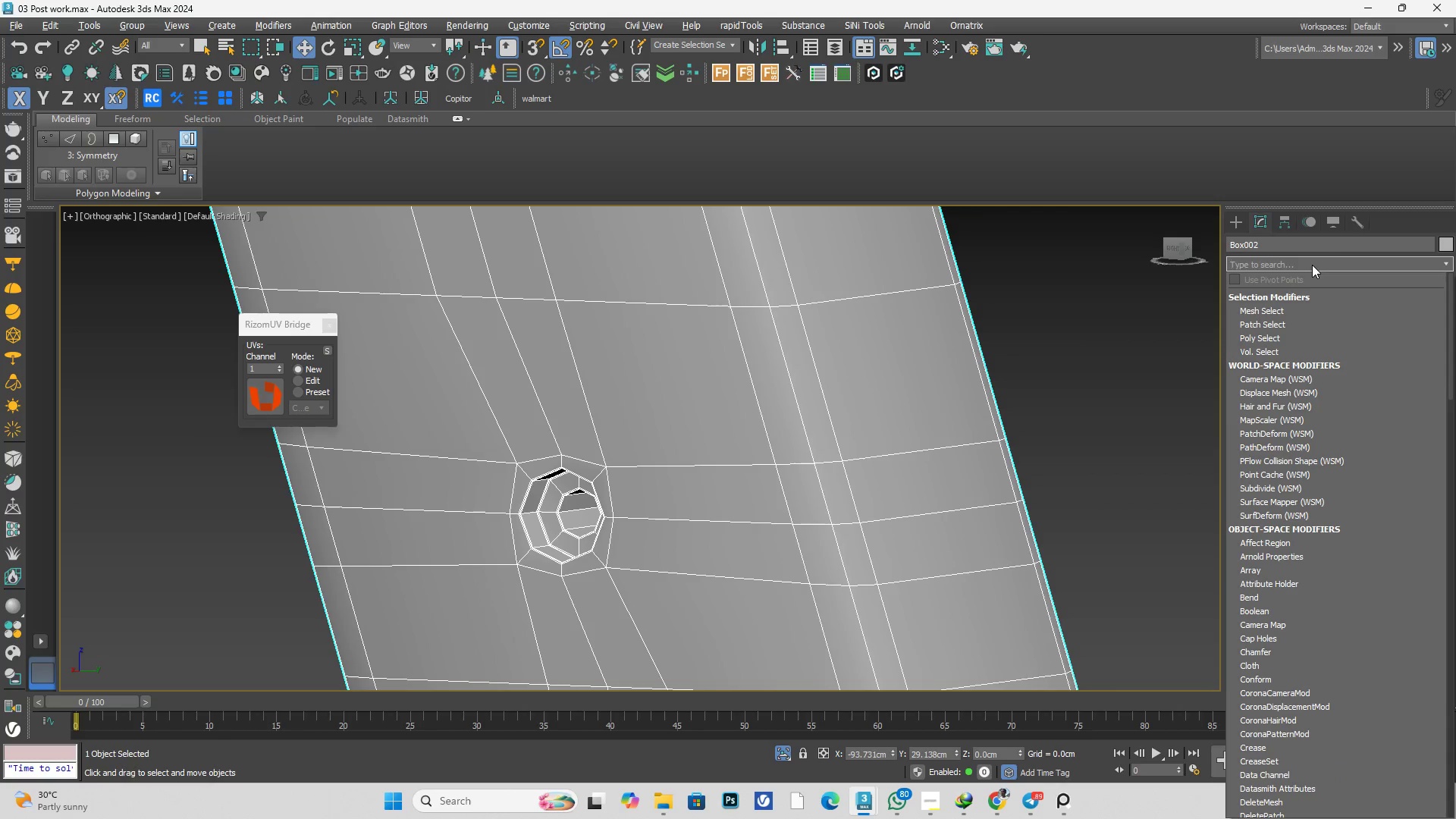 
key(Numpad9)
 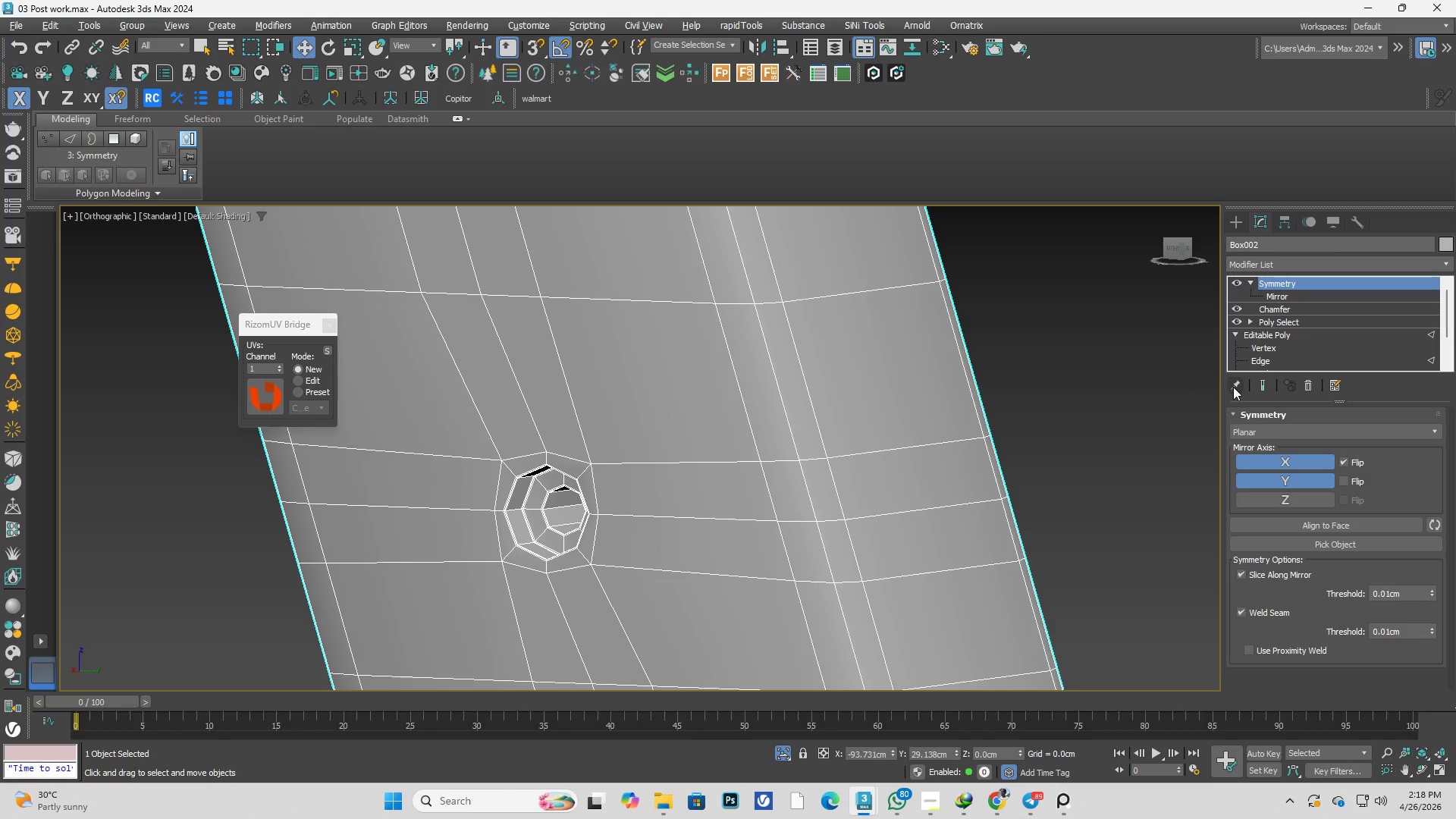 
key(Numpad9)
 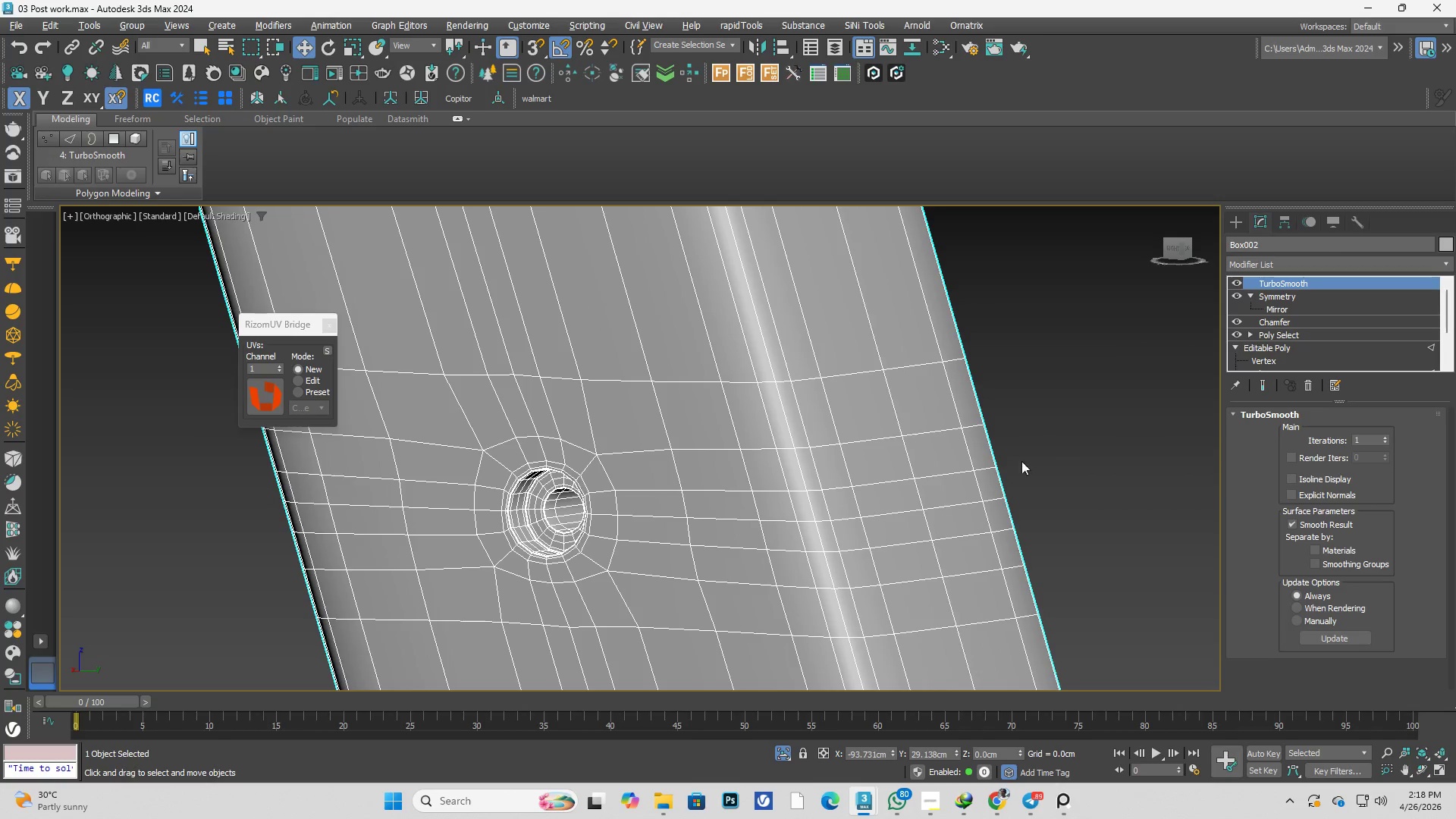 
left_click([1088, 435])
 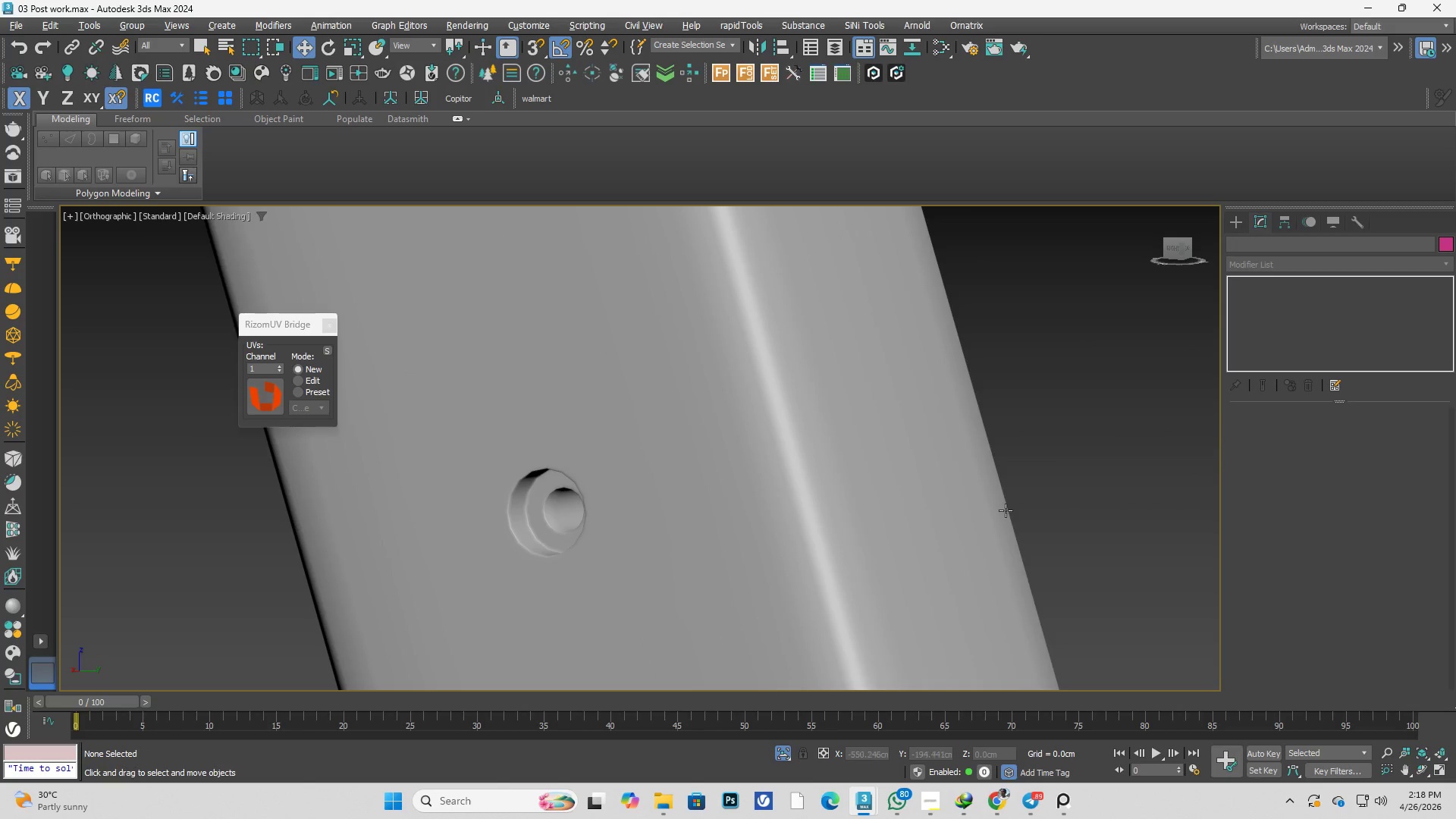 
scroll: coordinate [808, 512], scroll_direction: down, amount: 7.0
 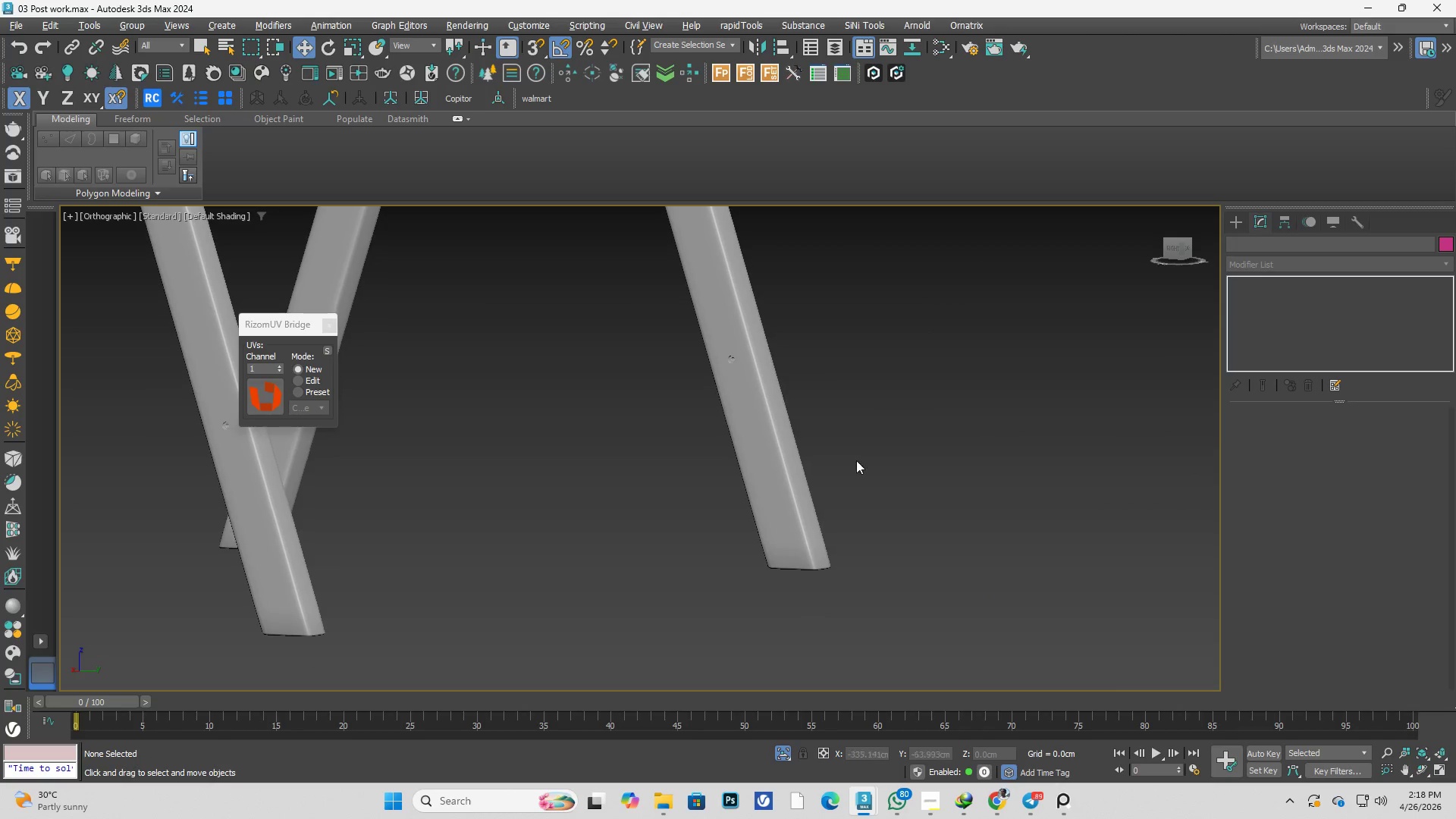 
left_click([796, 519])
 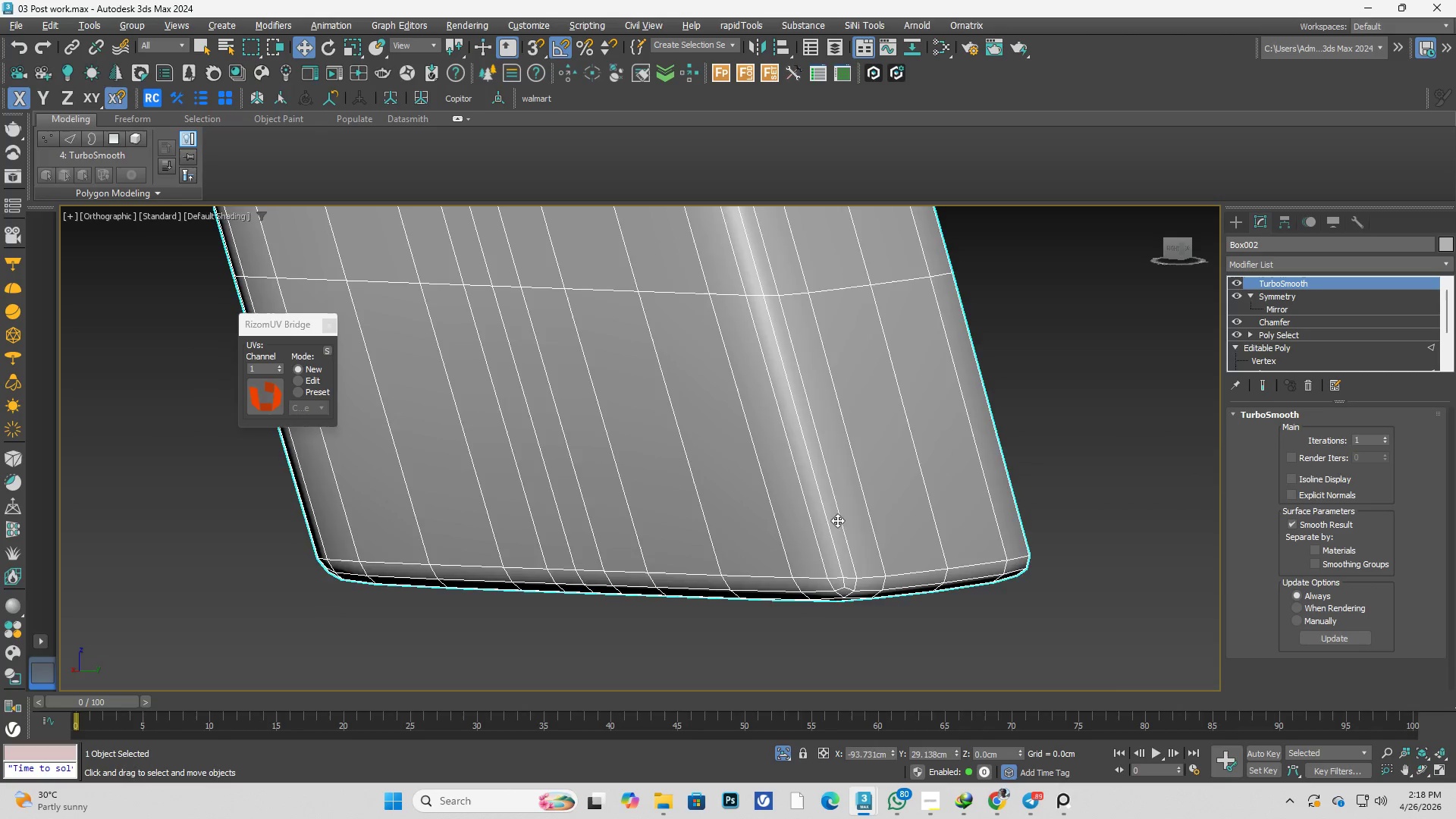 
scroll: coordinate [766, 522], scroll_direction: up, amount: 7.0
 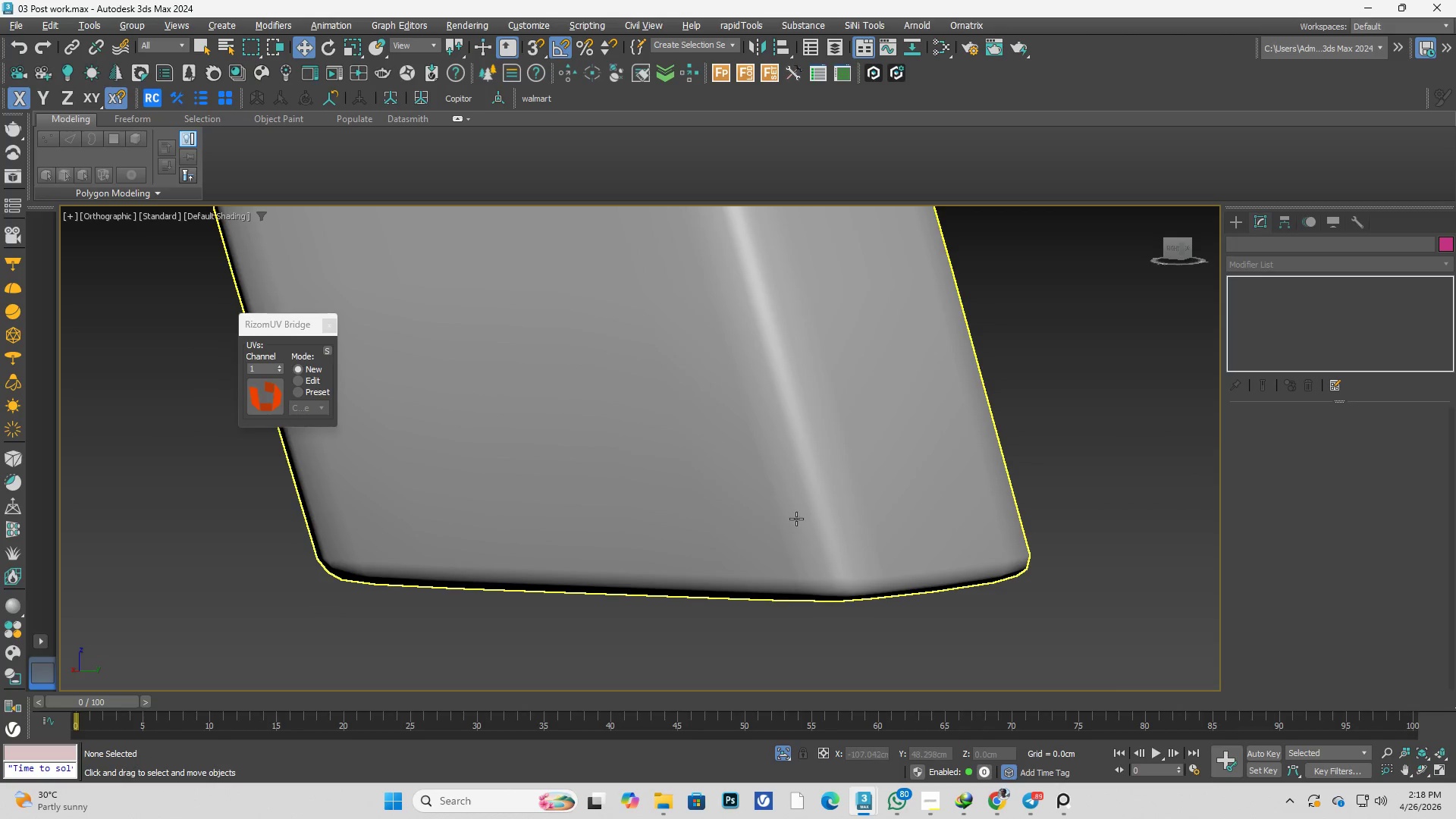 
hold_key(key=AltLeft, duration=0.33)
 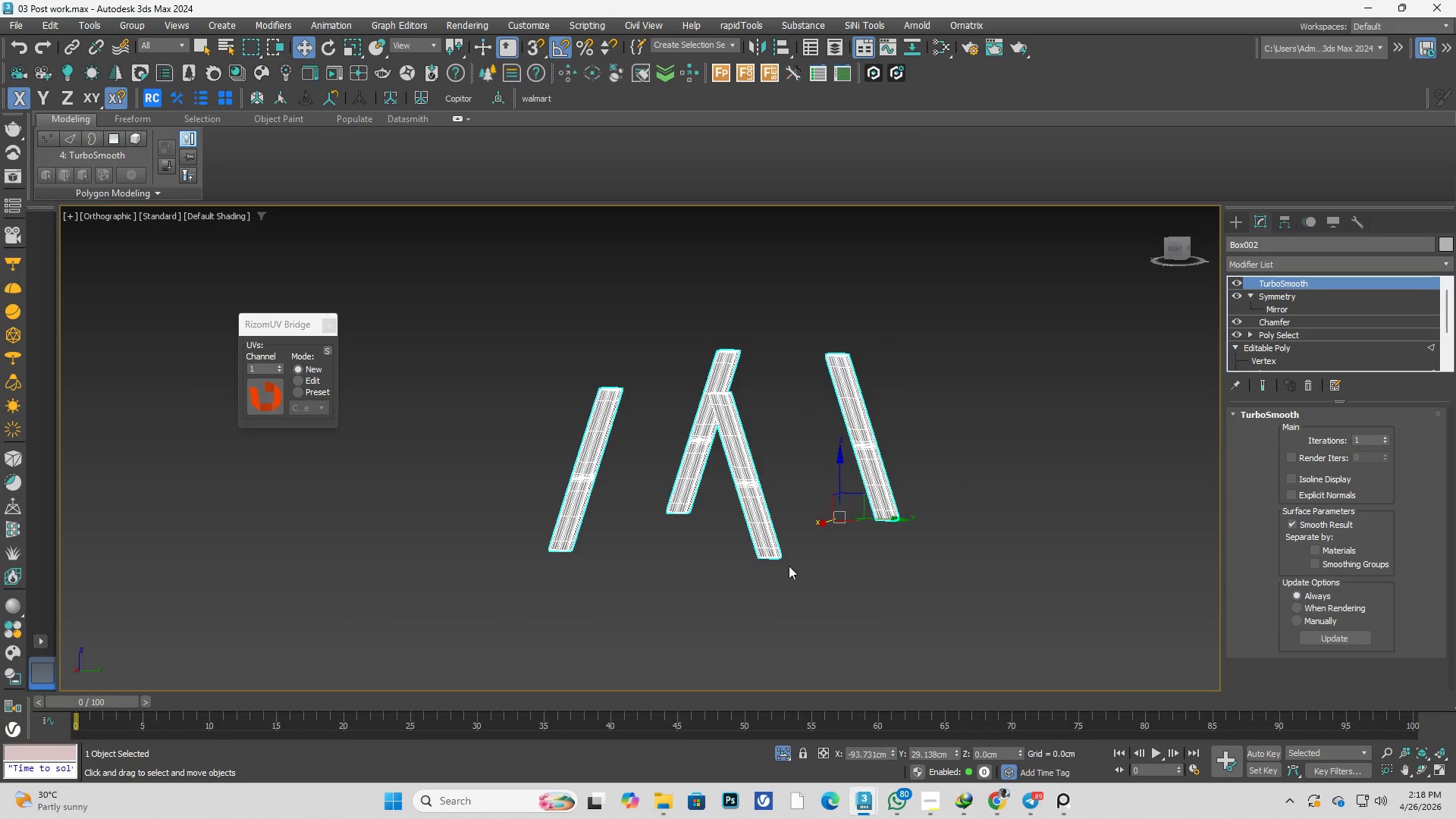 
scroll: coordinate [937, 526], scroll_direction: down, amount: 10.0
 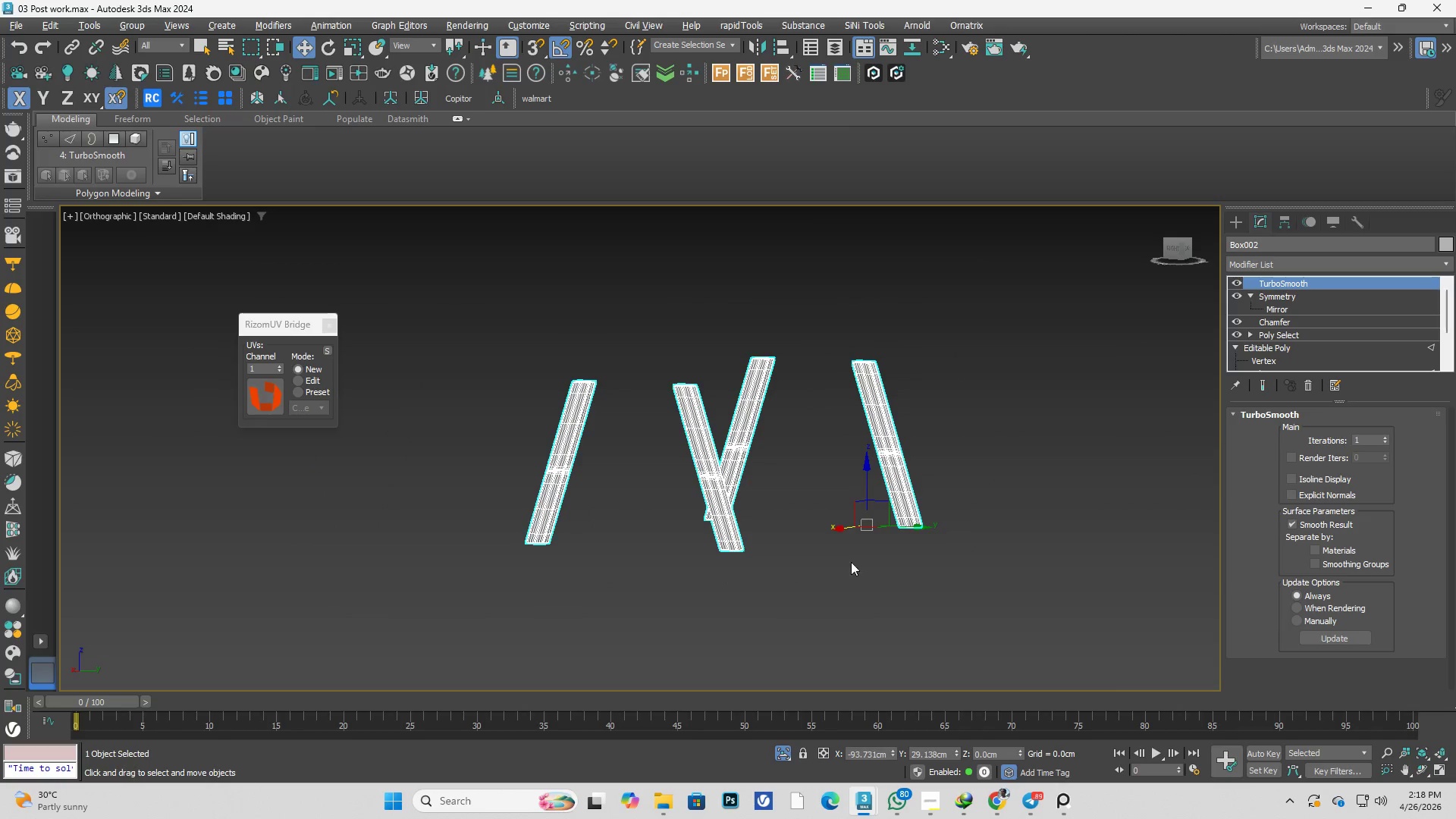 
scroll: coordinate [738, 517], scroll_direction: up, amount: 7.0
 